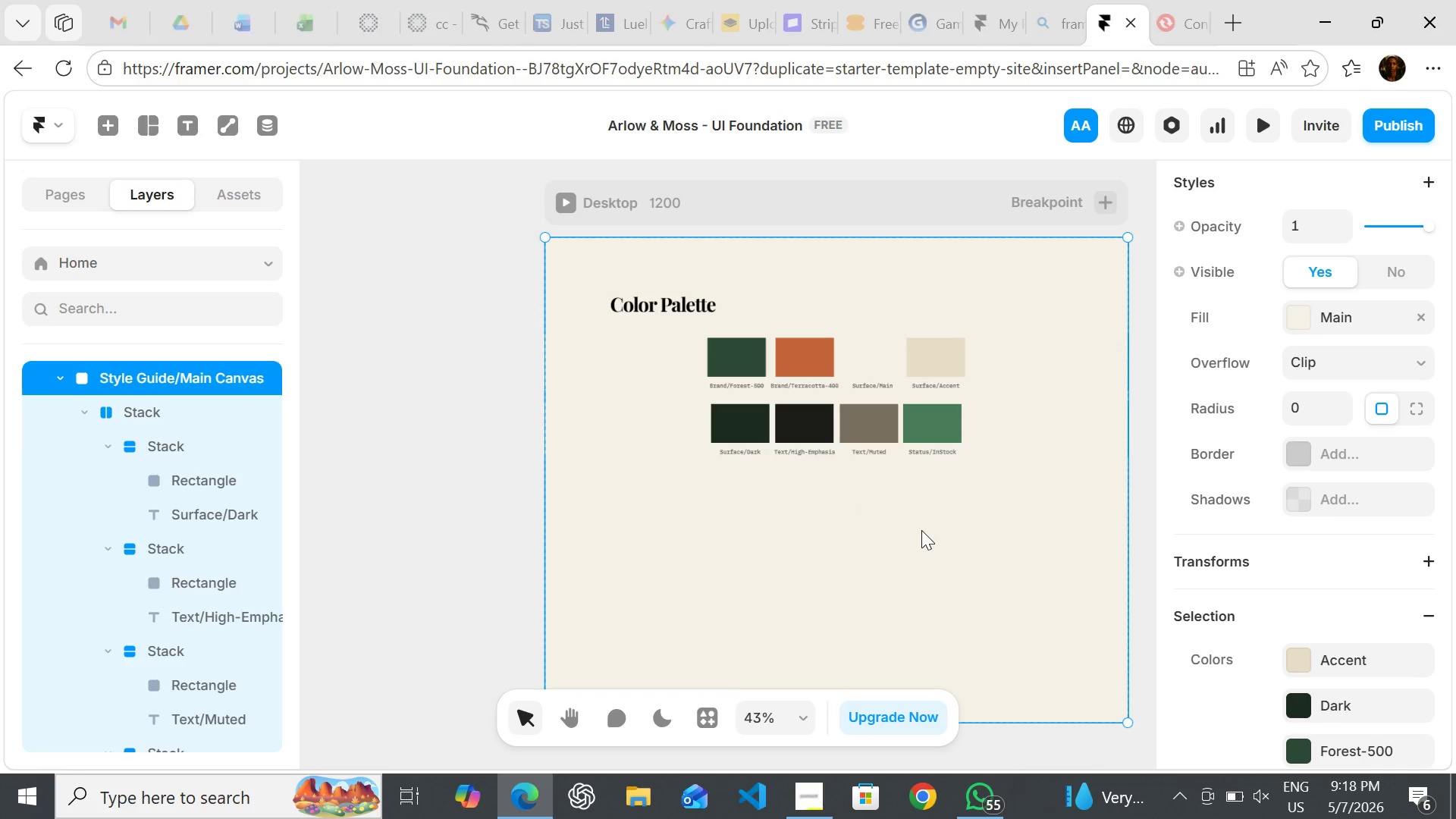 
left_click([664, 425])
 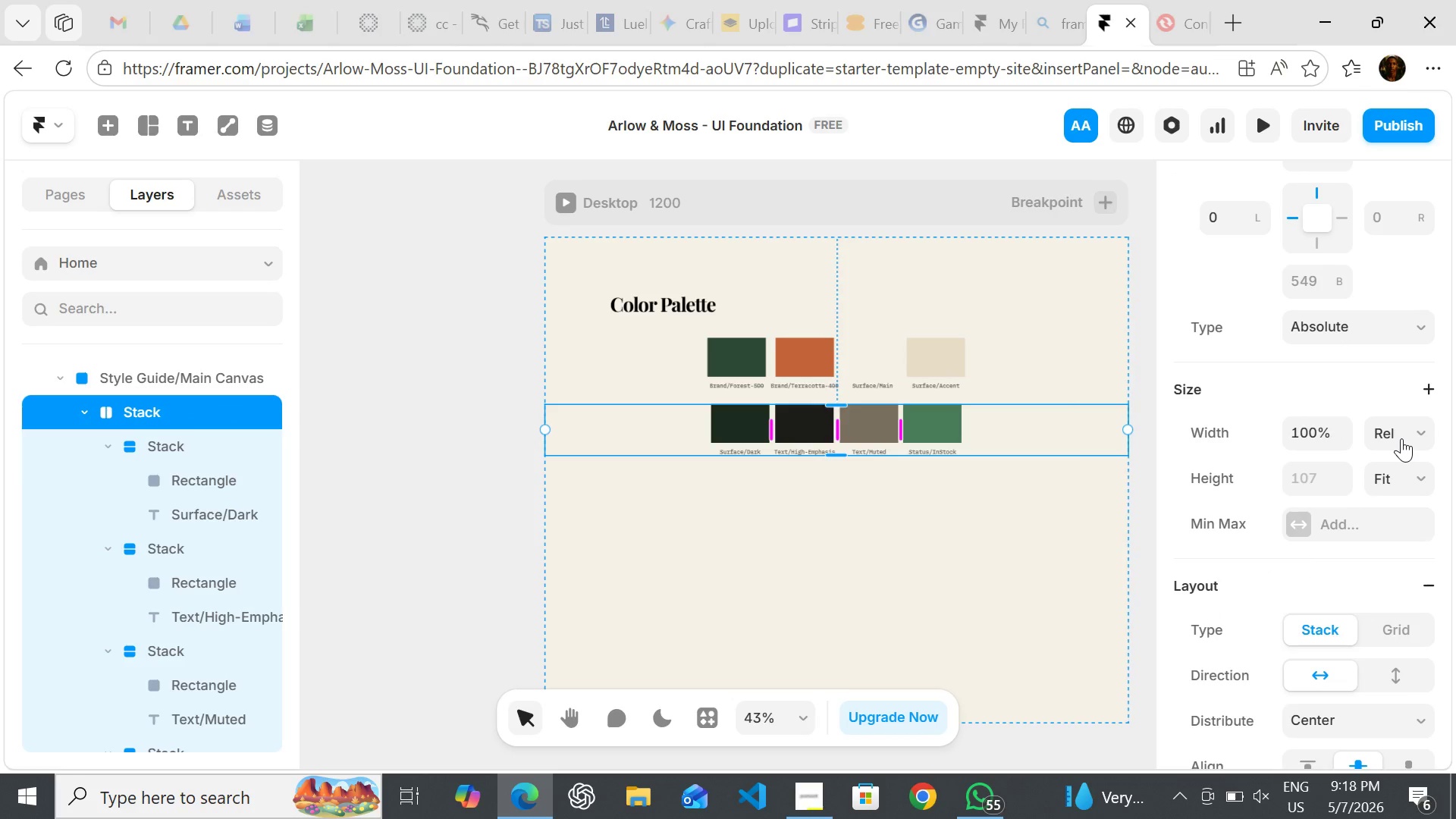 
wait(5.77)
 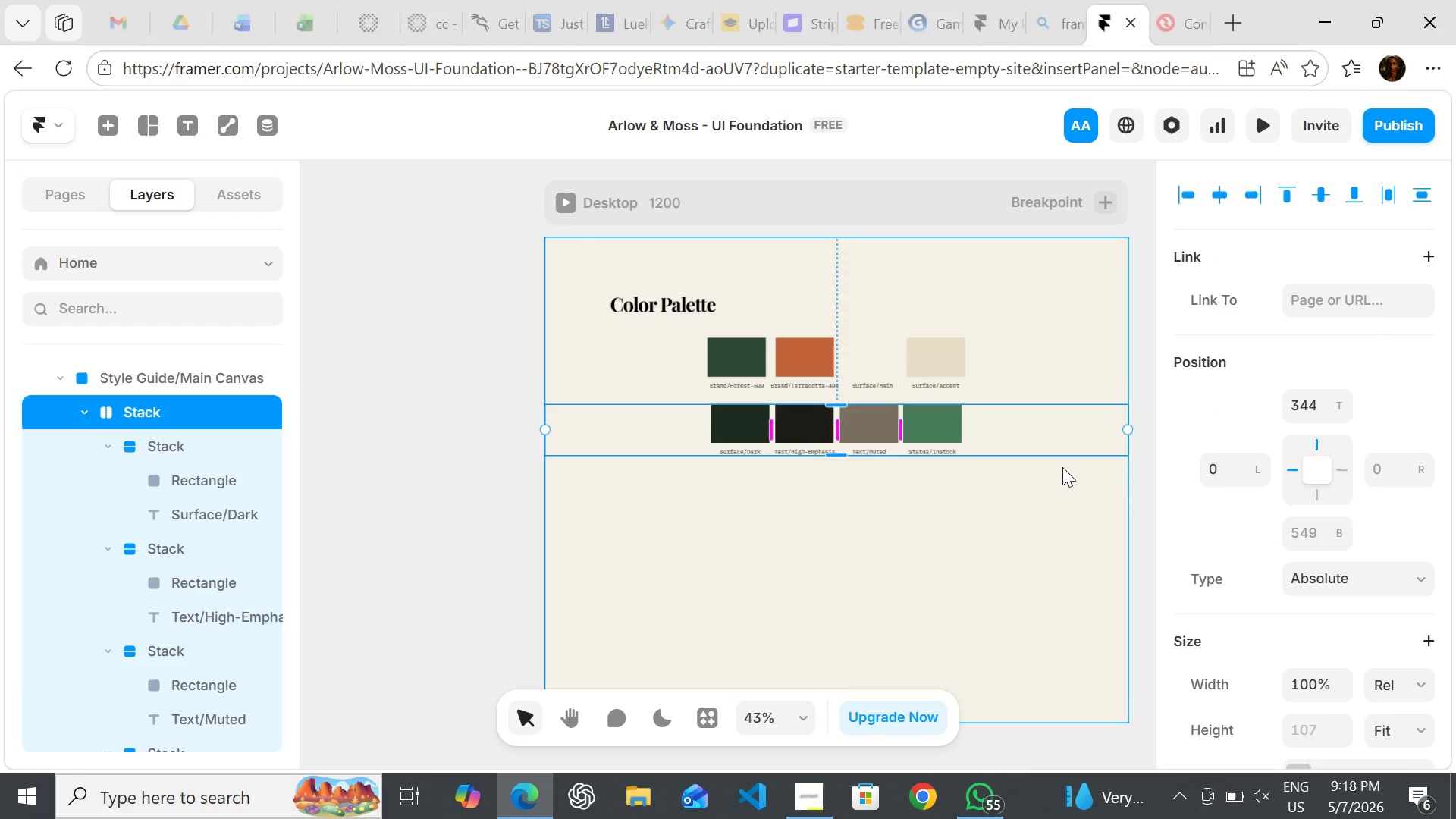 
left_click([1407, 430])
 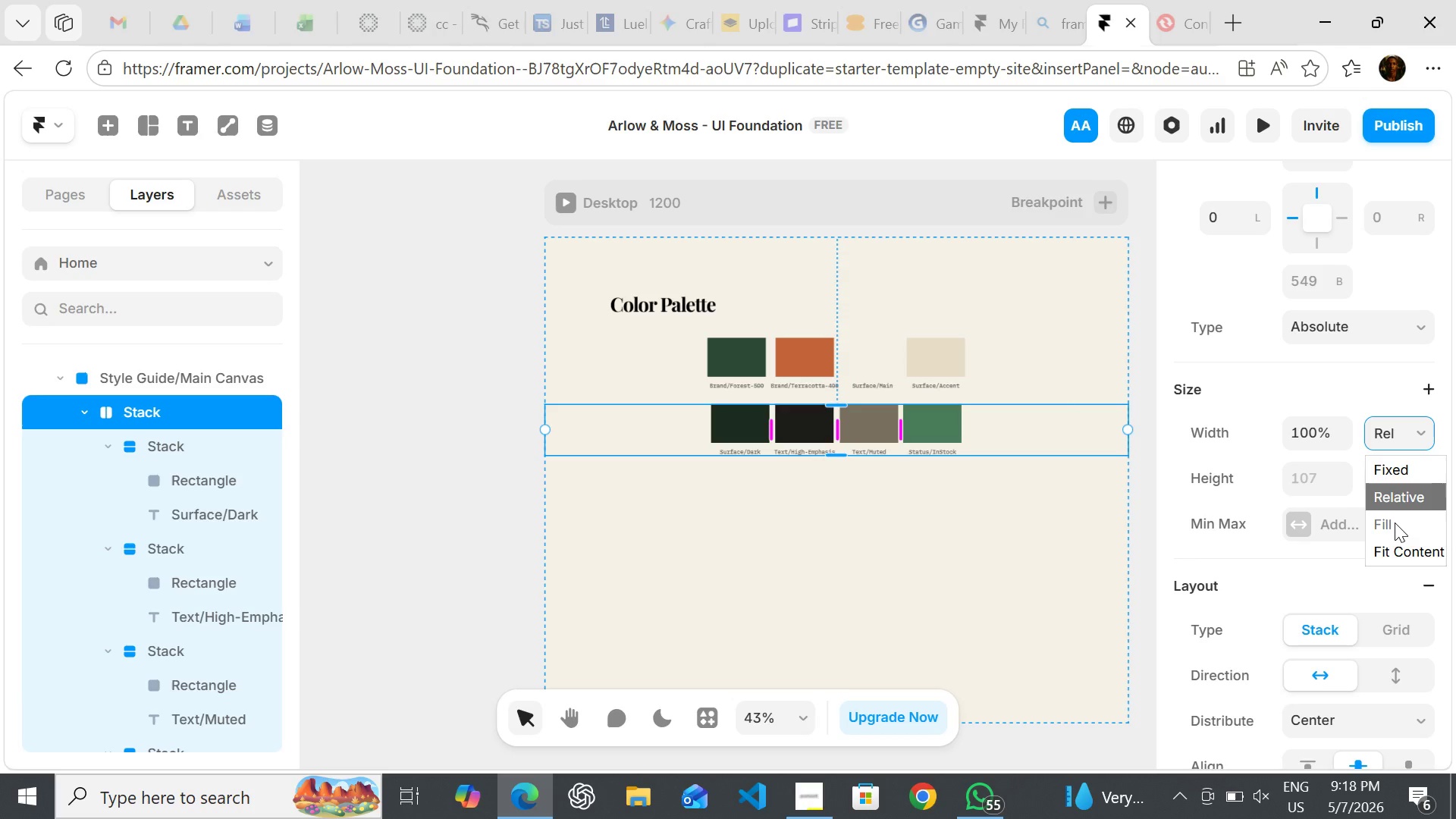 
left_click([1395, 522])
 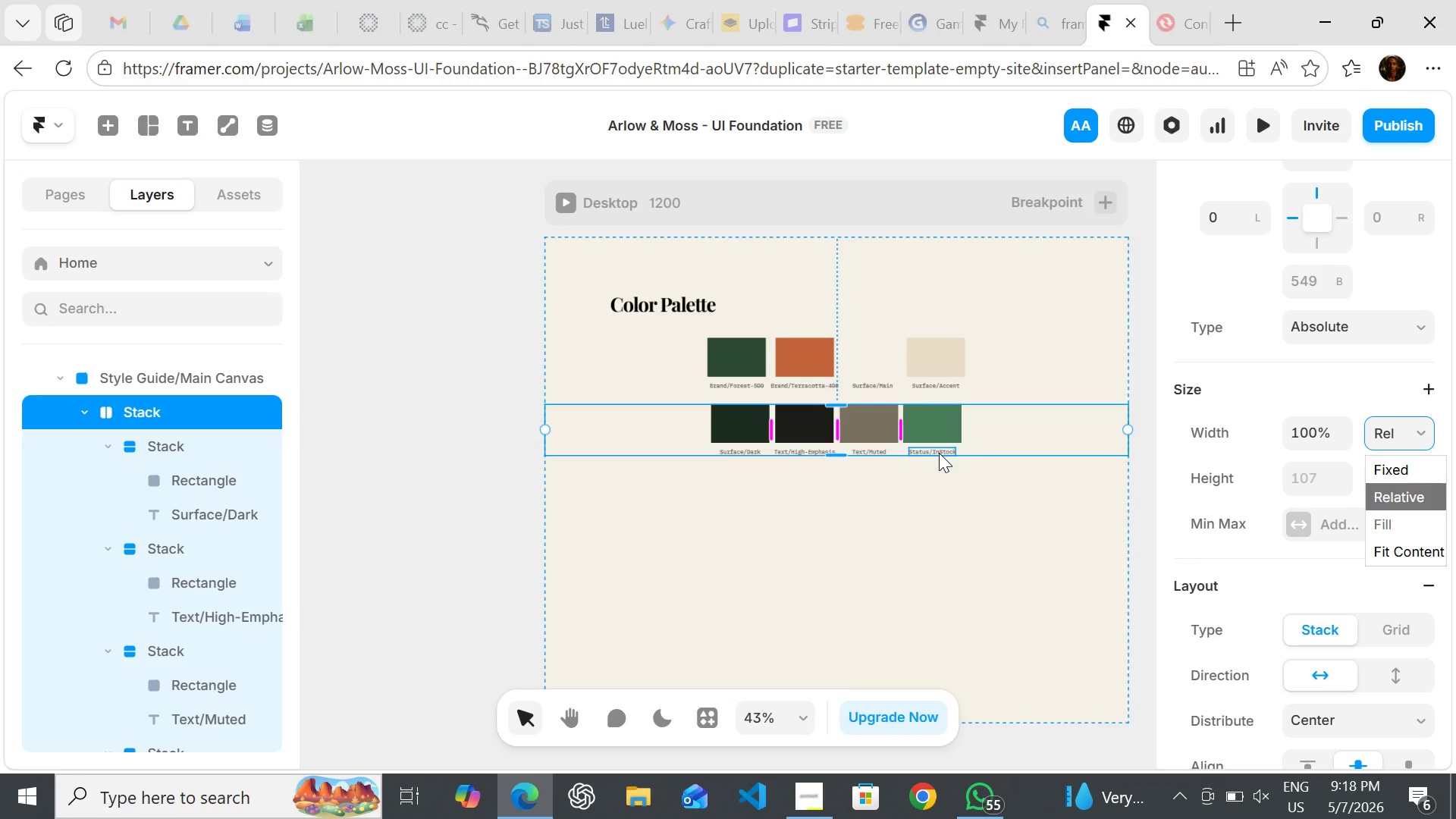 
wait(7.44)
 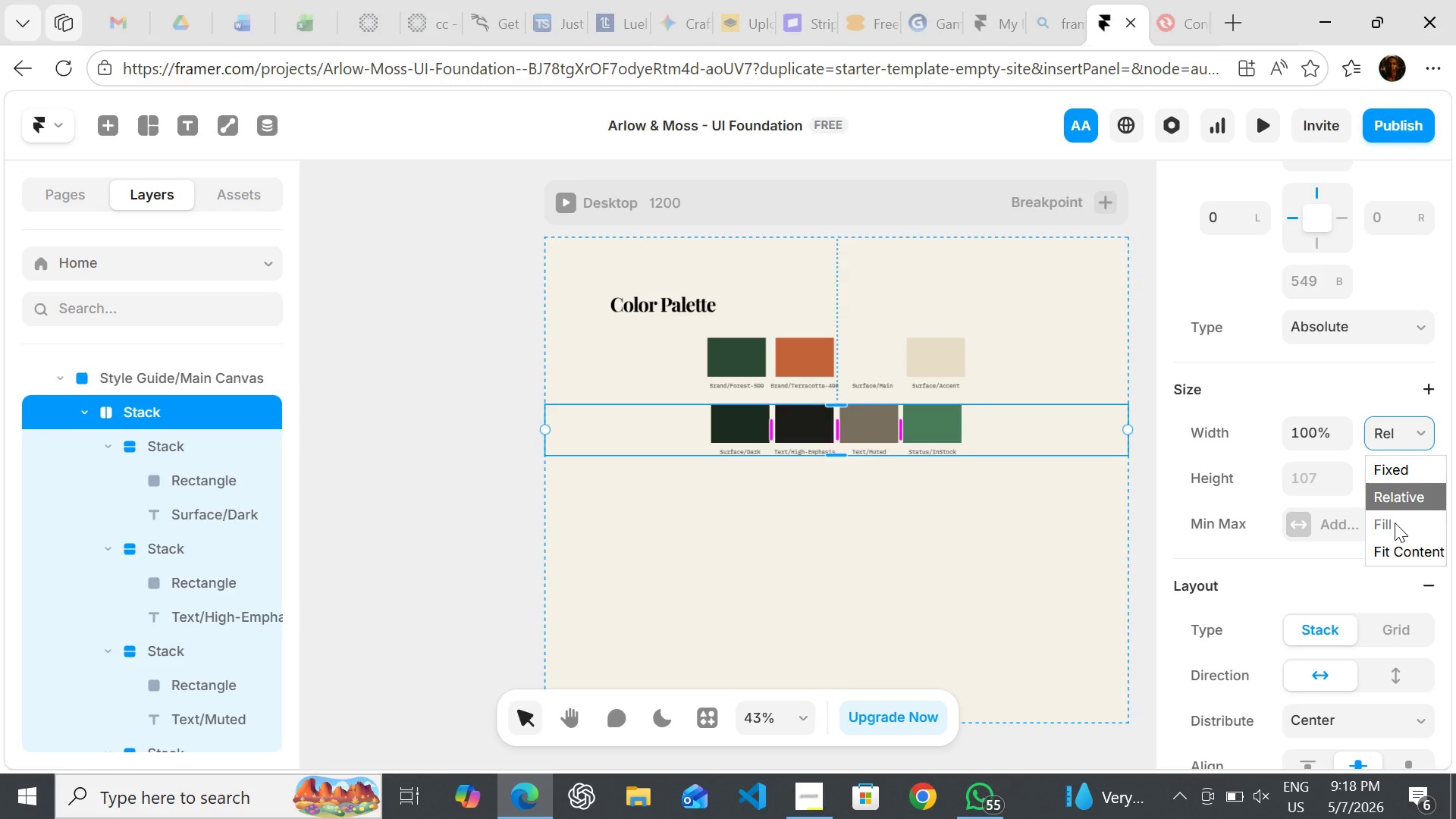 
left_click([936, 438])
 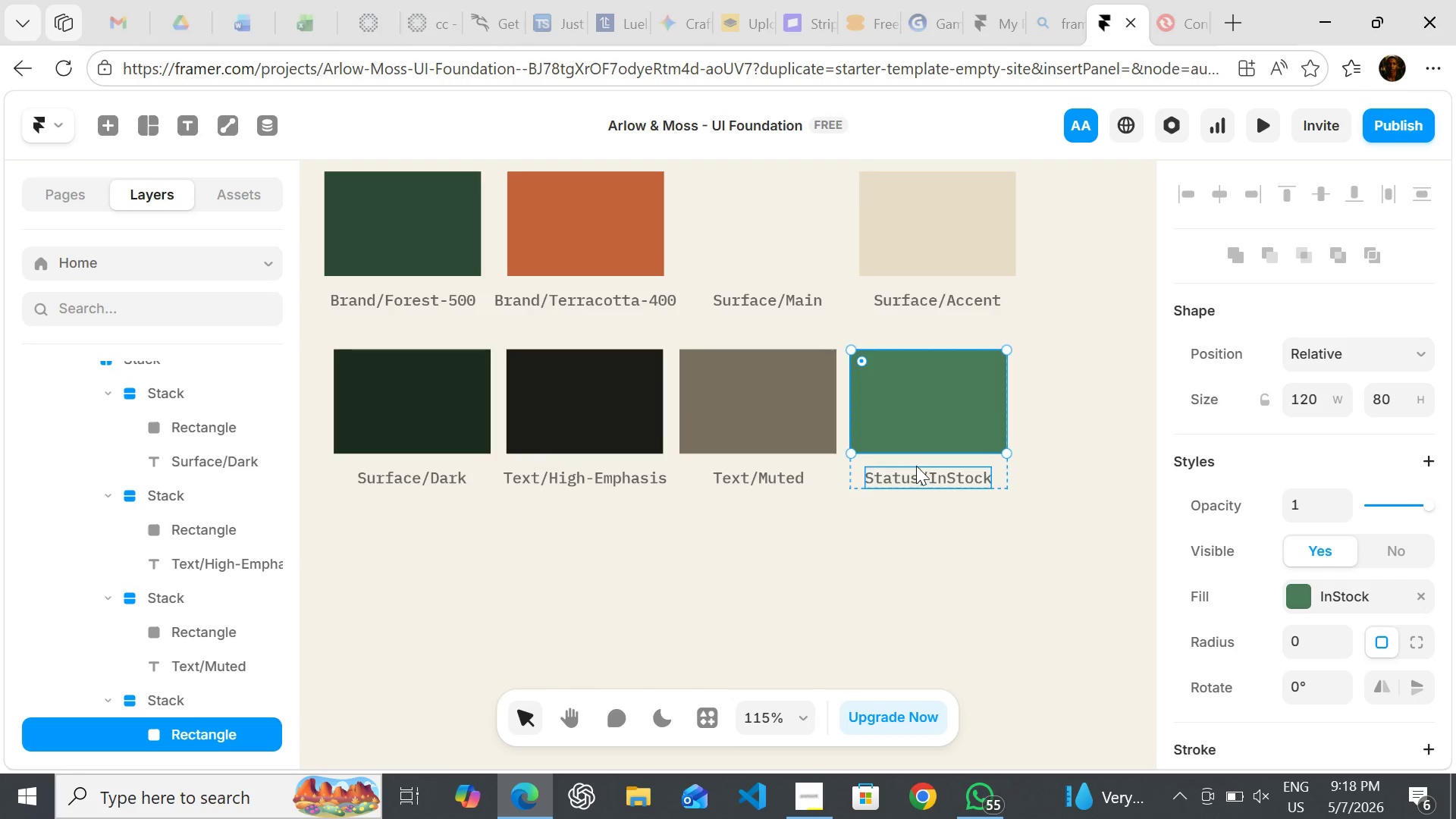 
left_click([915, 461])
 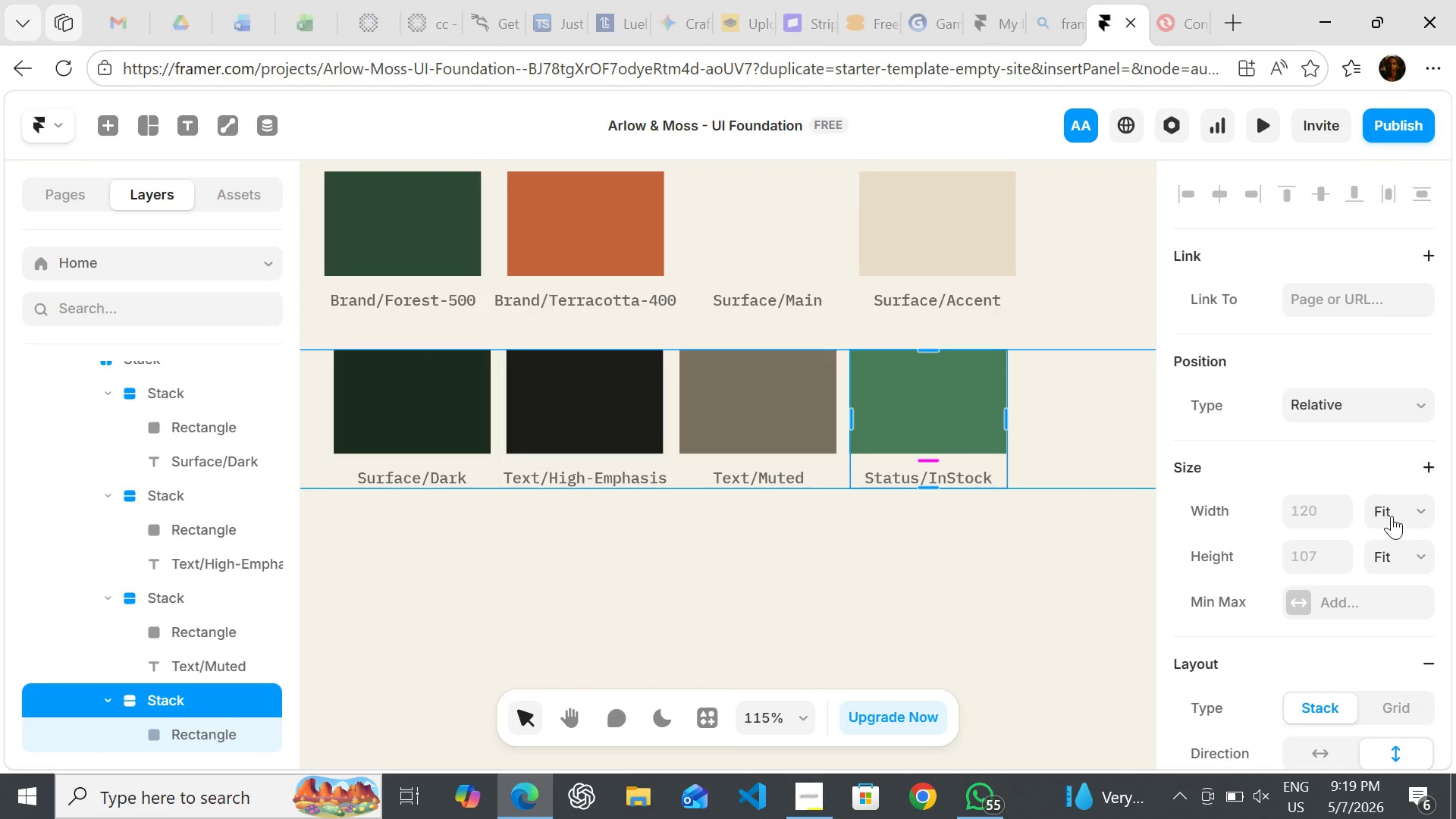 
left_click([1392, 516])
 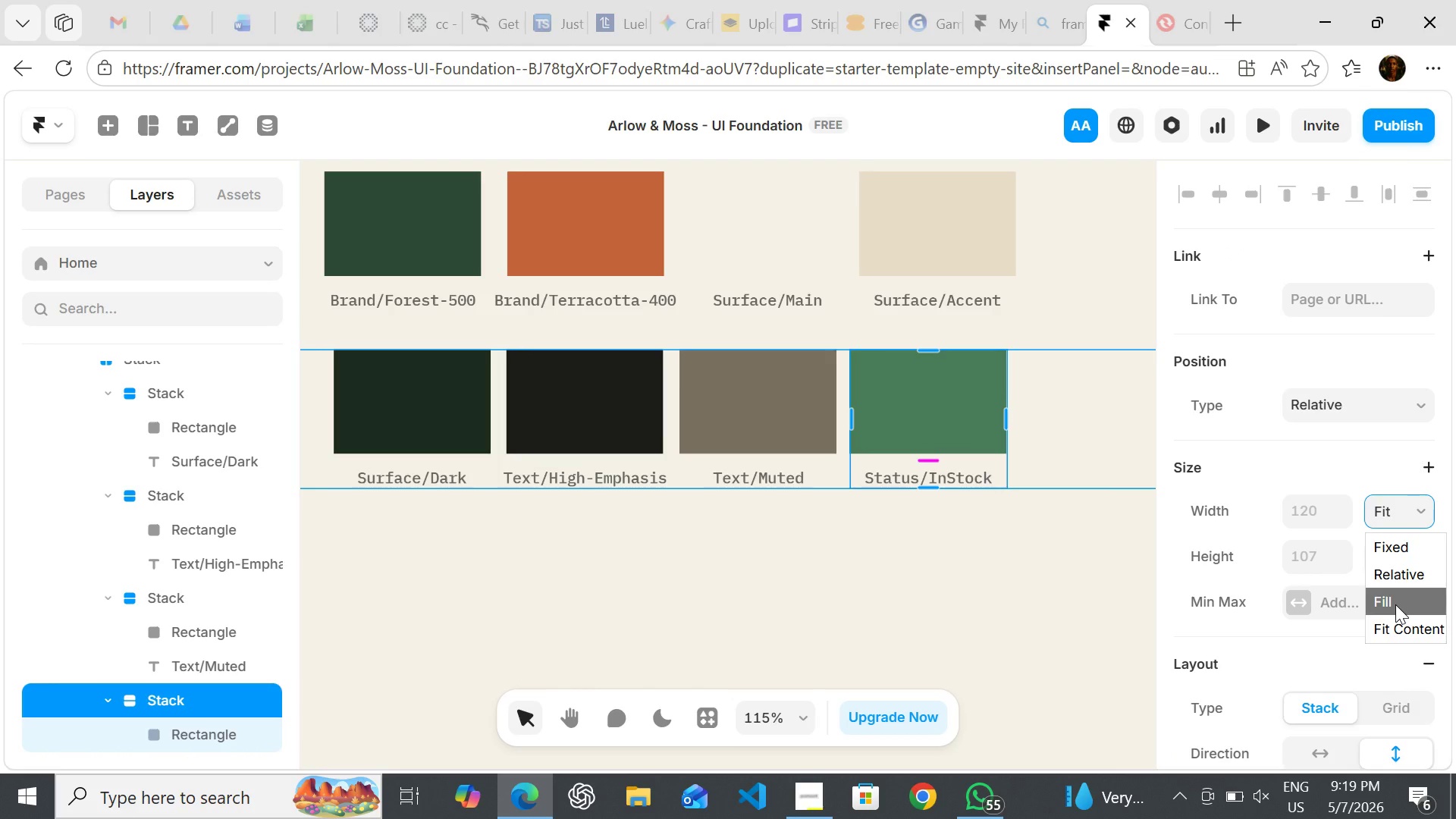 
left_click([1395, 604])
 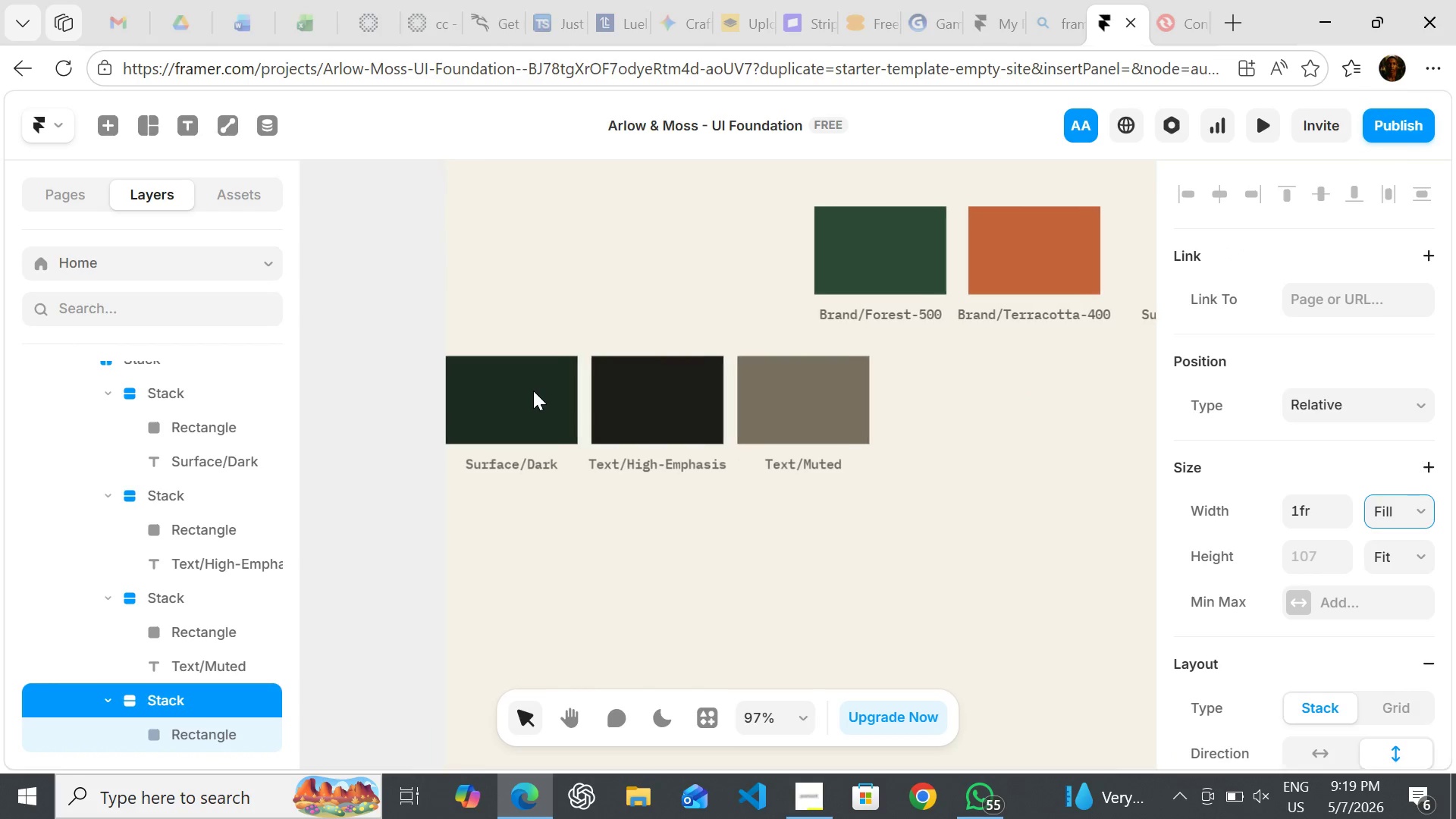 
wait(6.16)
 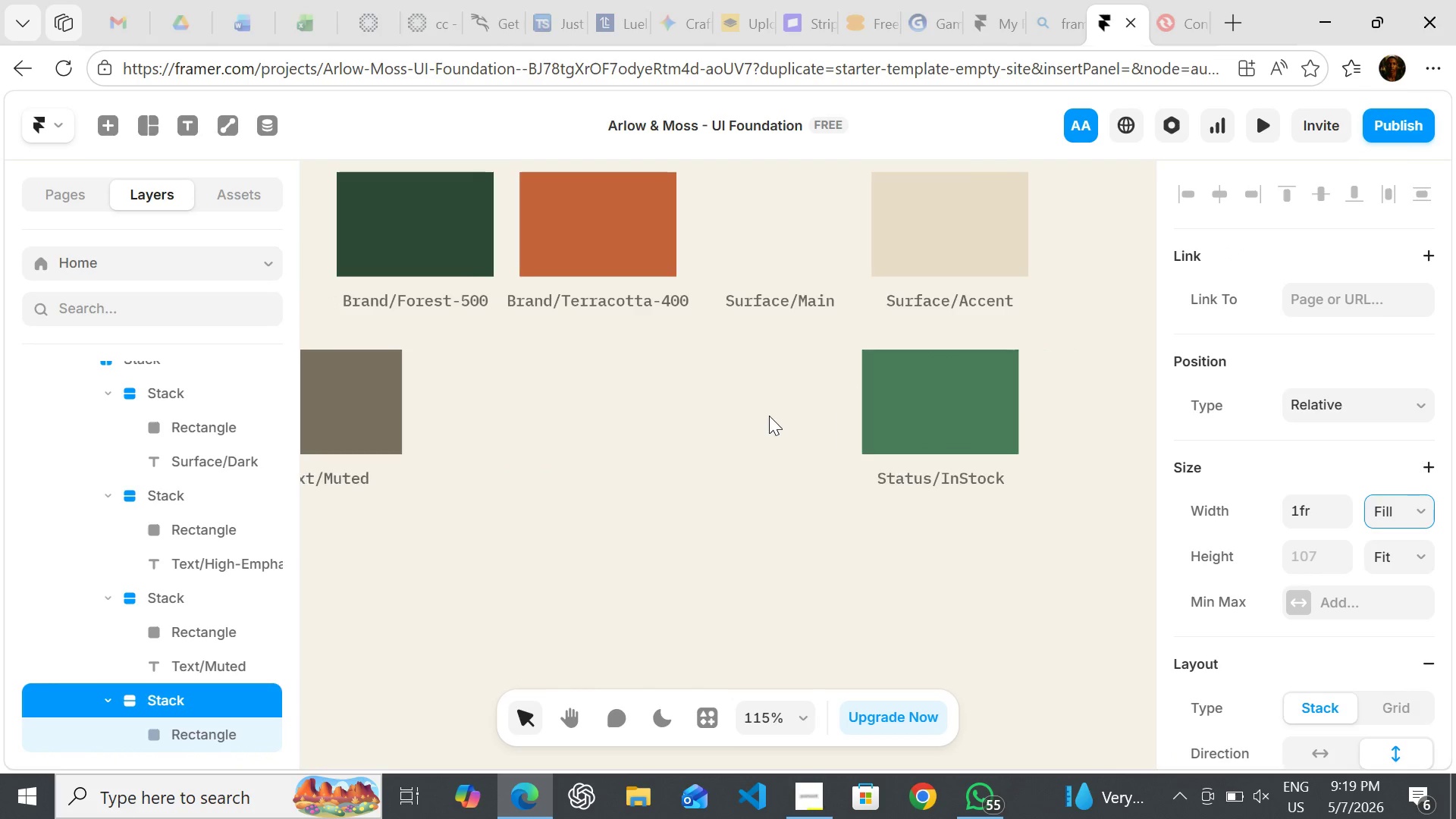 
left_click([781, 450])
 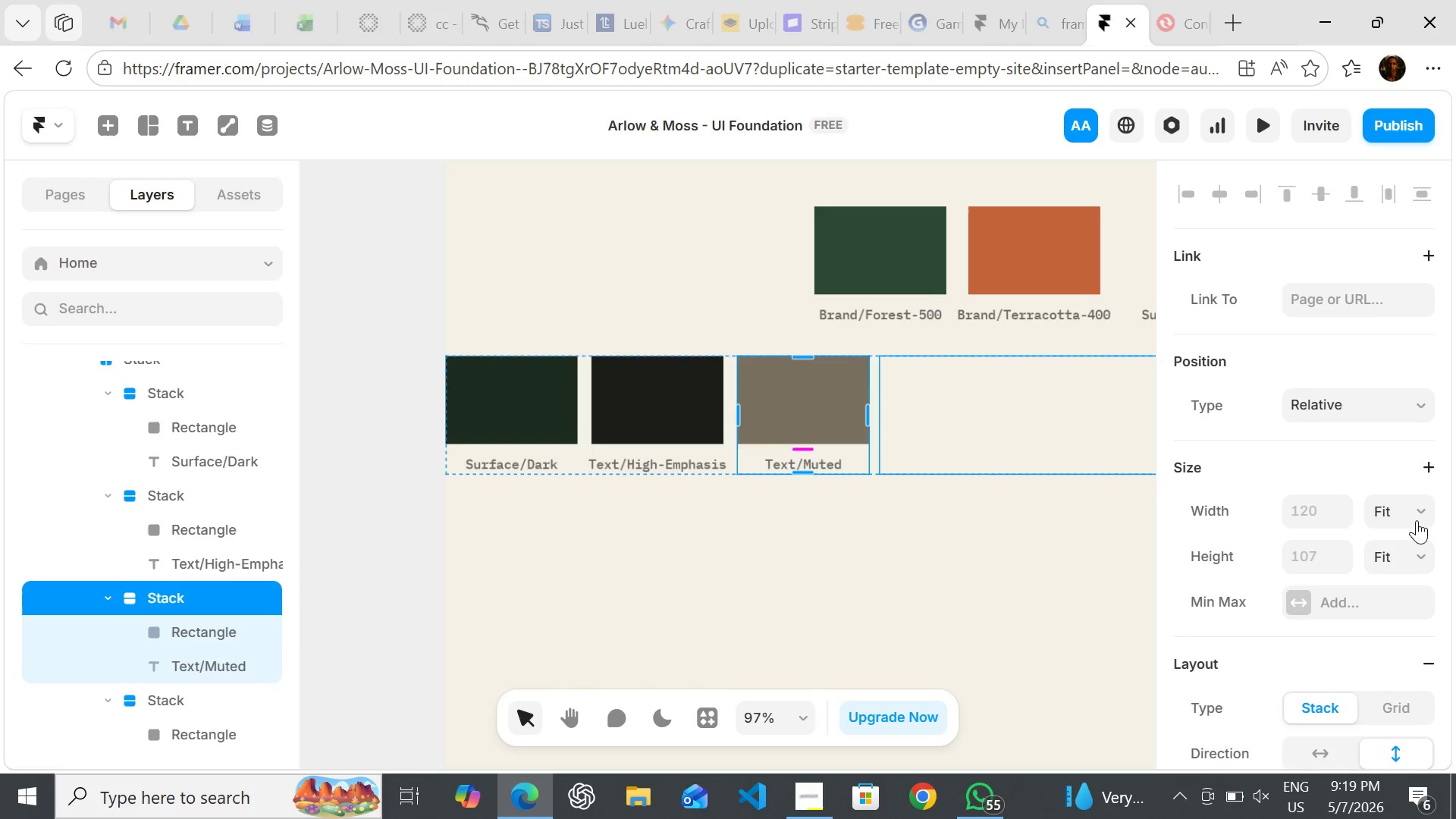 
left_click_drag(start_coordinate=[1415, 518], to_coordinate=[1403, 598])
 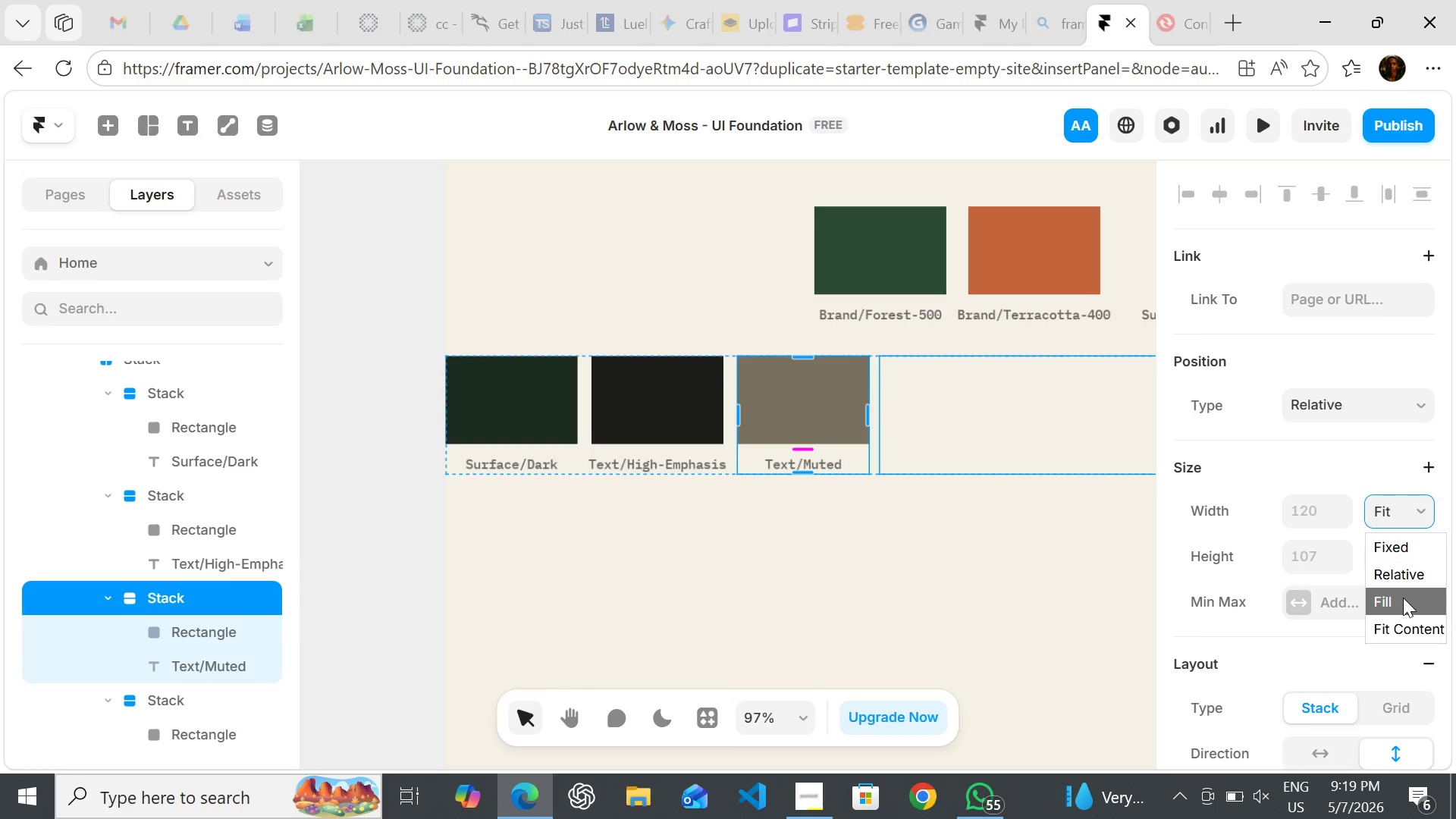 
left_click([1403, 598])
 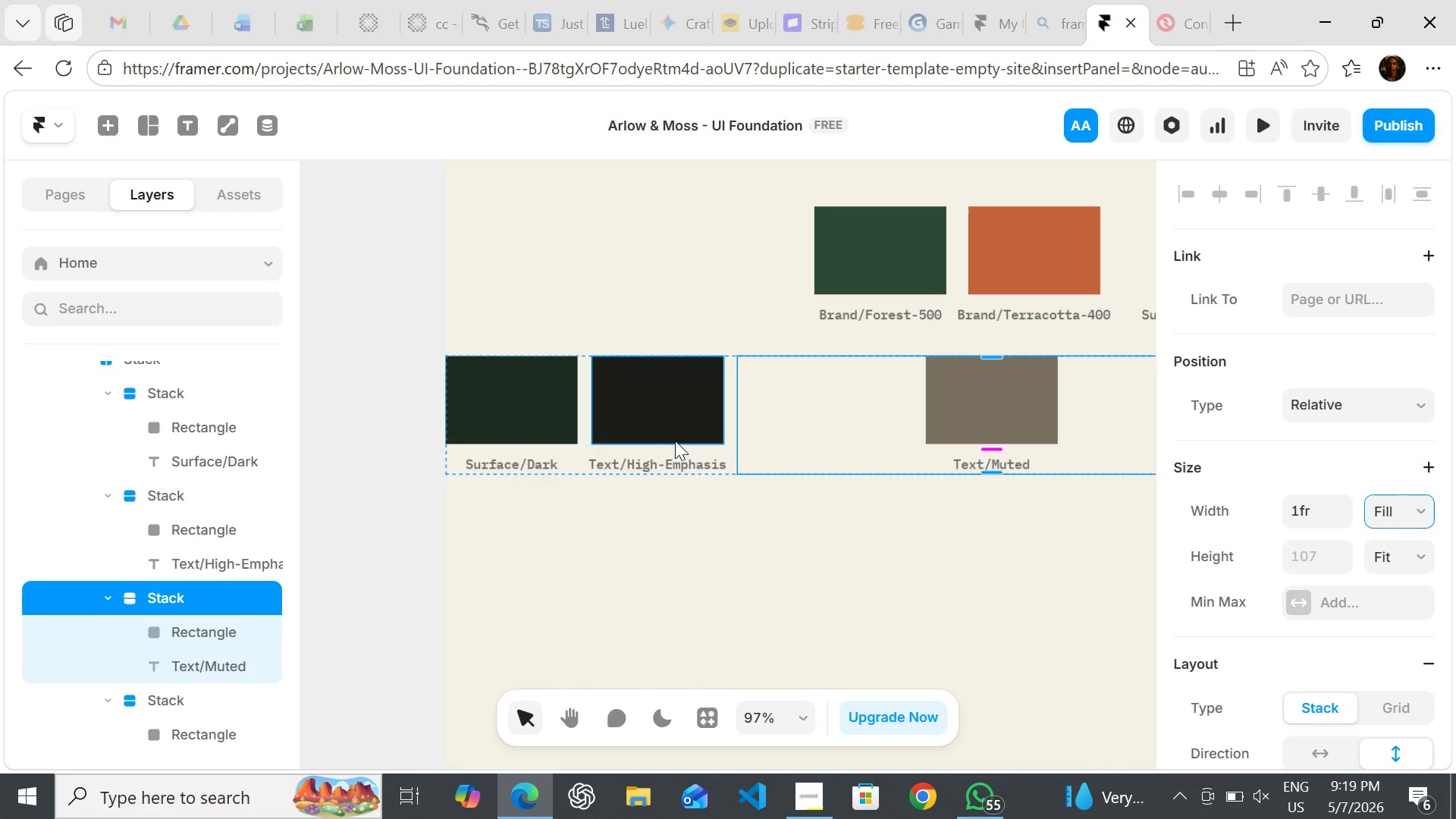 
left_click([678, 447])
 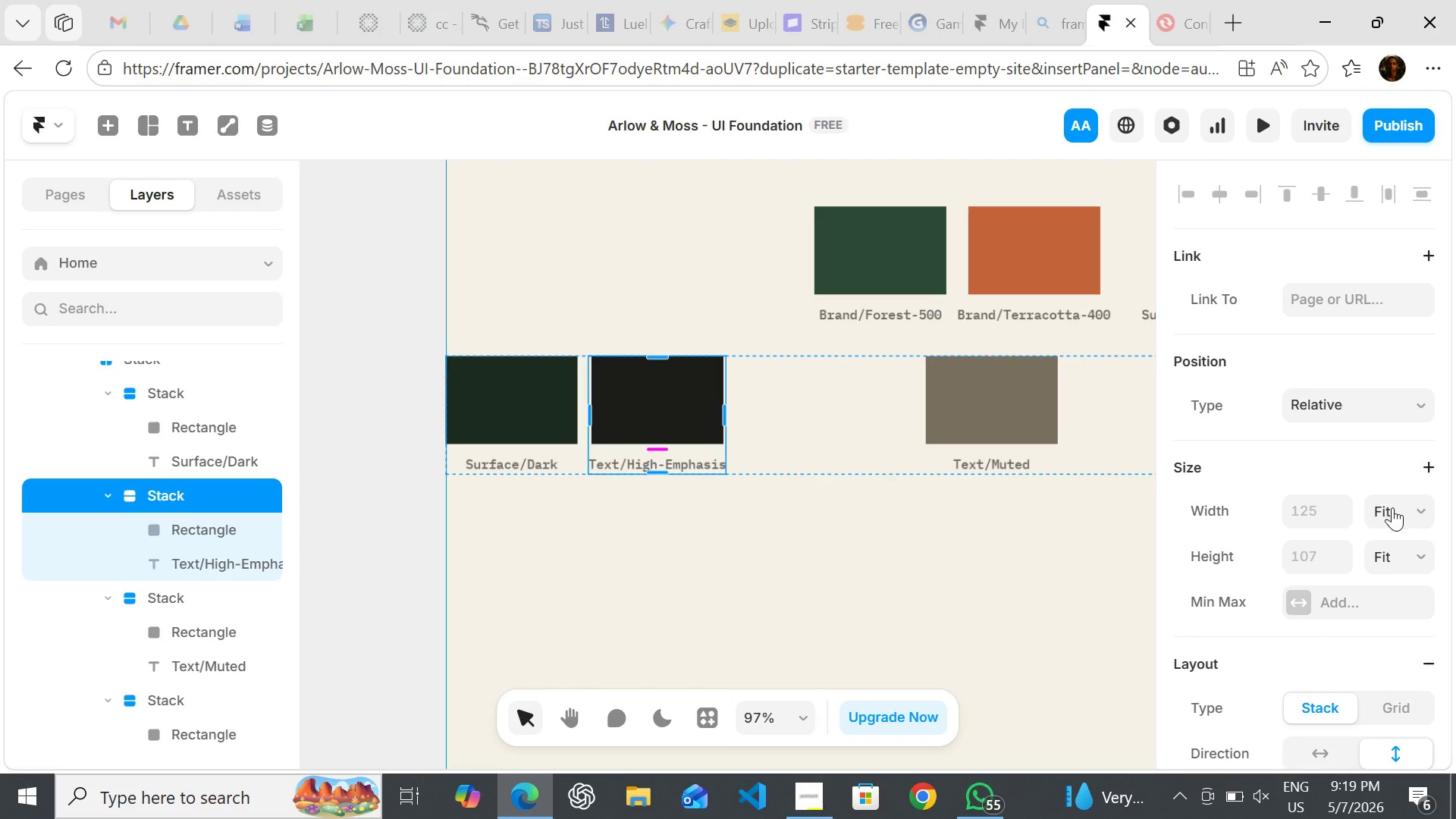 
left_click([1392, 507])
 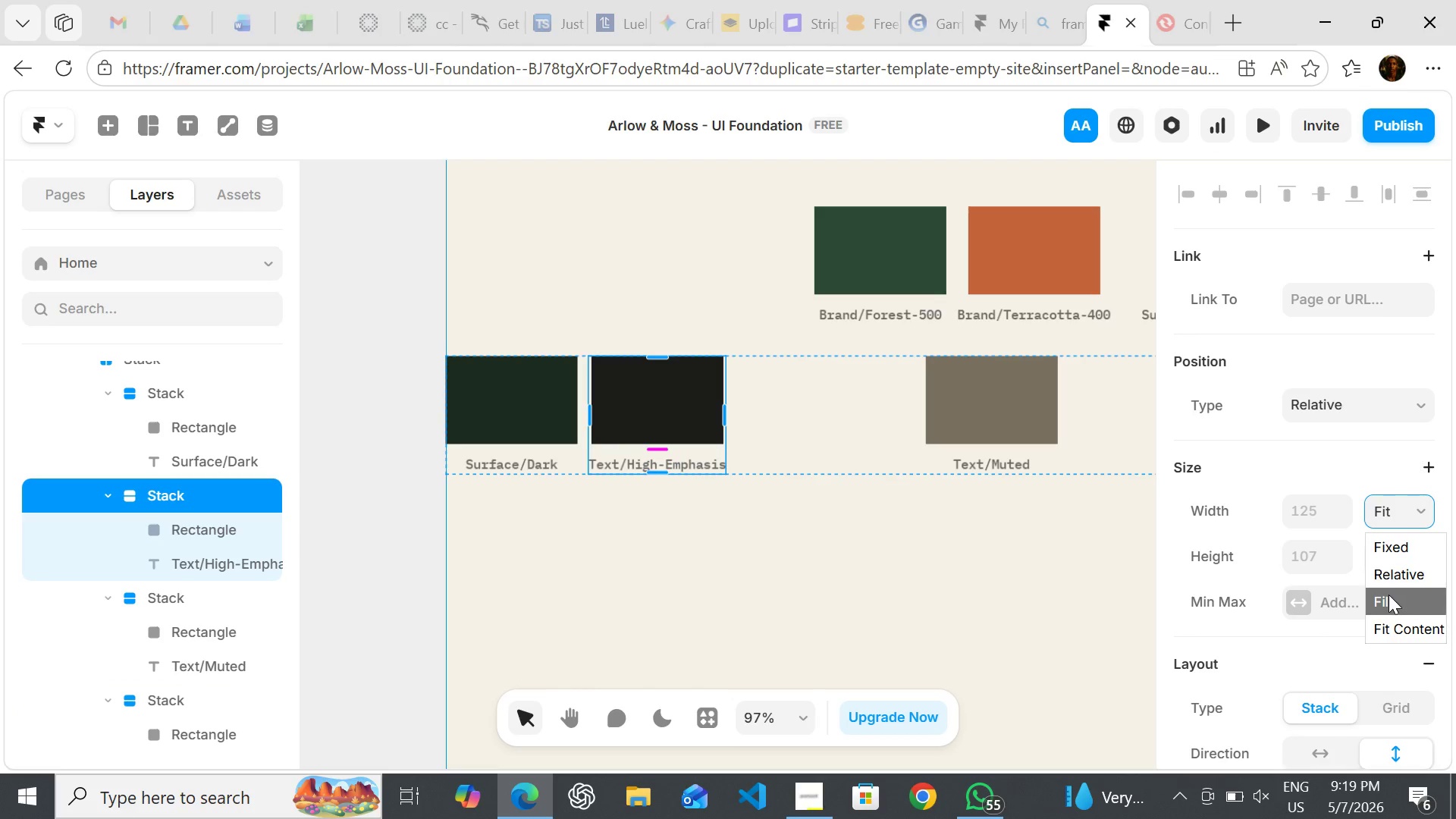 
left_click([1389, 595])
 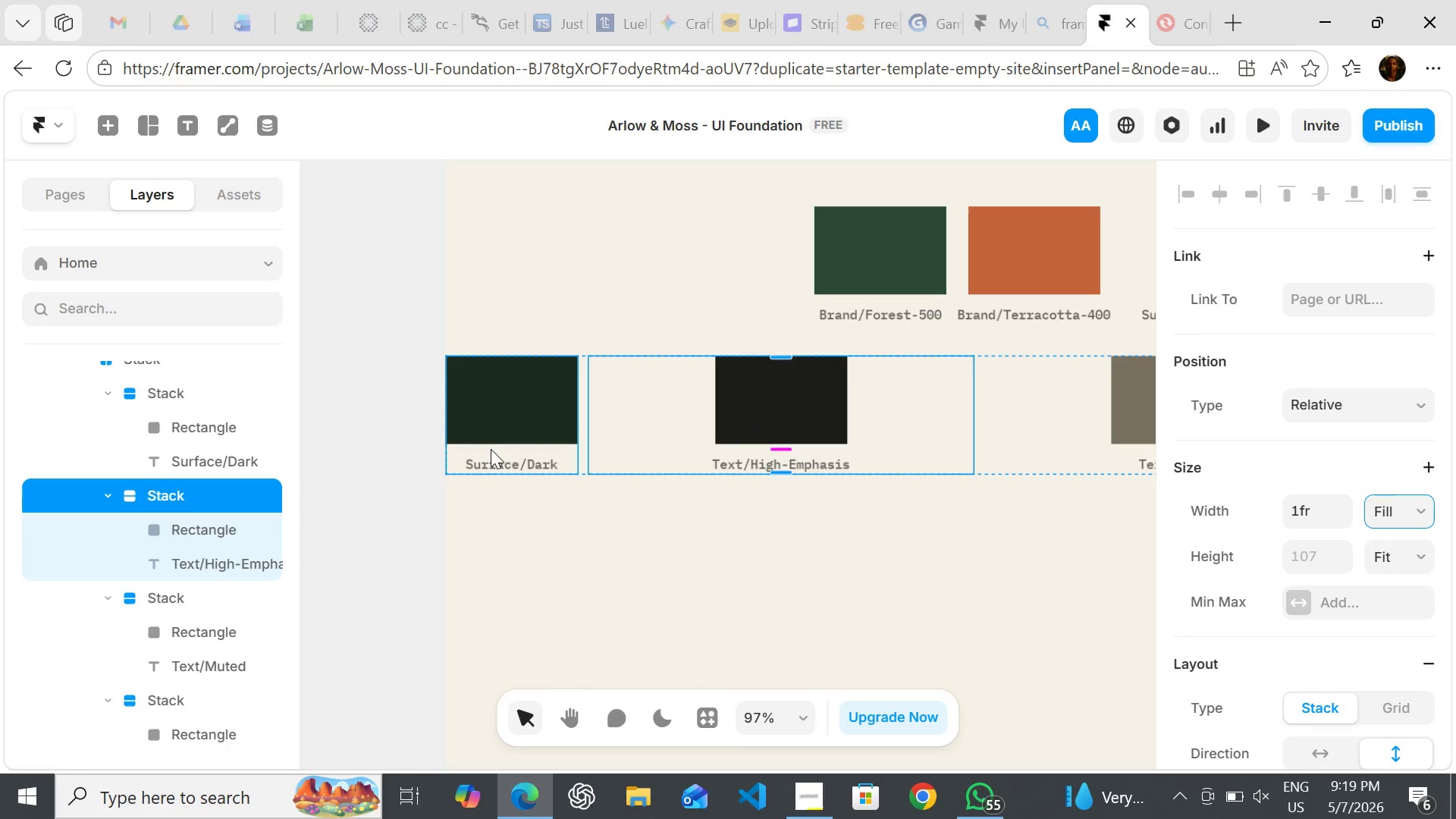 
left_click([491, 446])
 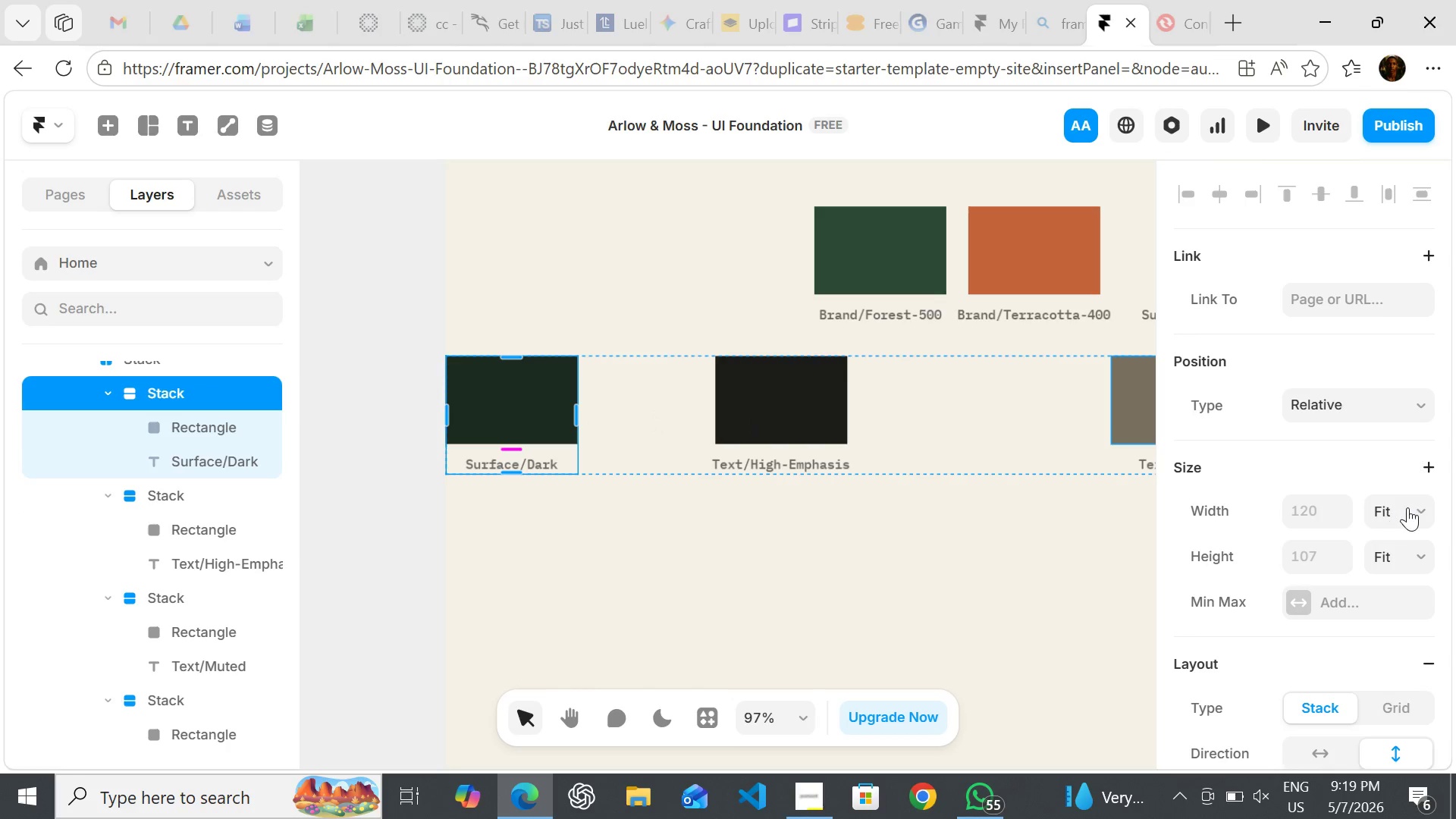 
left_click([1410, 507])
 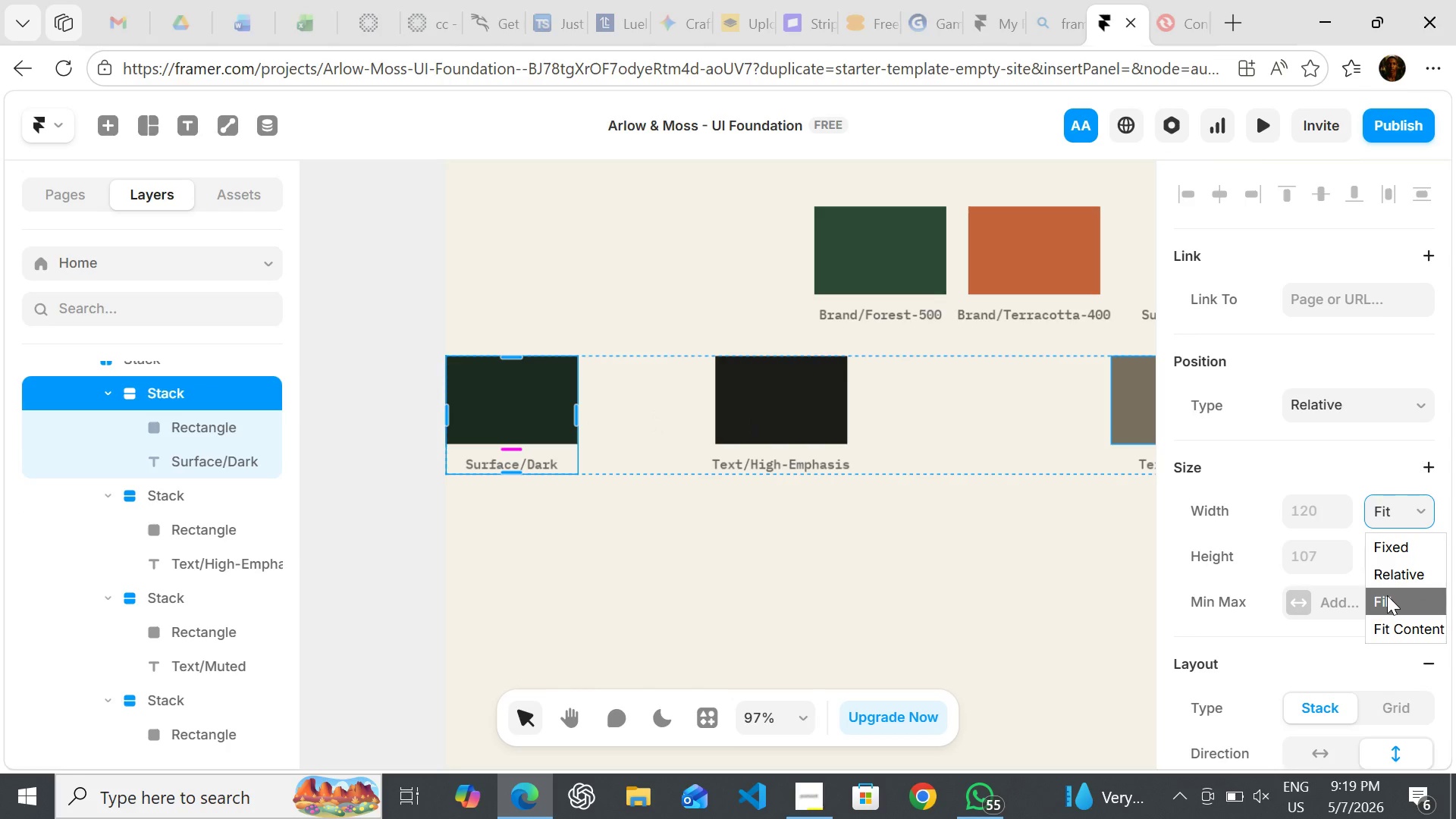 
left_click([1387, 595])
 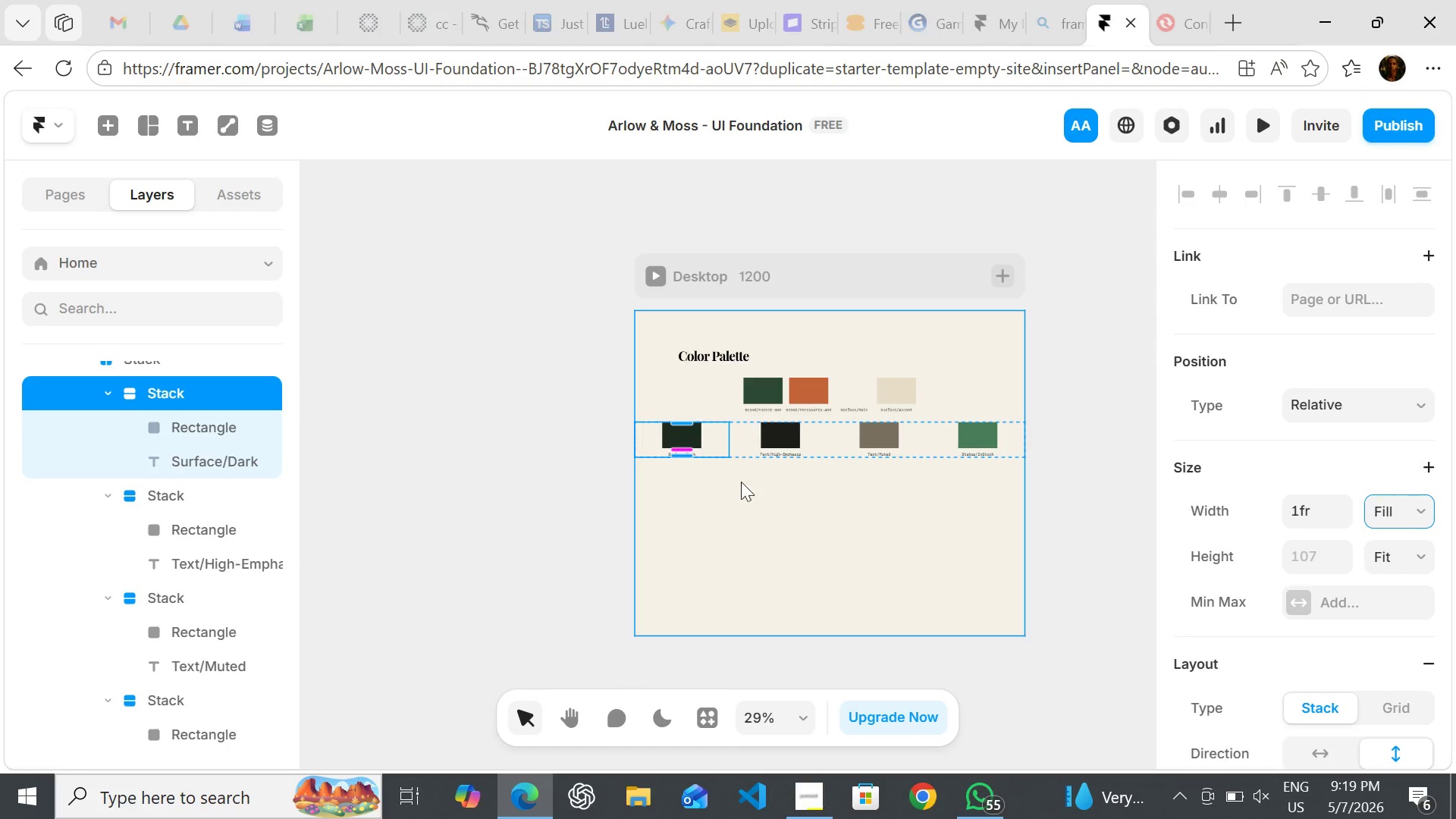 
left_click([642, 438])
 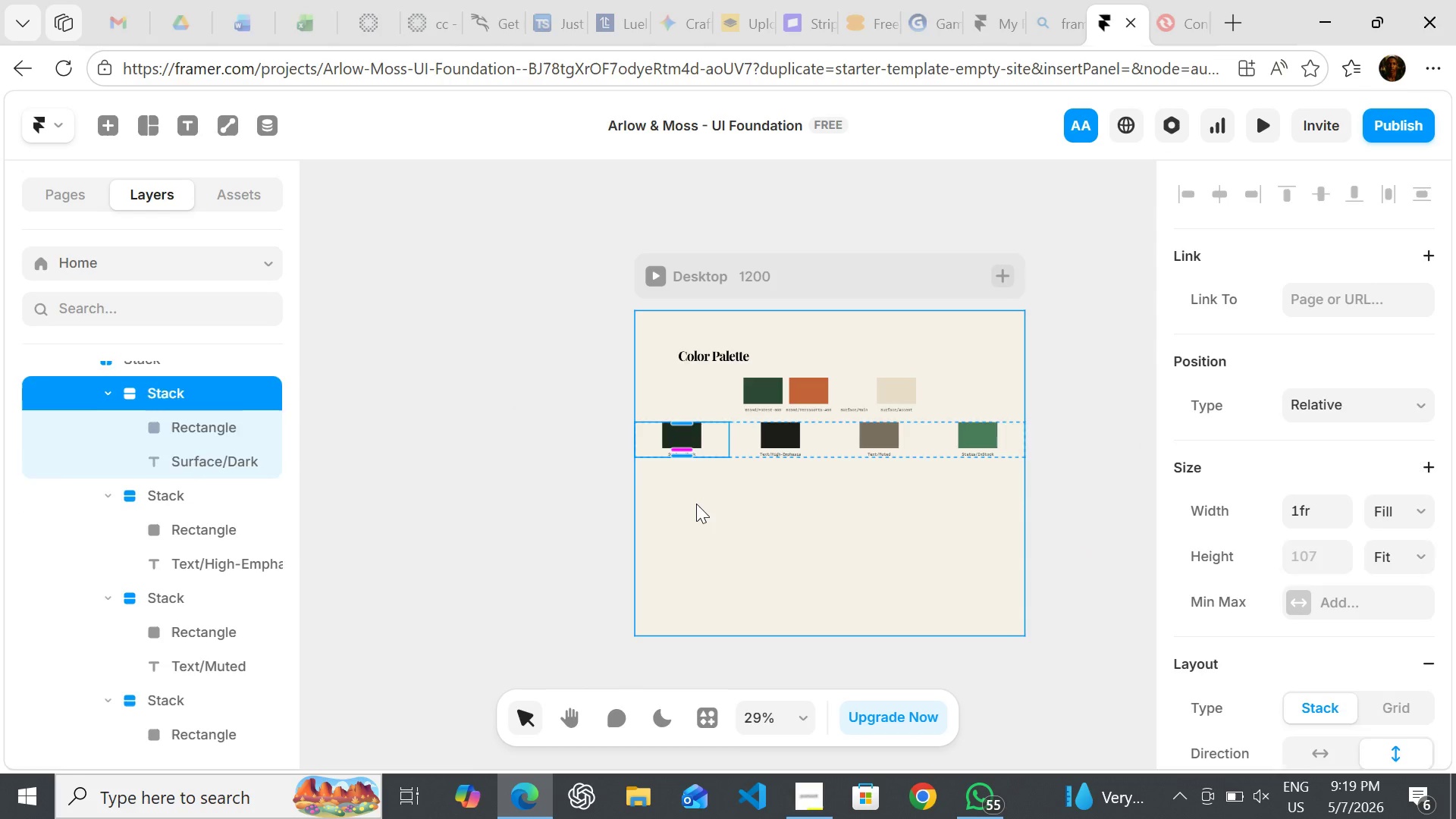 
left_click([696, 504])
 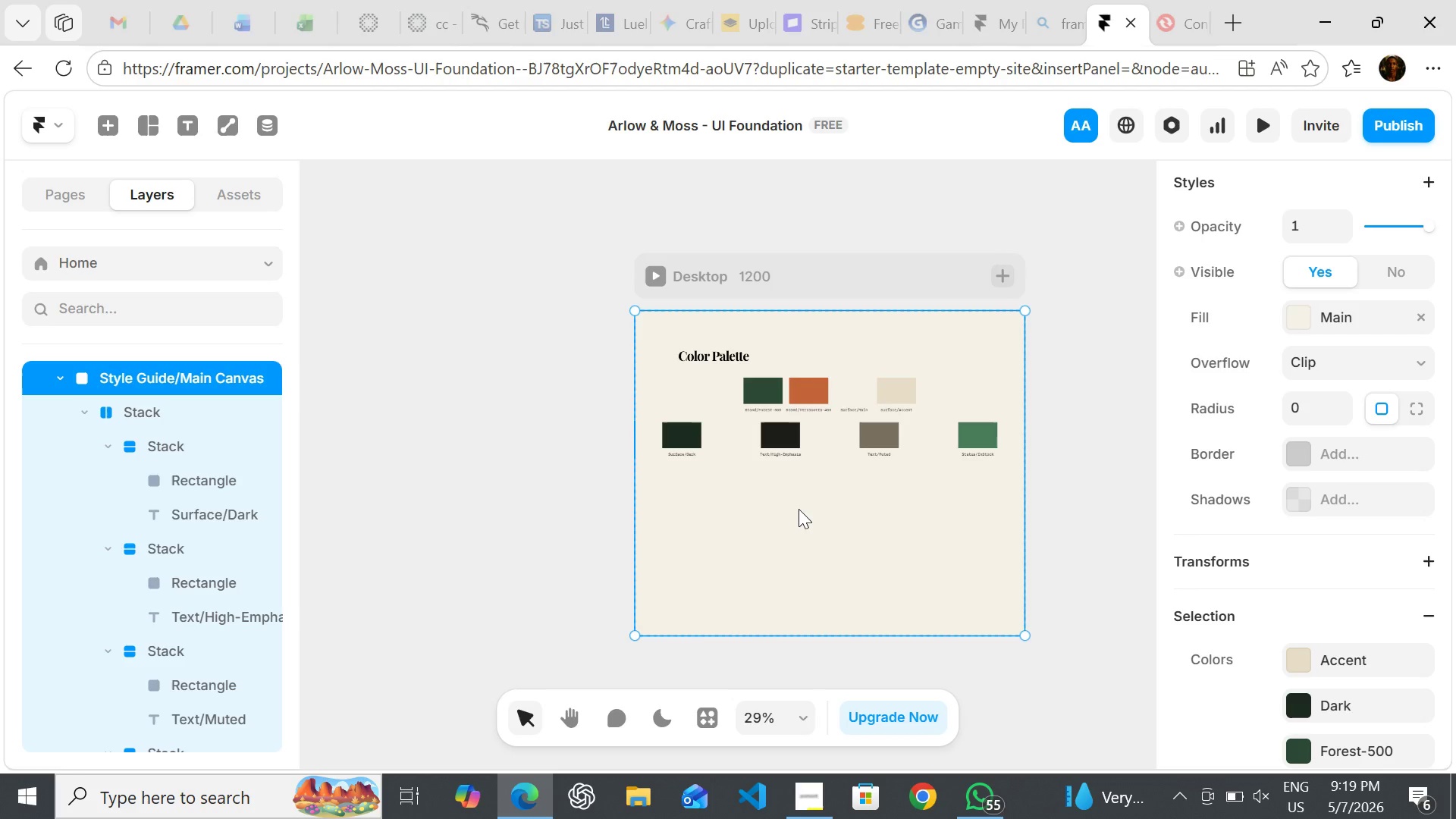 
left_click([799, 512])
 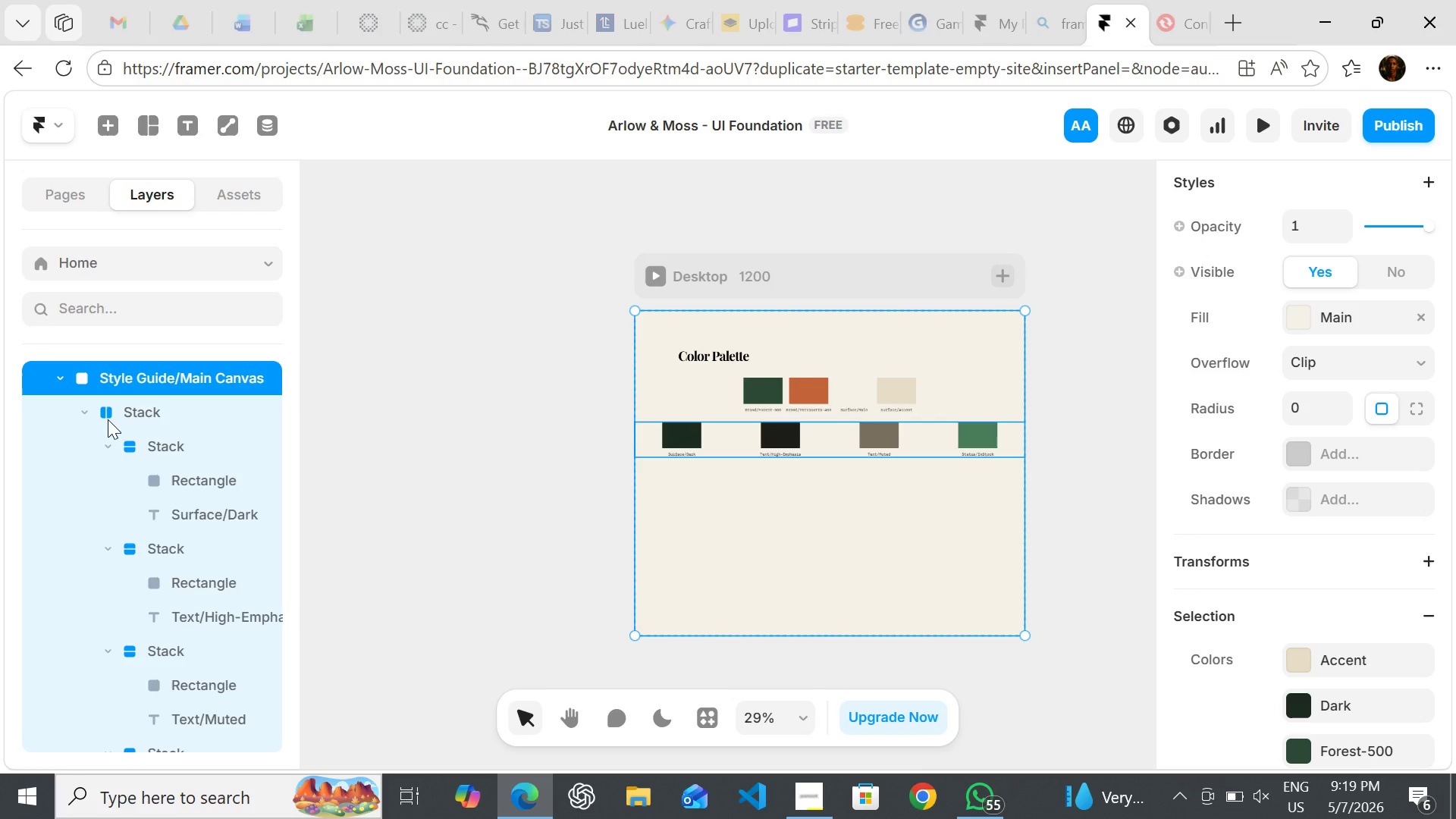 
left_click([108, 419])
 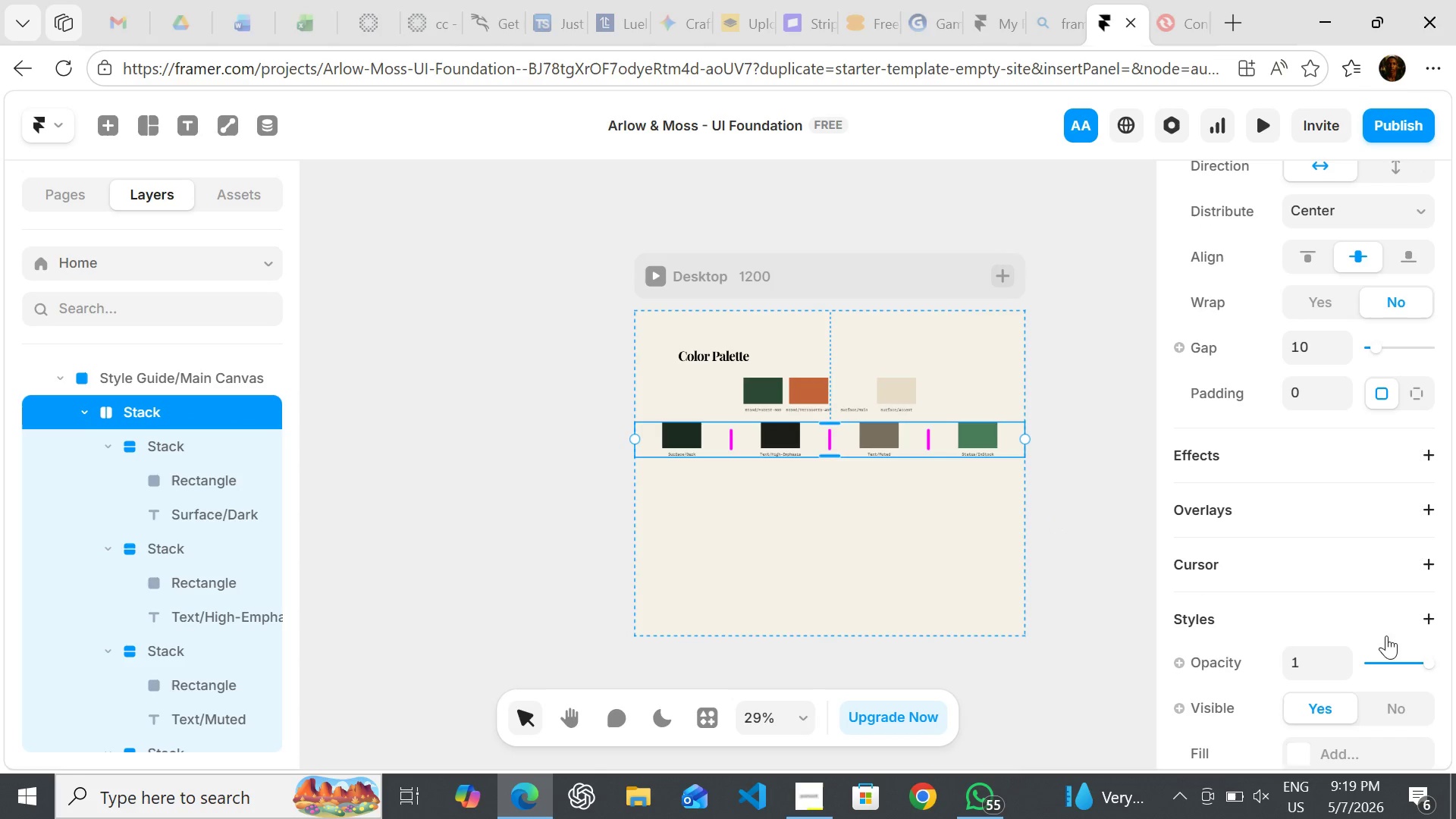 
wait(5.83)
 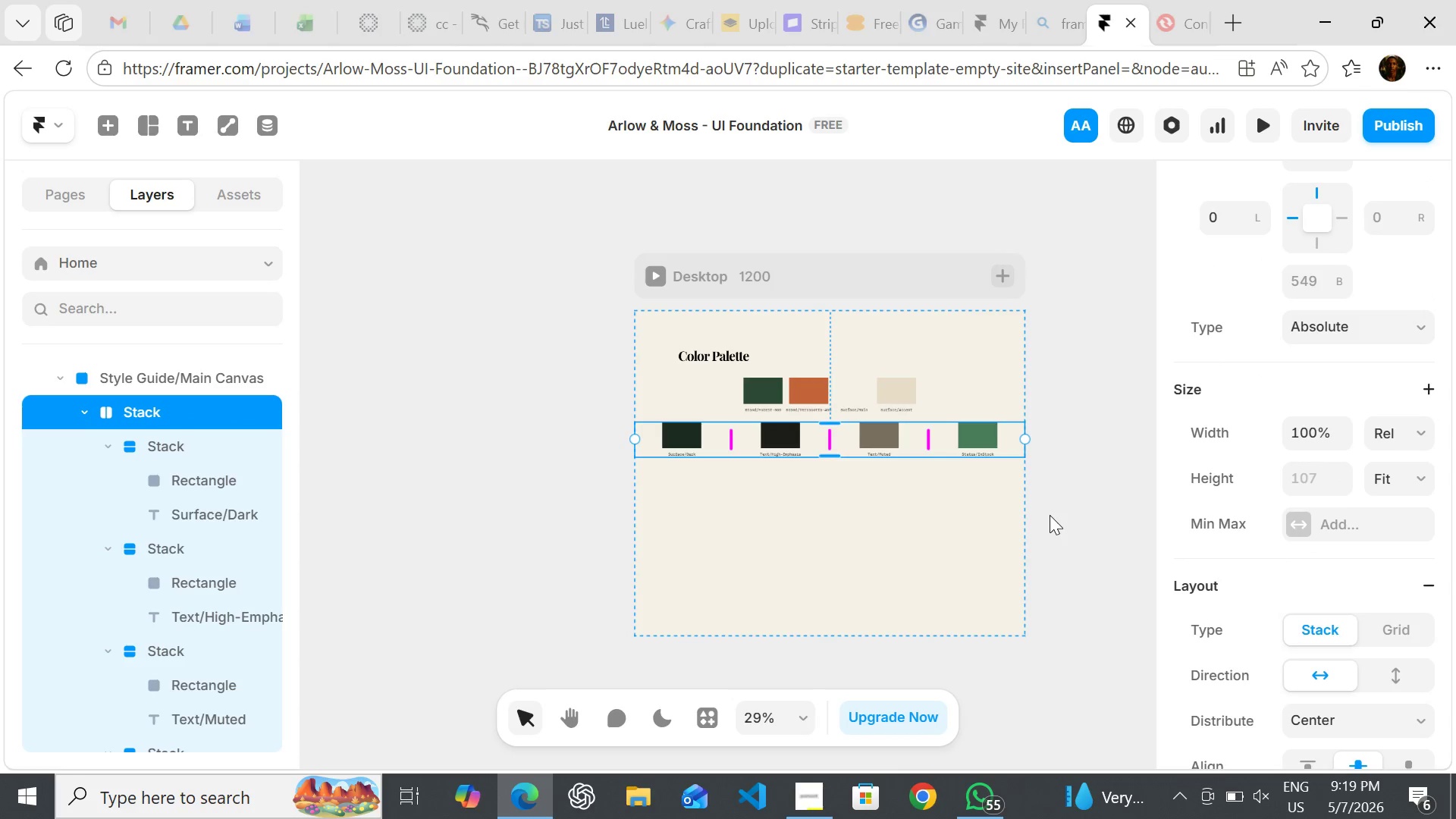 
left_click([1320, 389])
 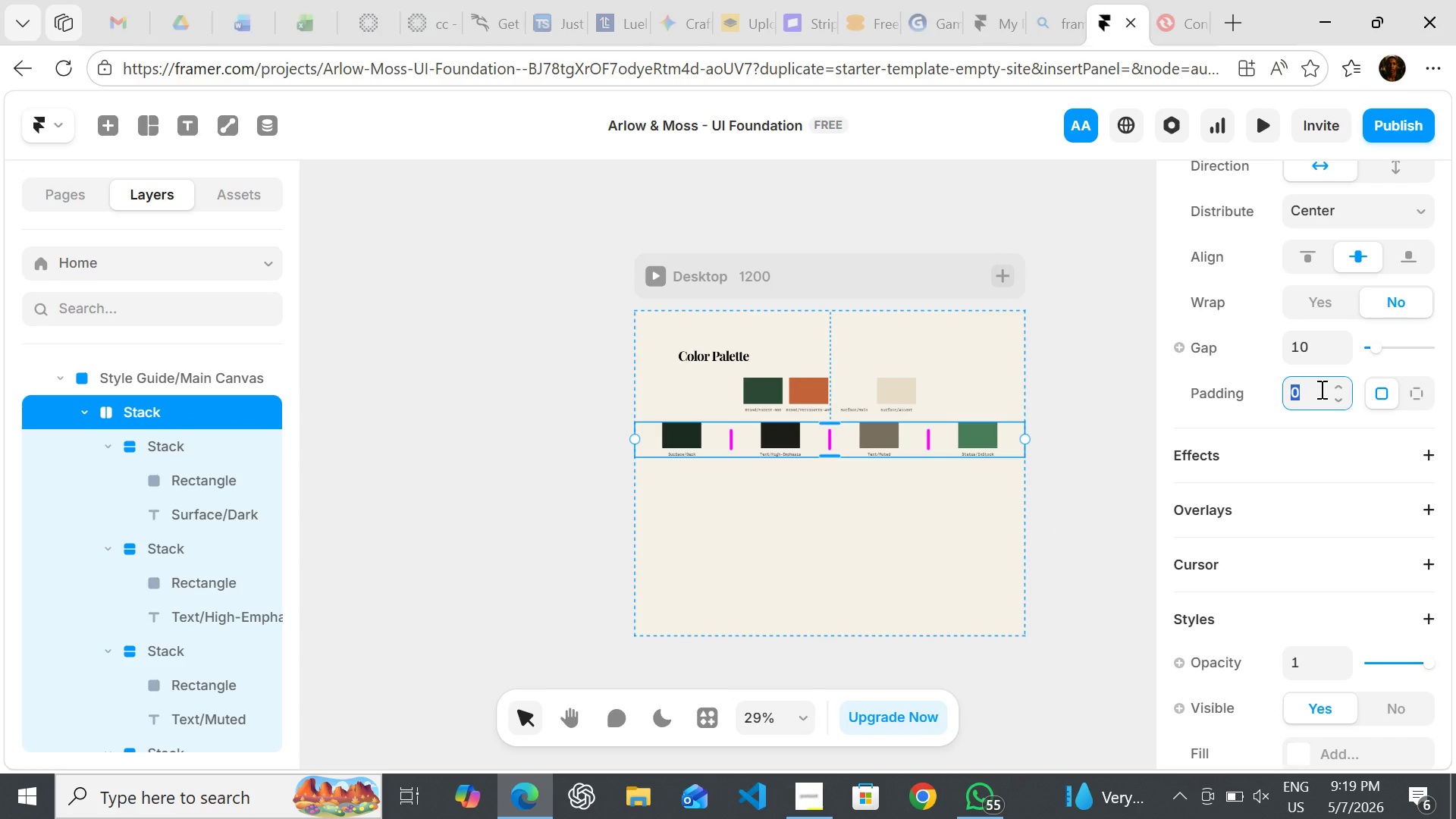 
type(80)
 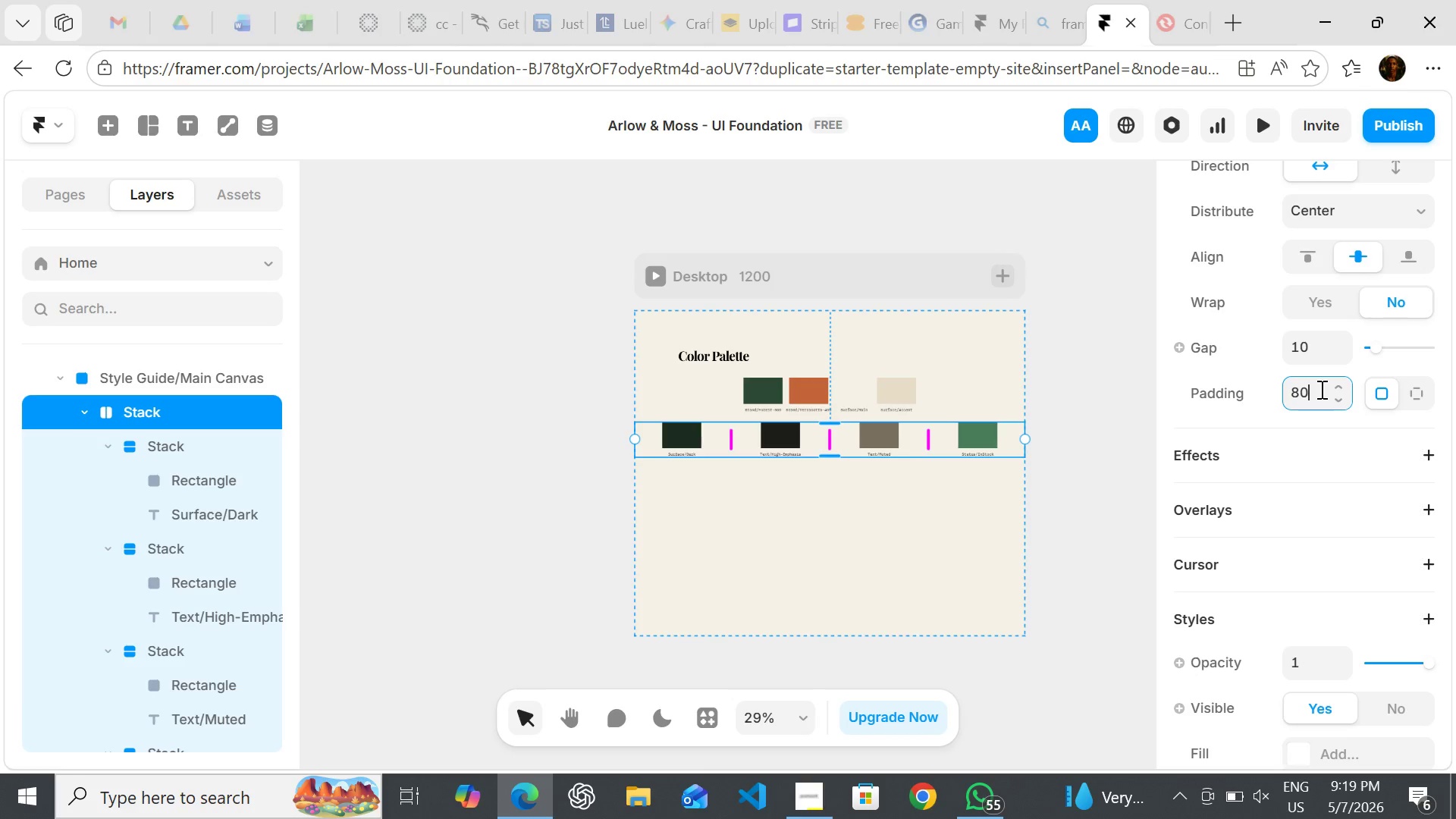 
key(Enter)
 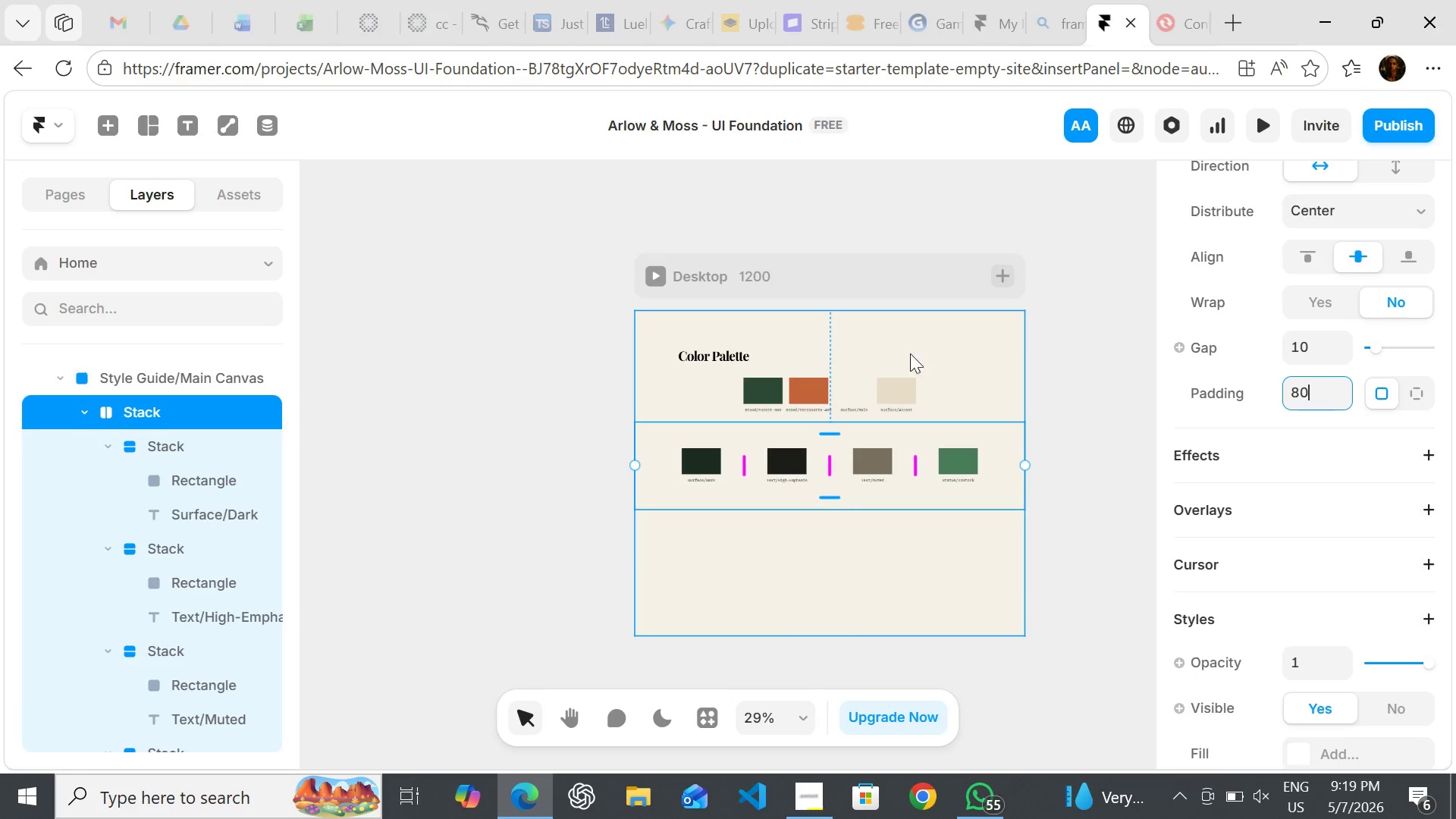 
left_click([954, 391])
 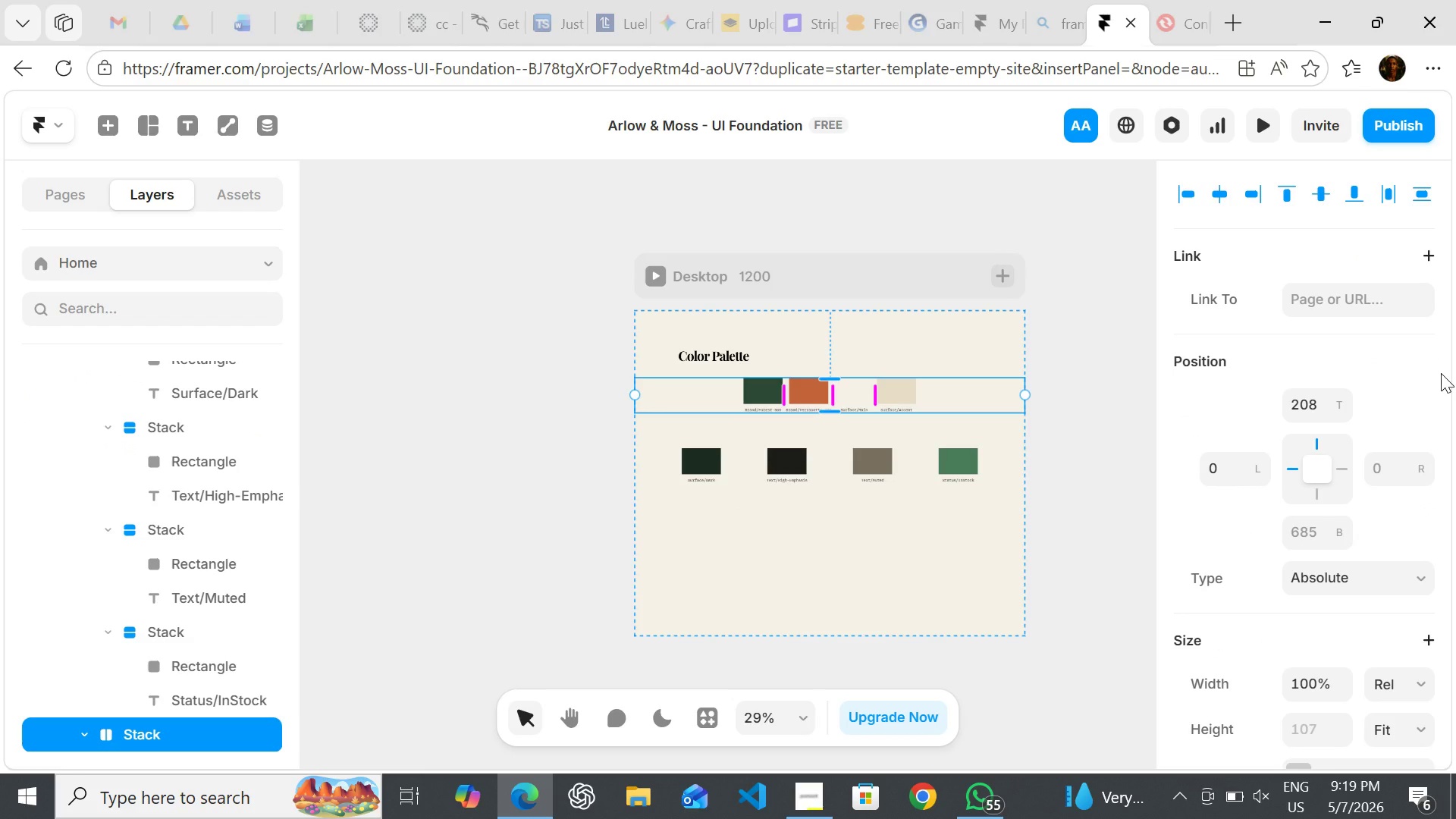 
key(Enter)
 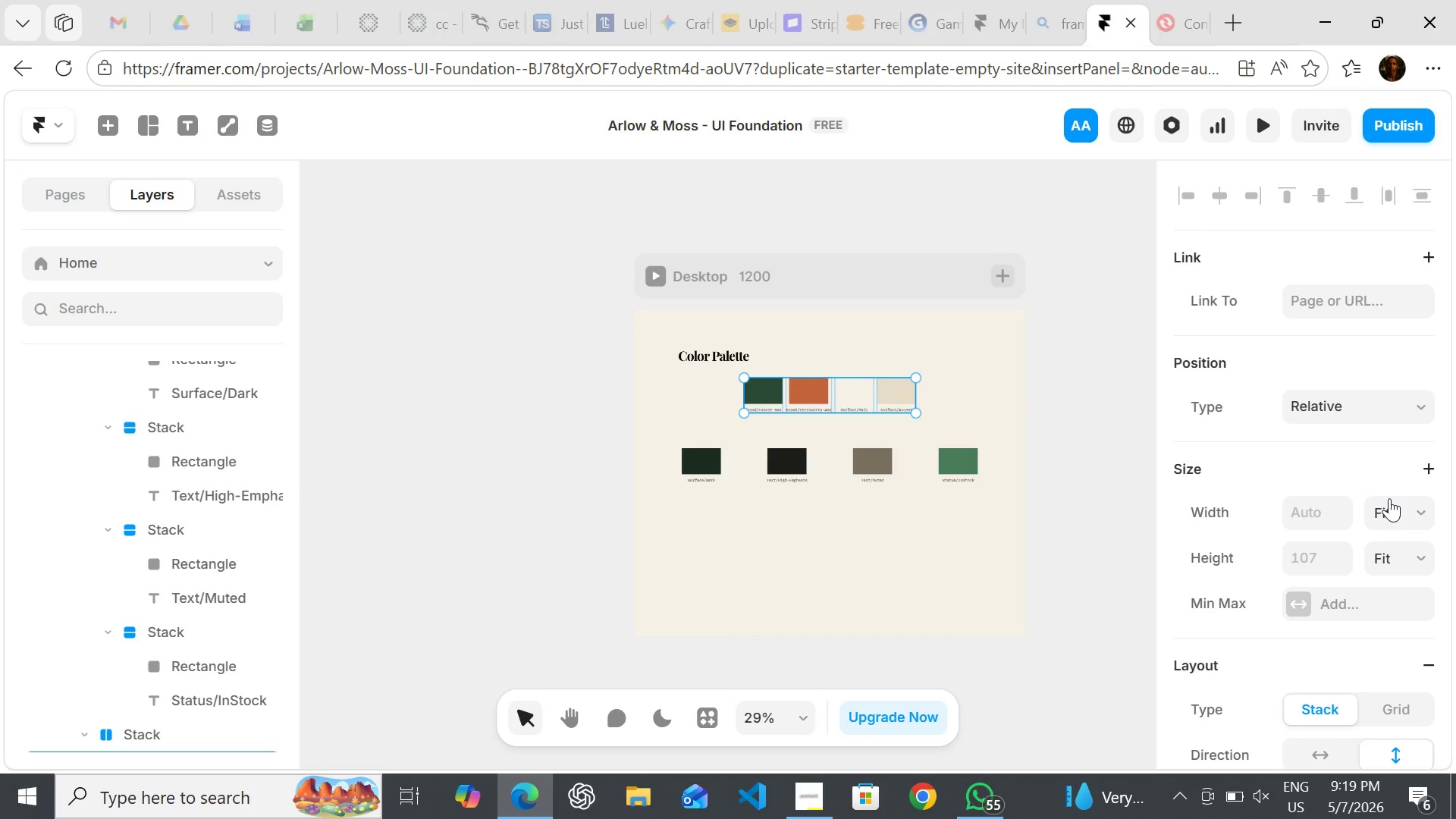 
left_click([1392, 500])
 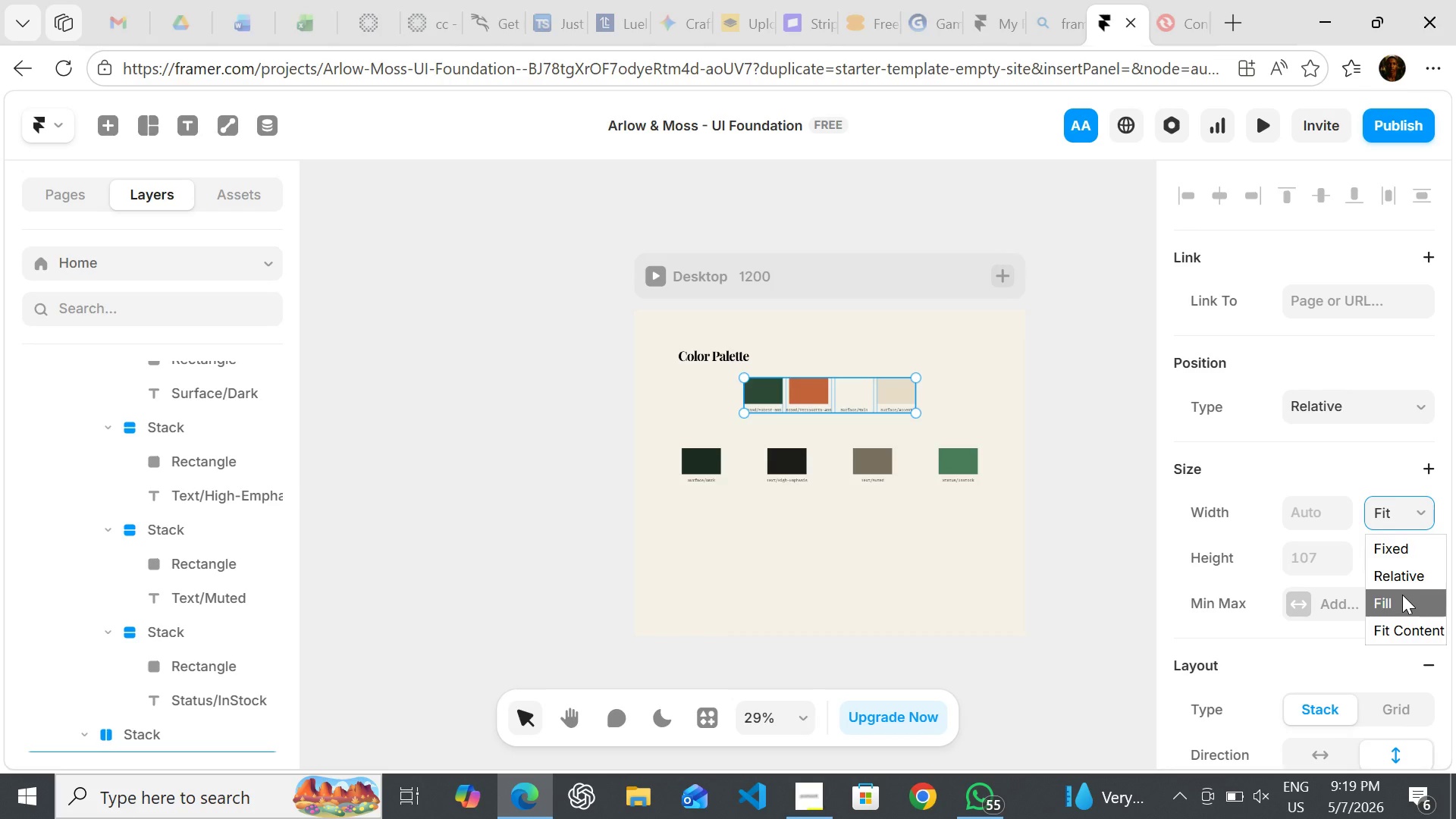 
left_click([1402, 595])
 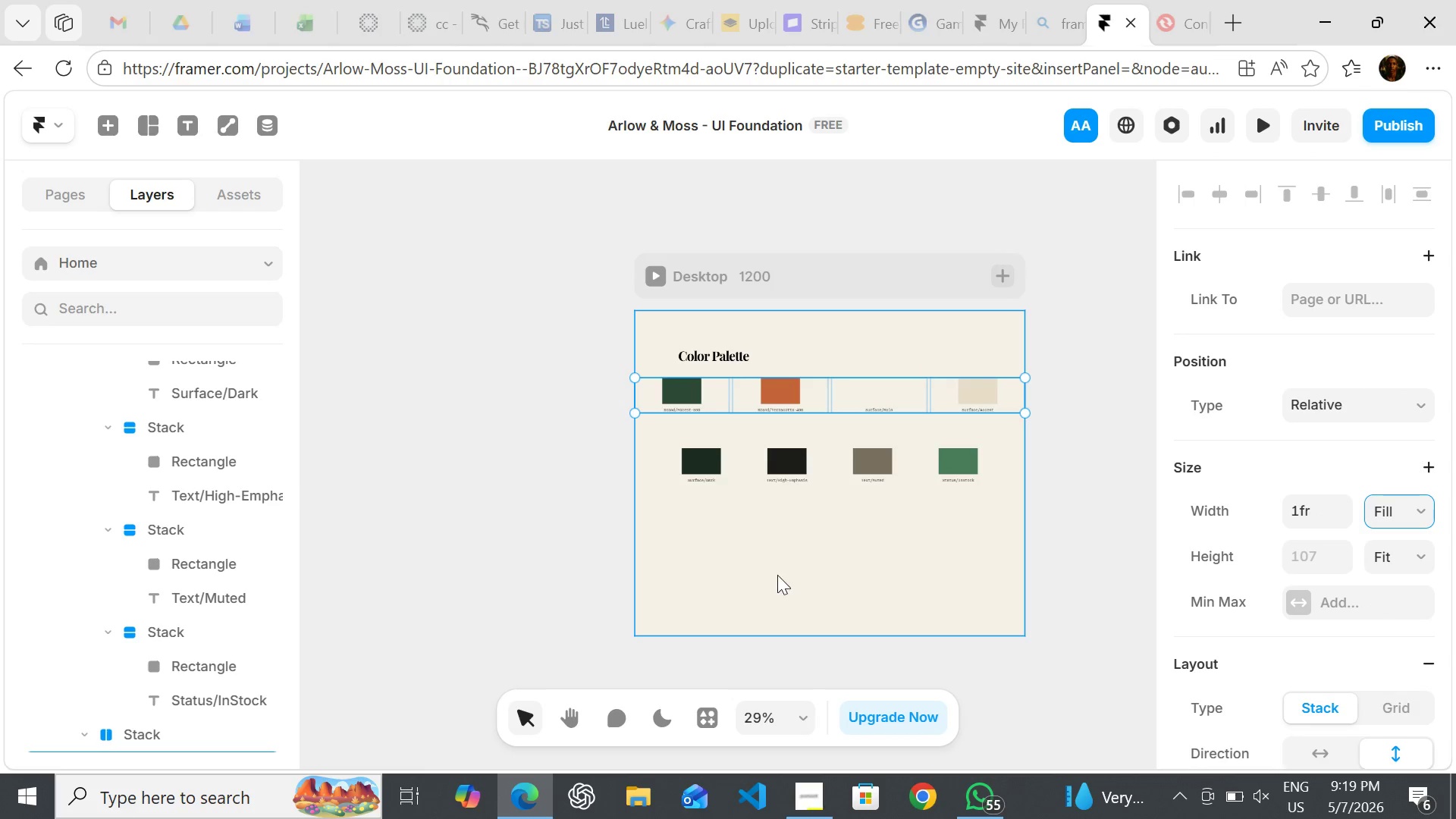 
left_click([777, 575])
 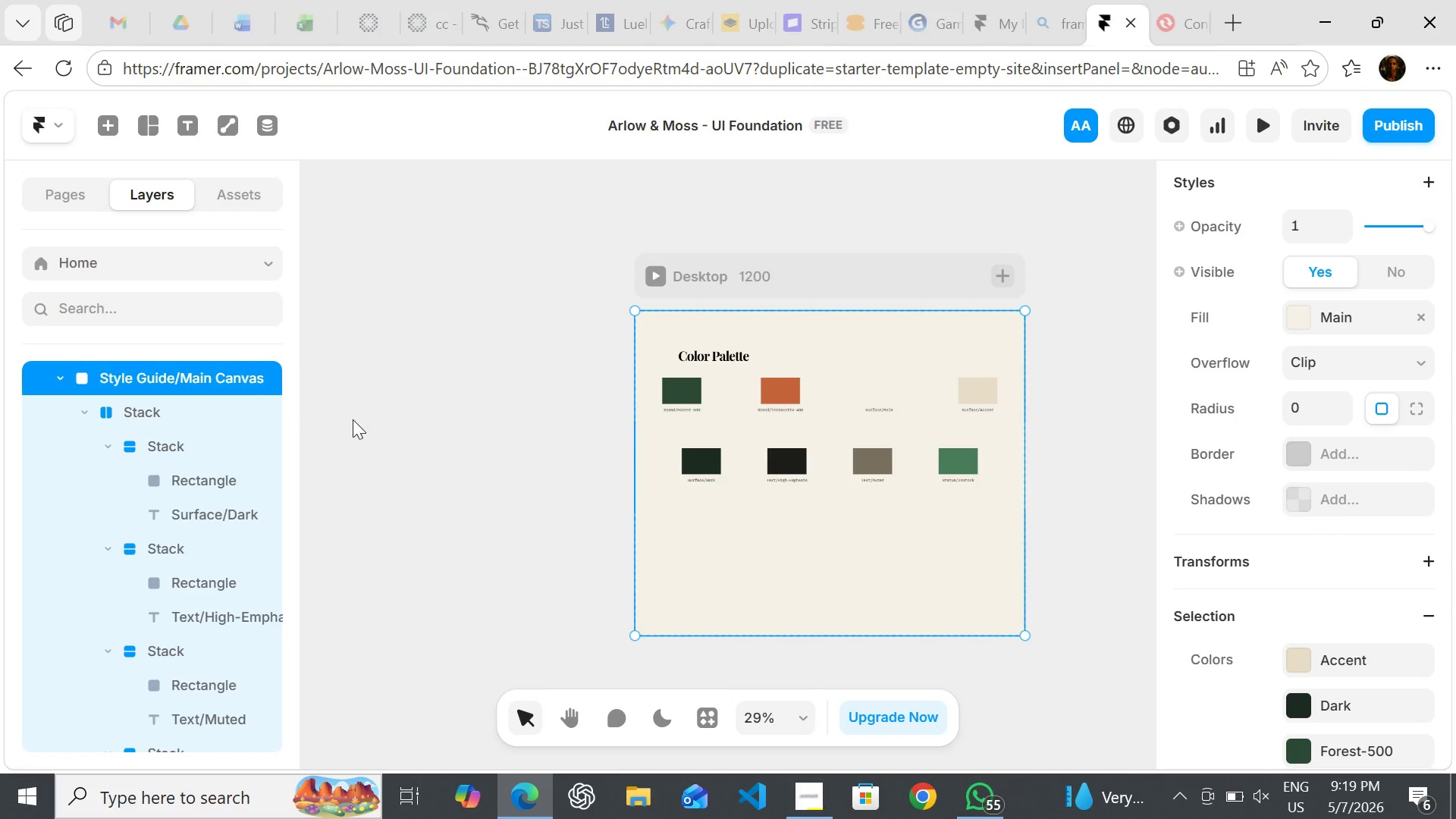 
left_click([184, 420])
 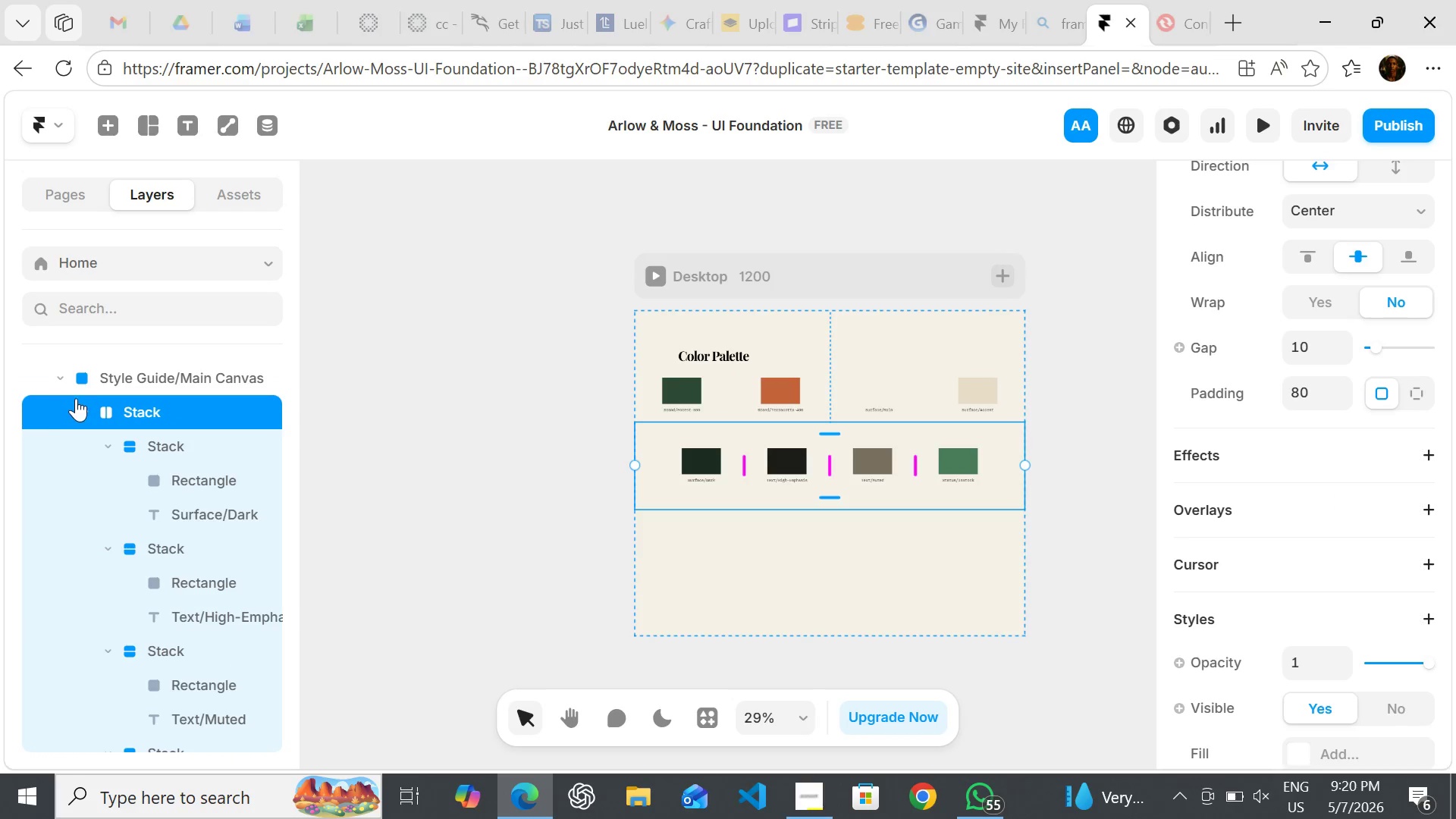 
left_click([83, 410])
 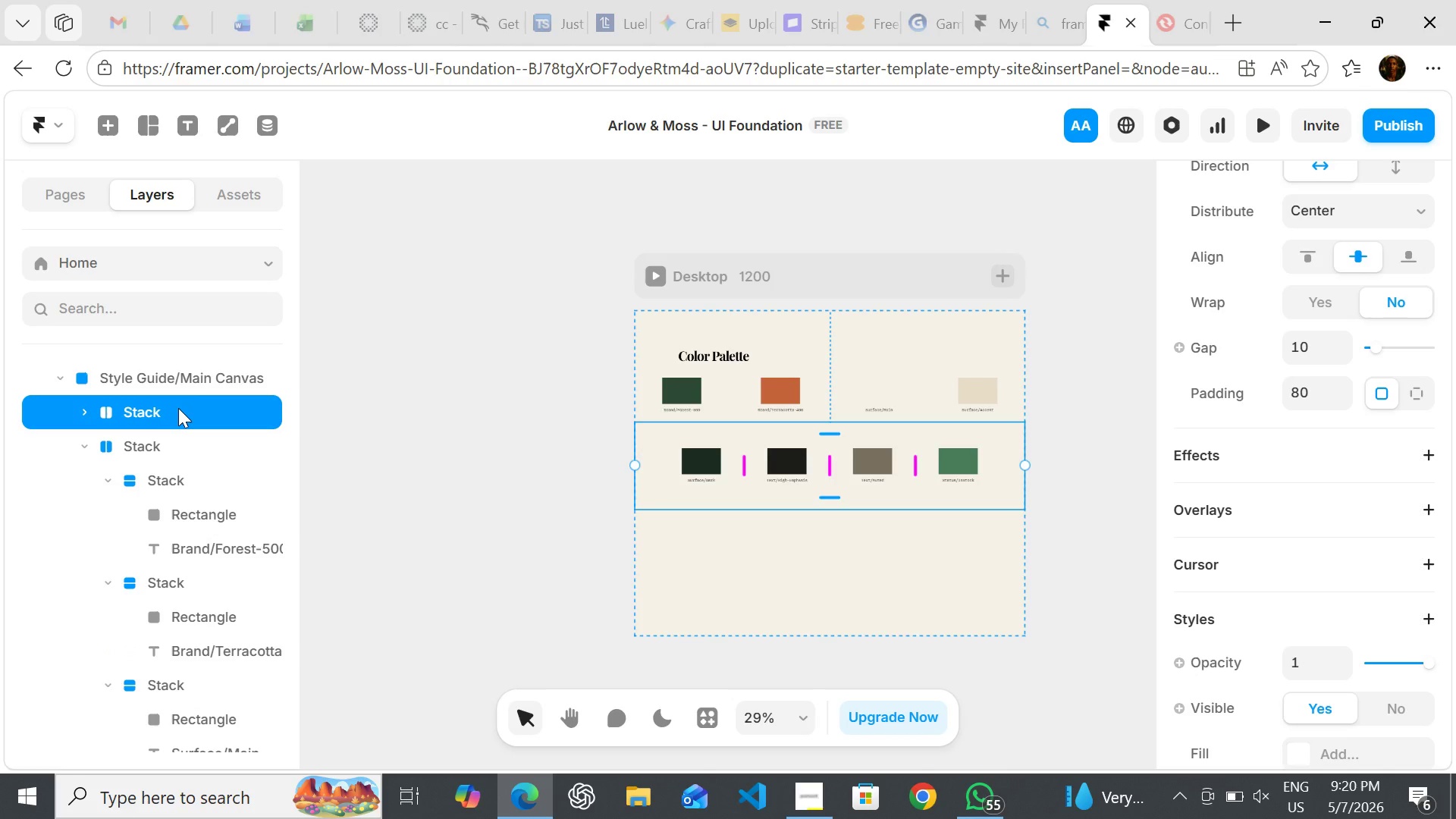 
wait(5.22)
 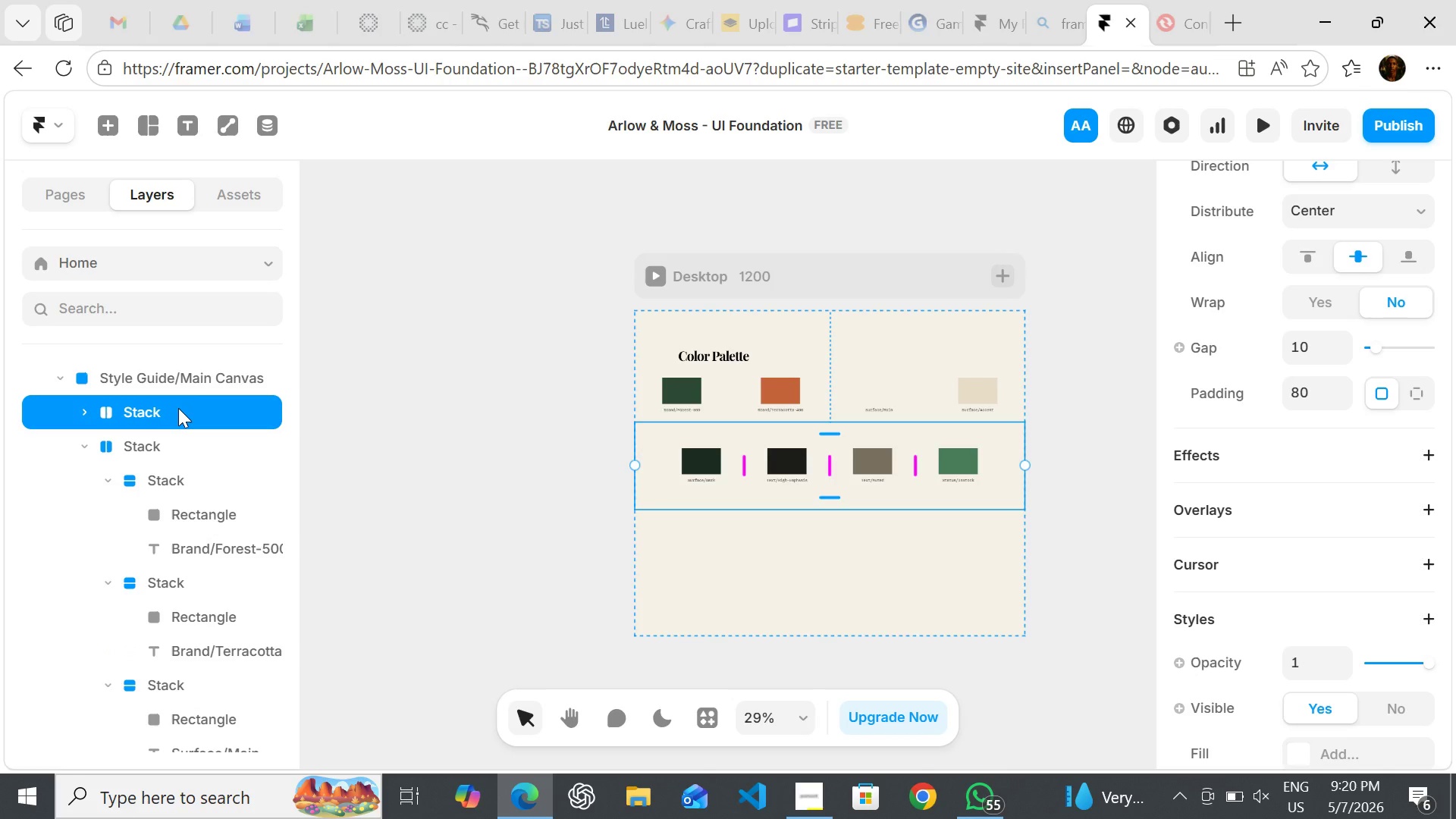 
left_click([147, 457])
 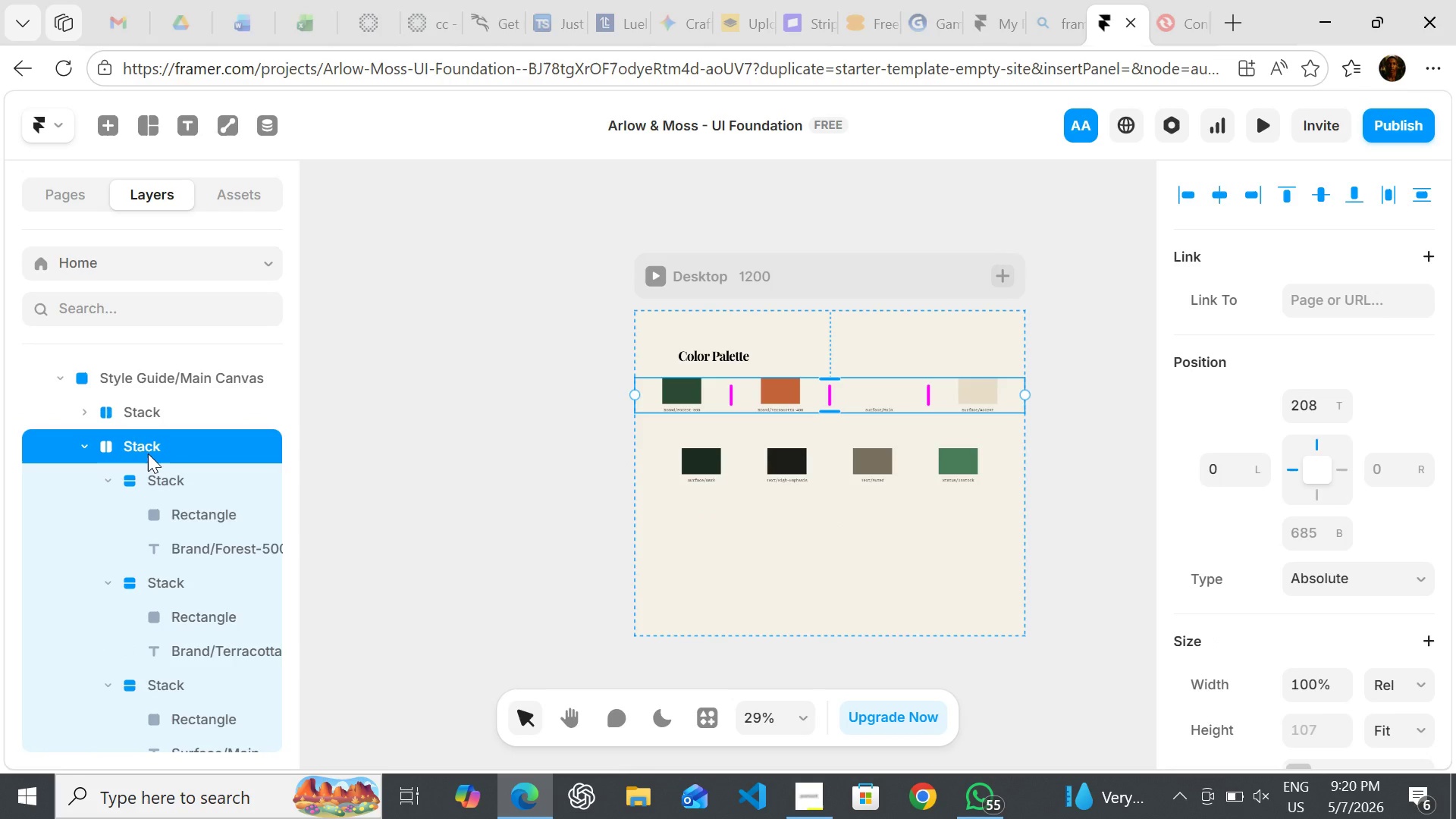 
key(Enter)
 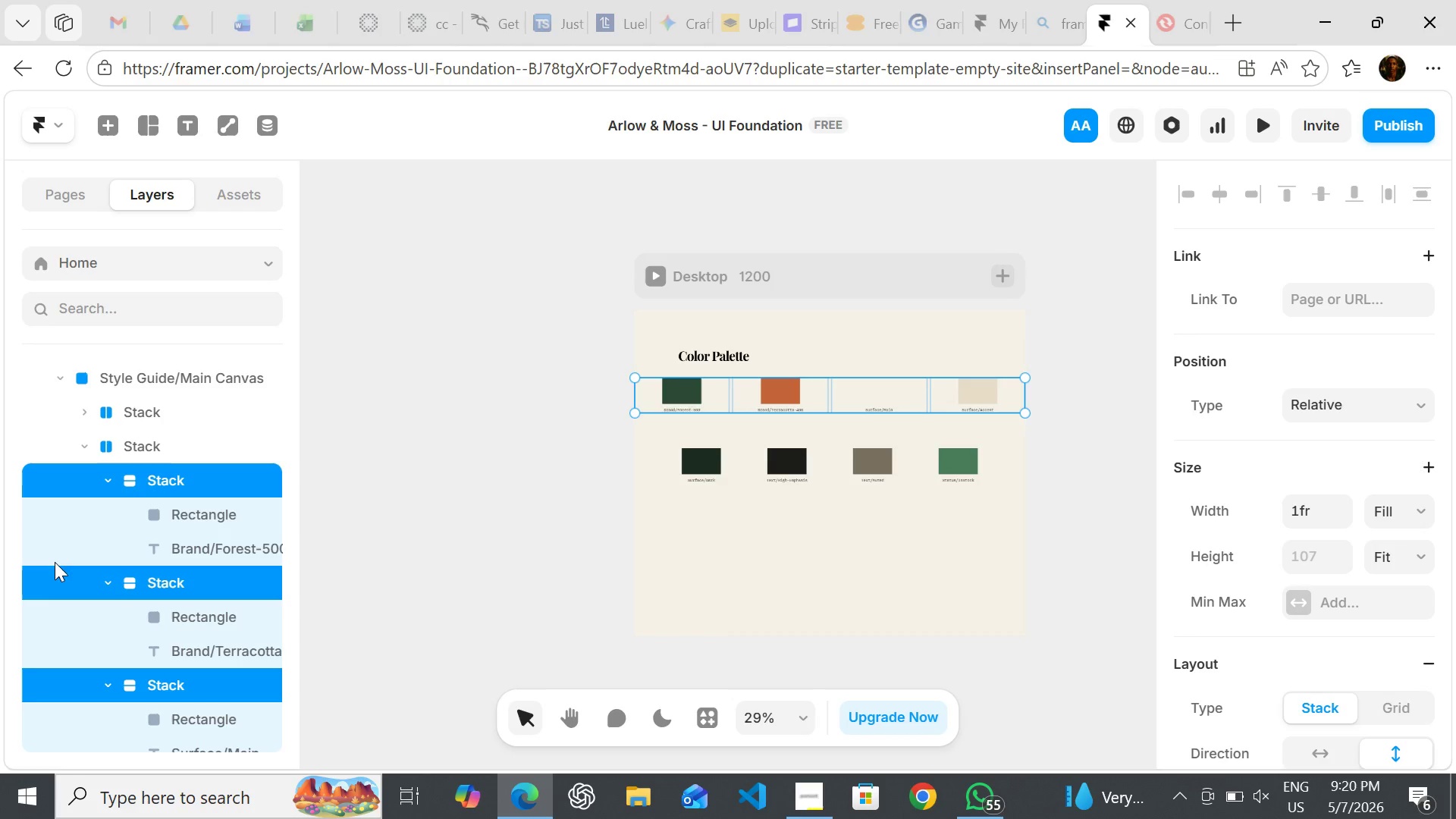 
left_click([193, 444])
 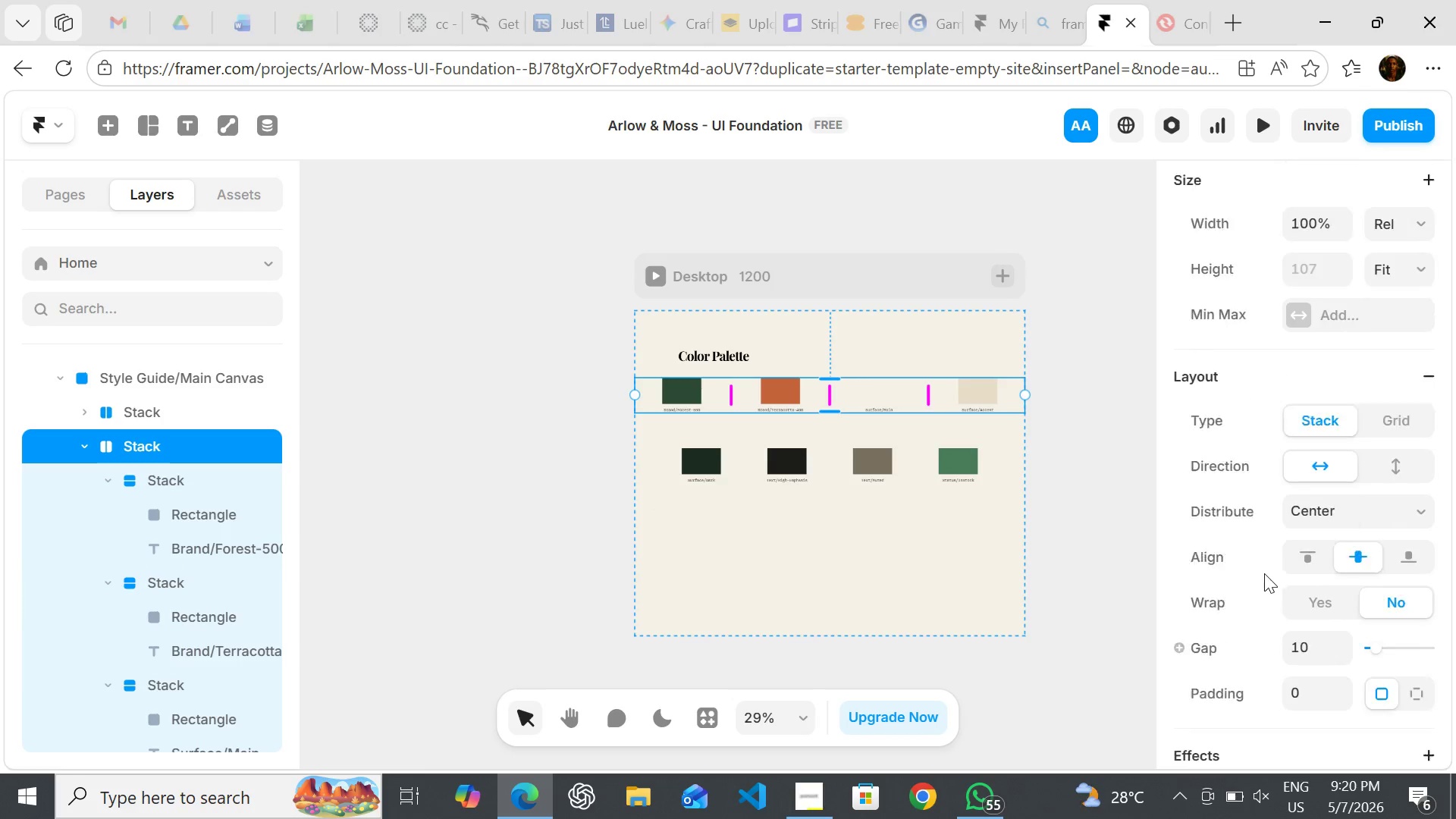 
left_click([1308, 656])
 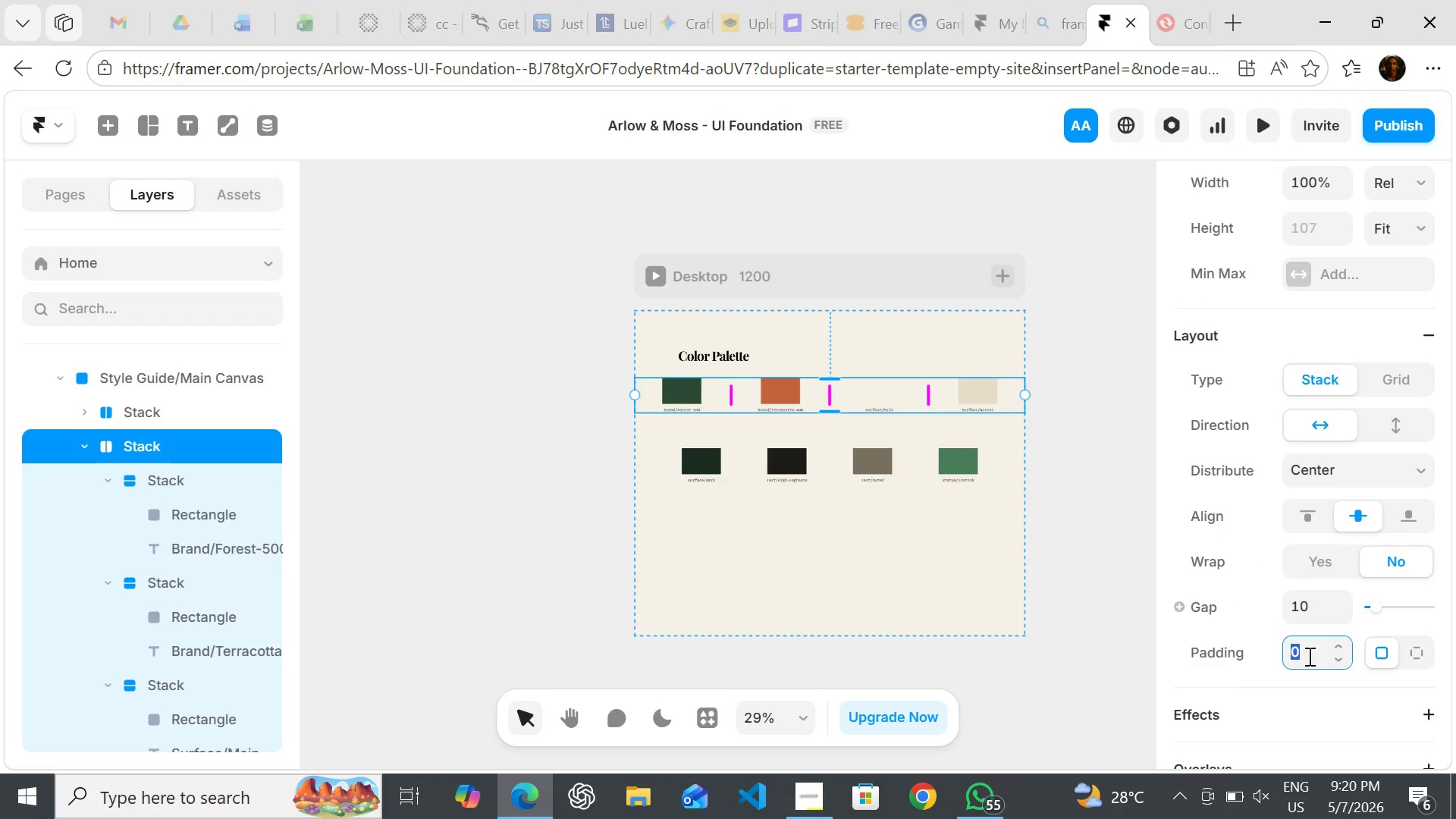 
type(80)
 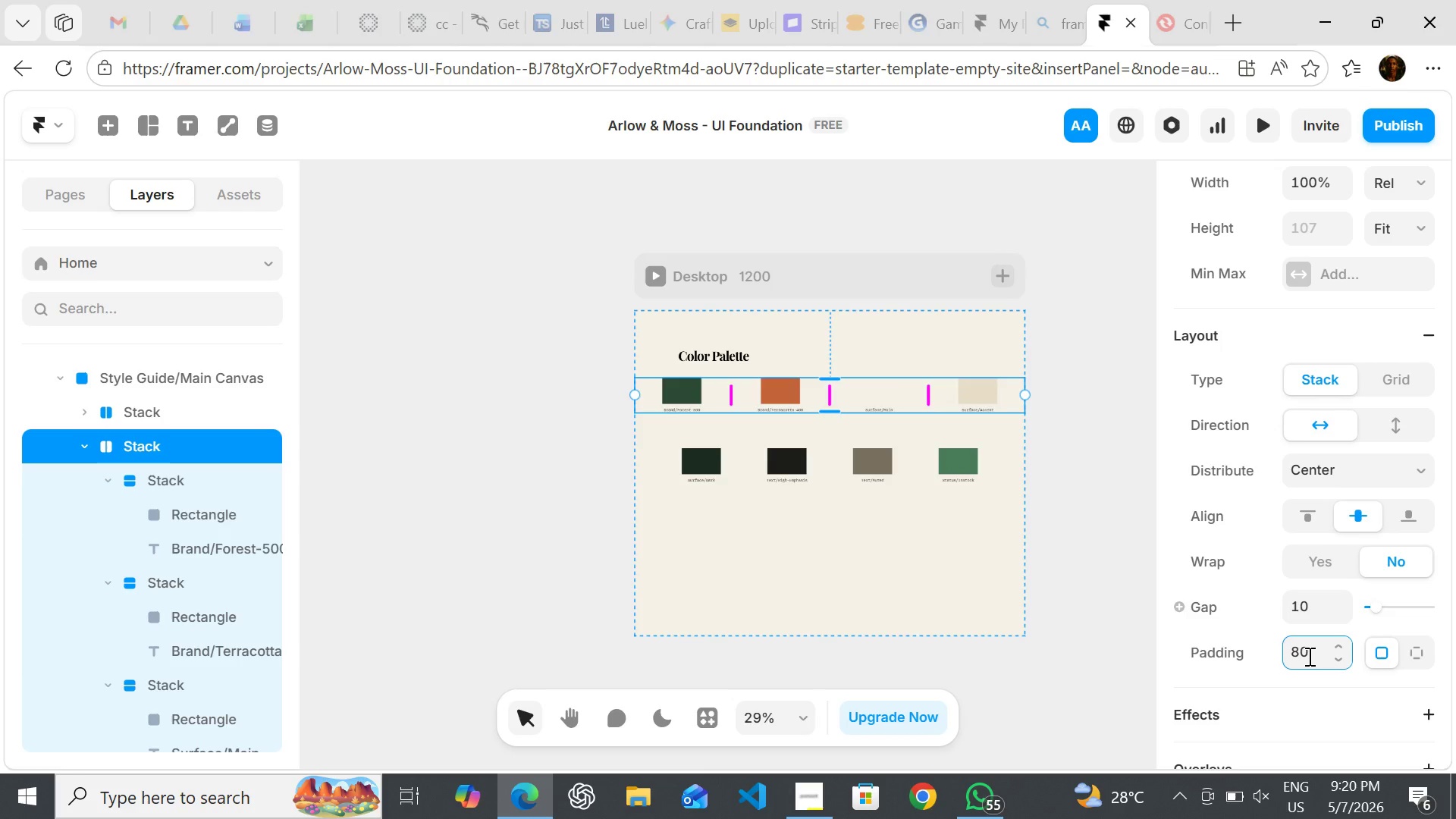 
key(Enter)
 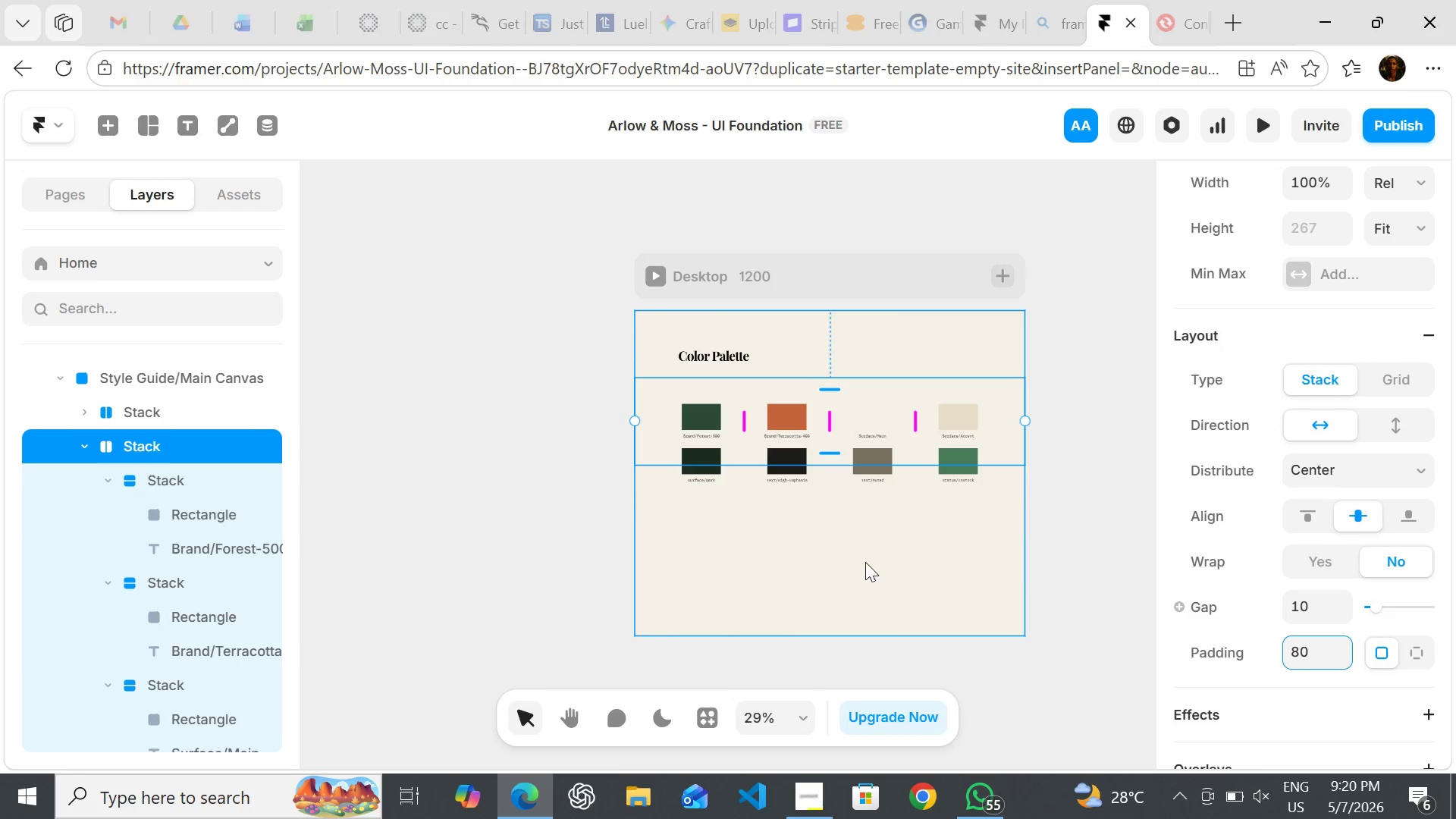 
left_click([853, 492])
 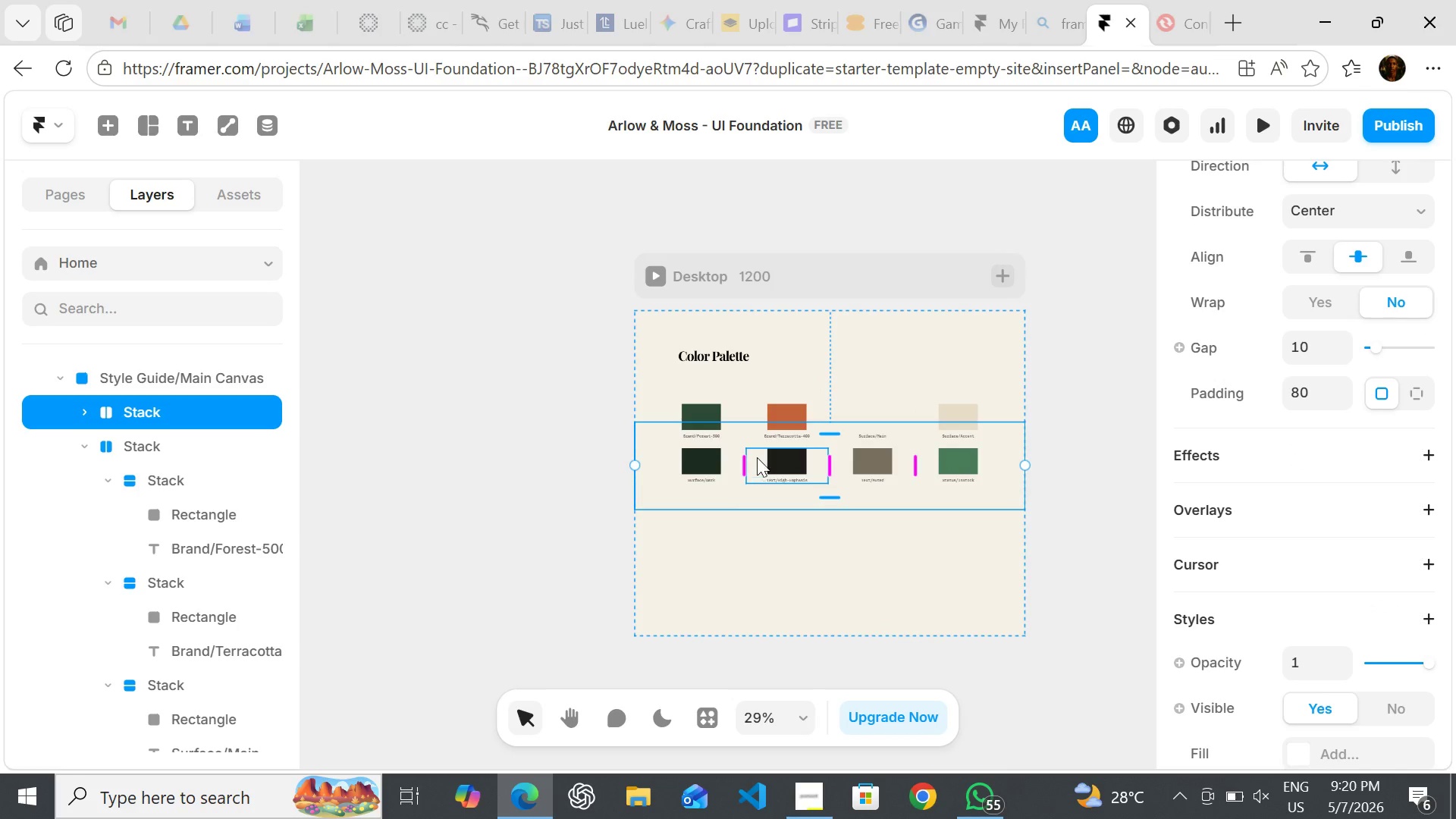 
left_click_drag(start_coordinate=[754, 428], to_coordinate=[754, 479])
 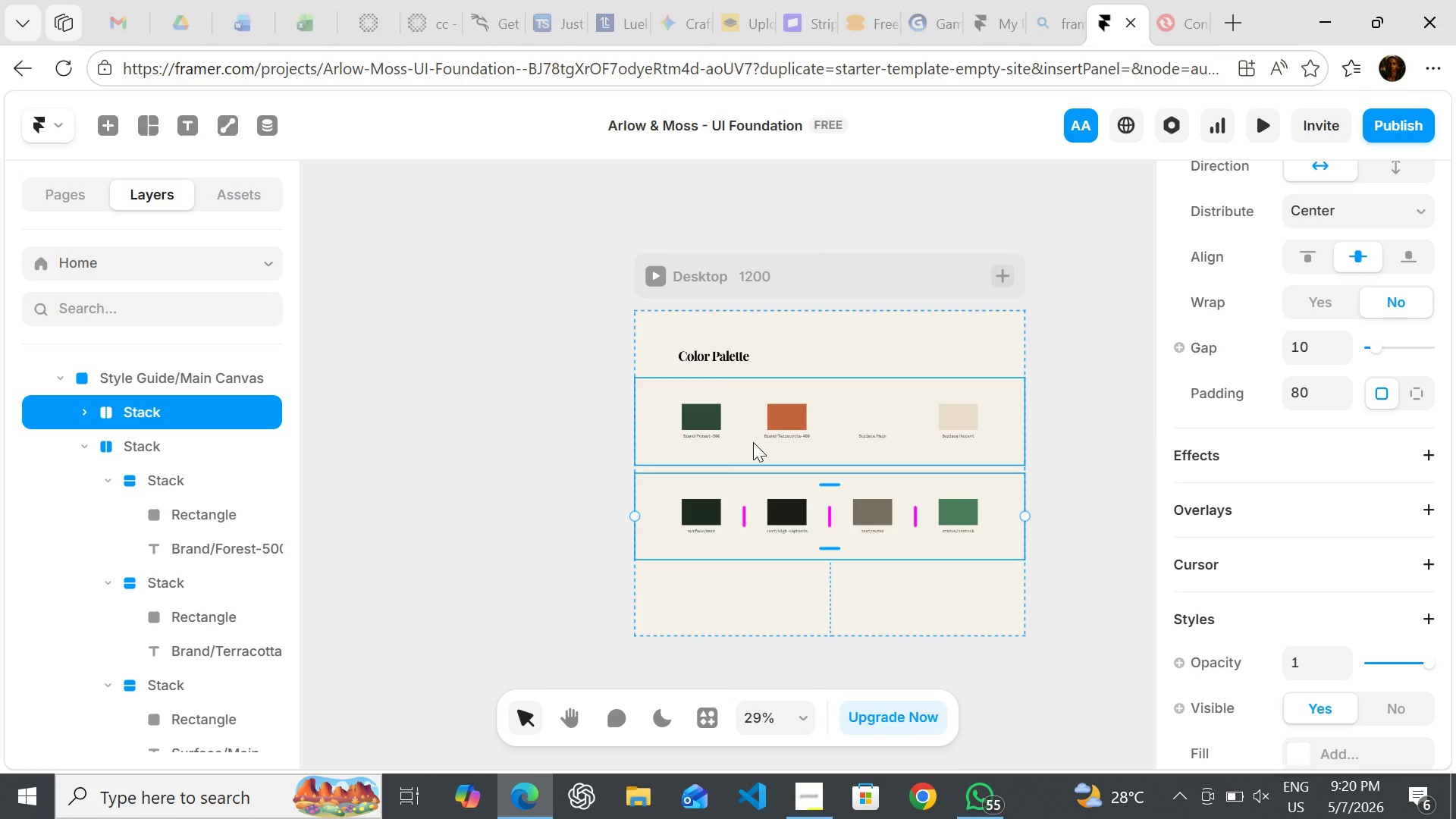 
wait(12.09)
 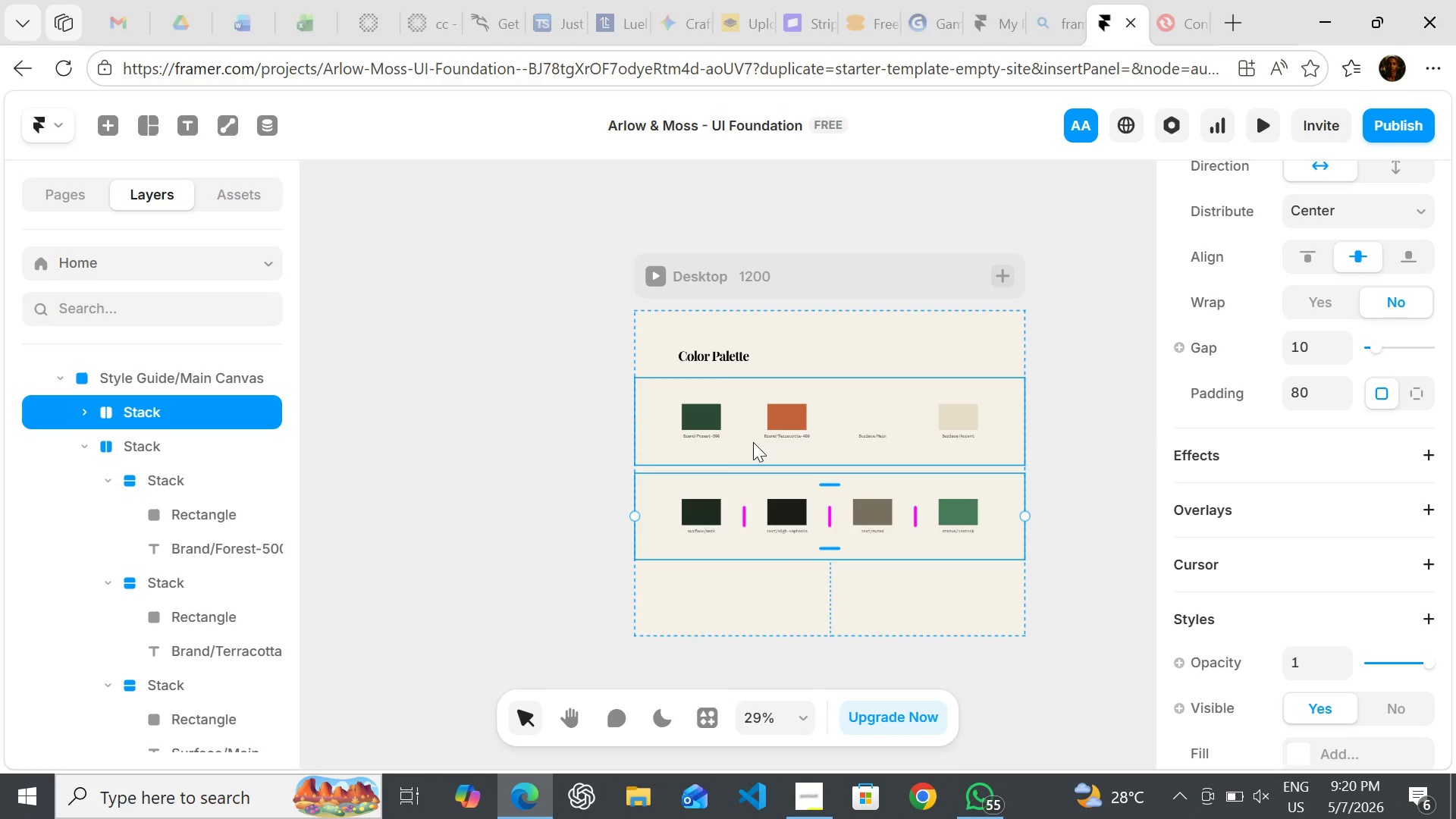 
hold_key(key=ShiftLeft, duration=0.52)
left_click([808, 322])
 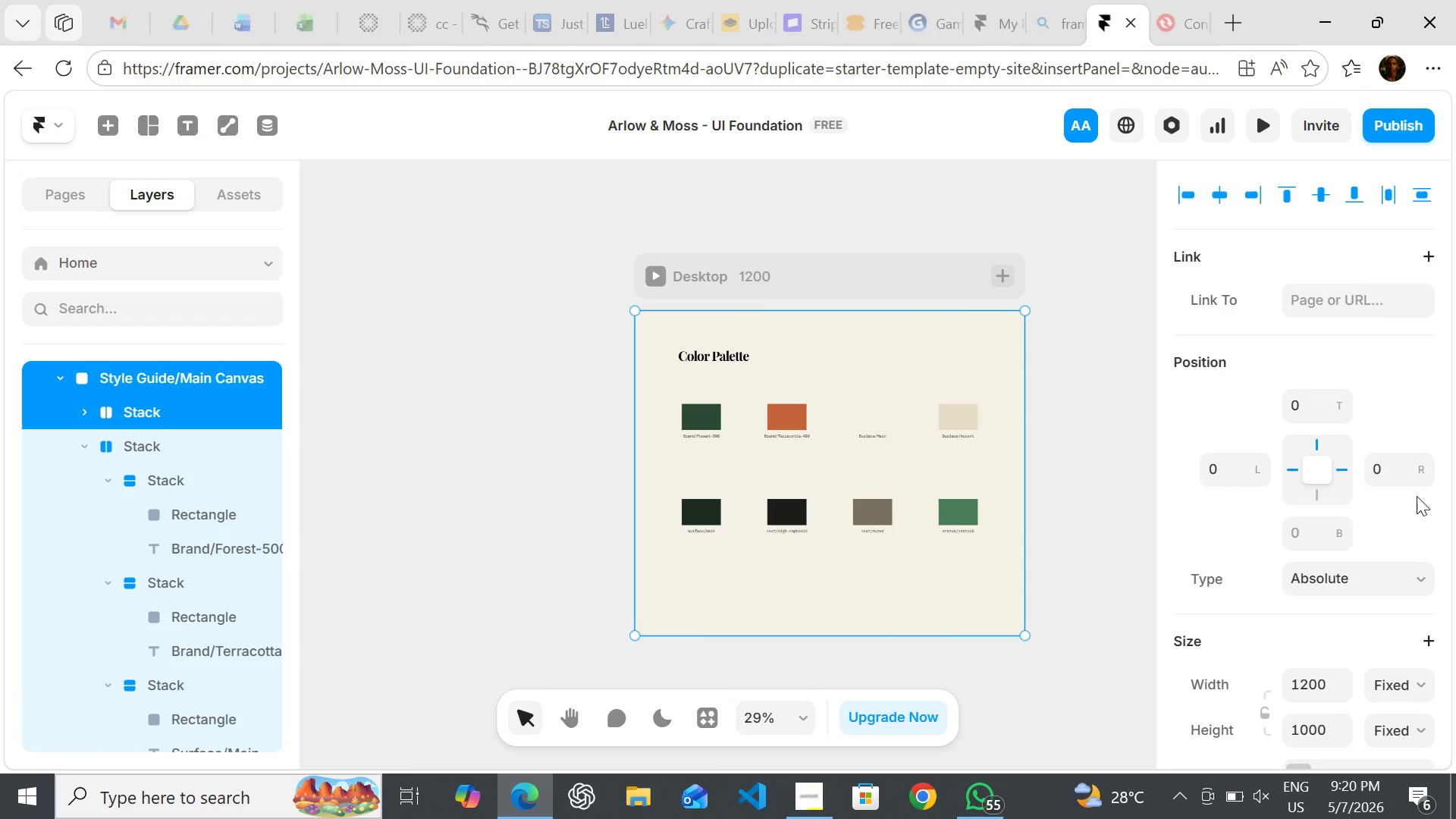 
mouse_move([1319, 489])
 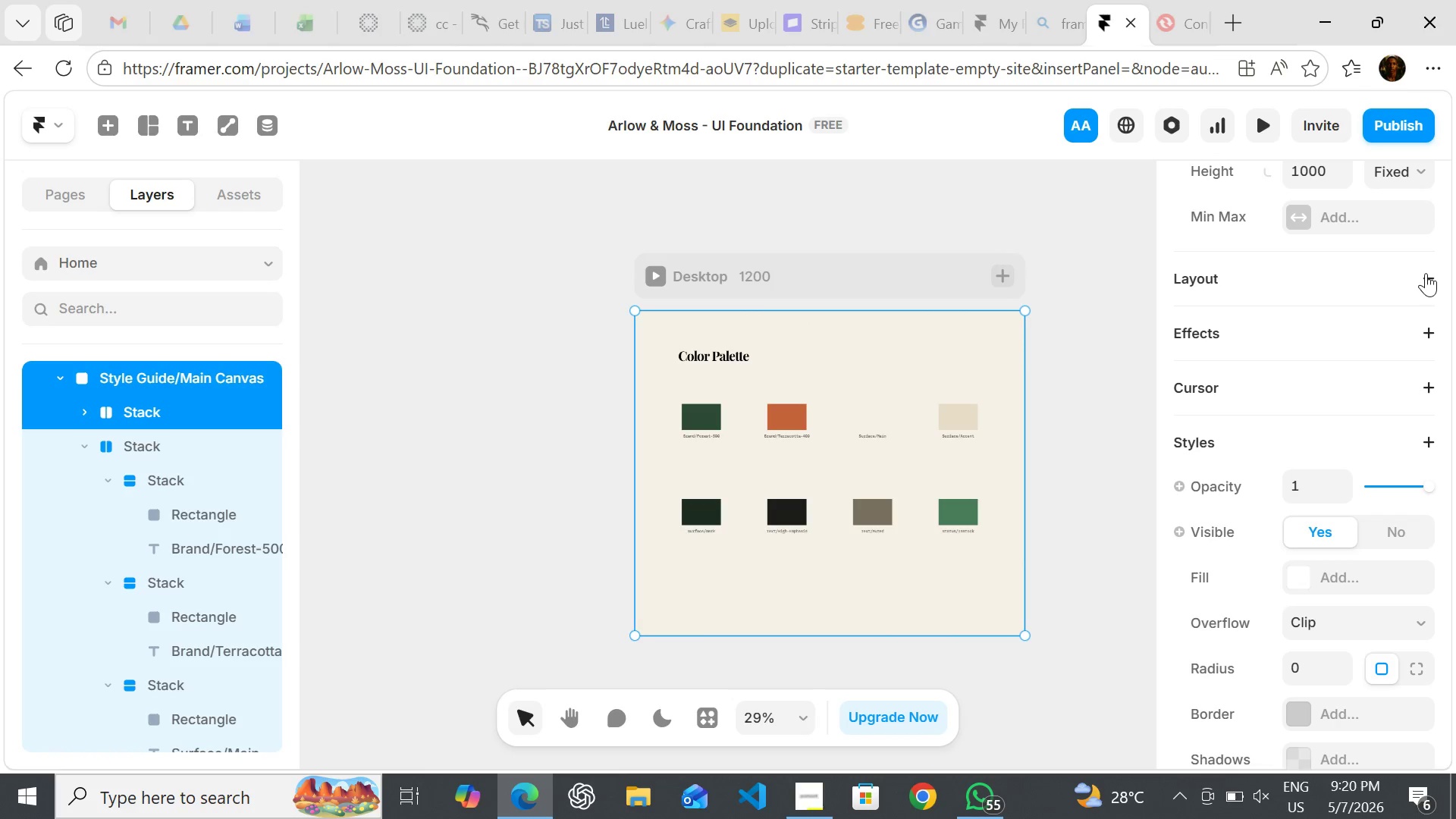 
left_click([1426, 273])
 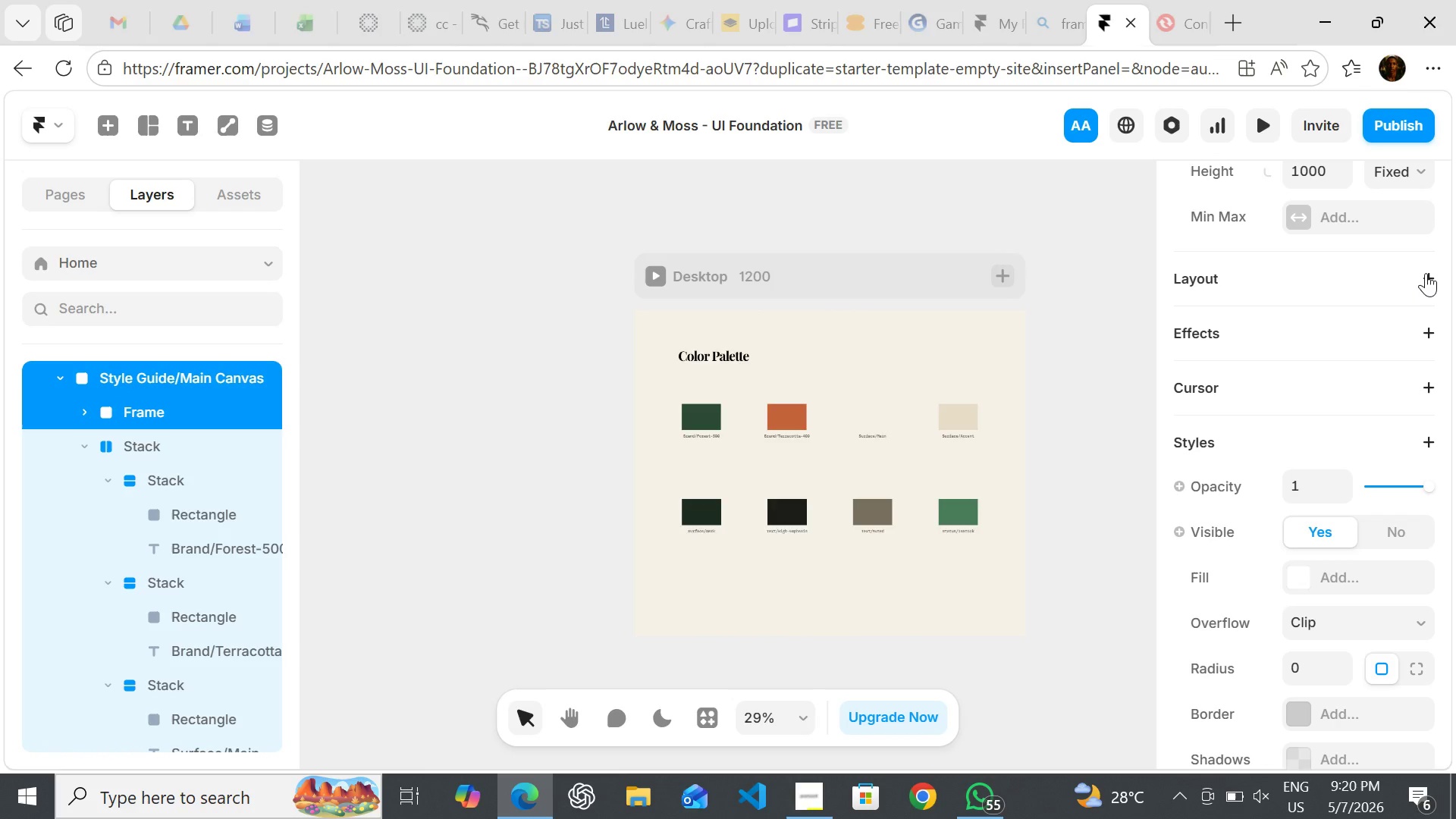 
left_click([1426, 273])
 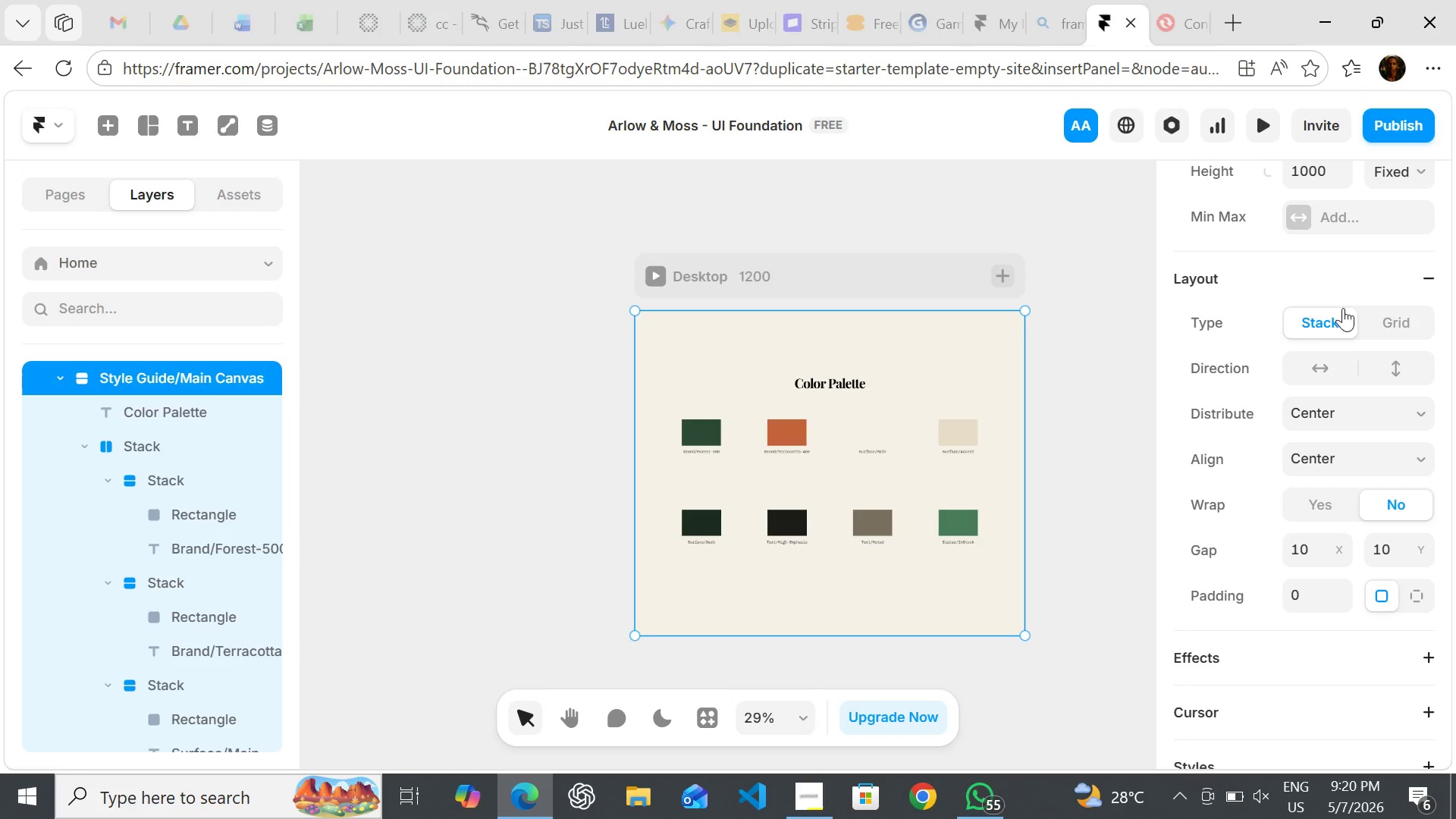 
mouse_move([1268, 375])
 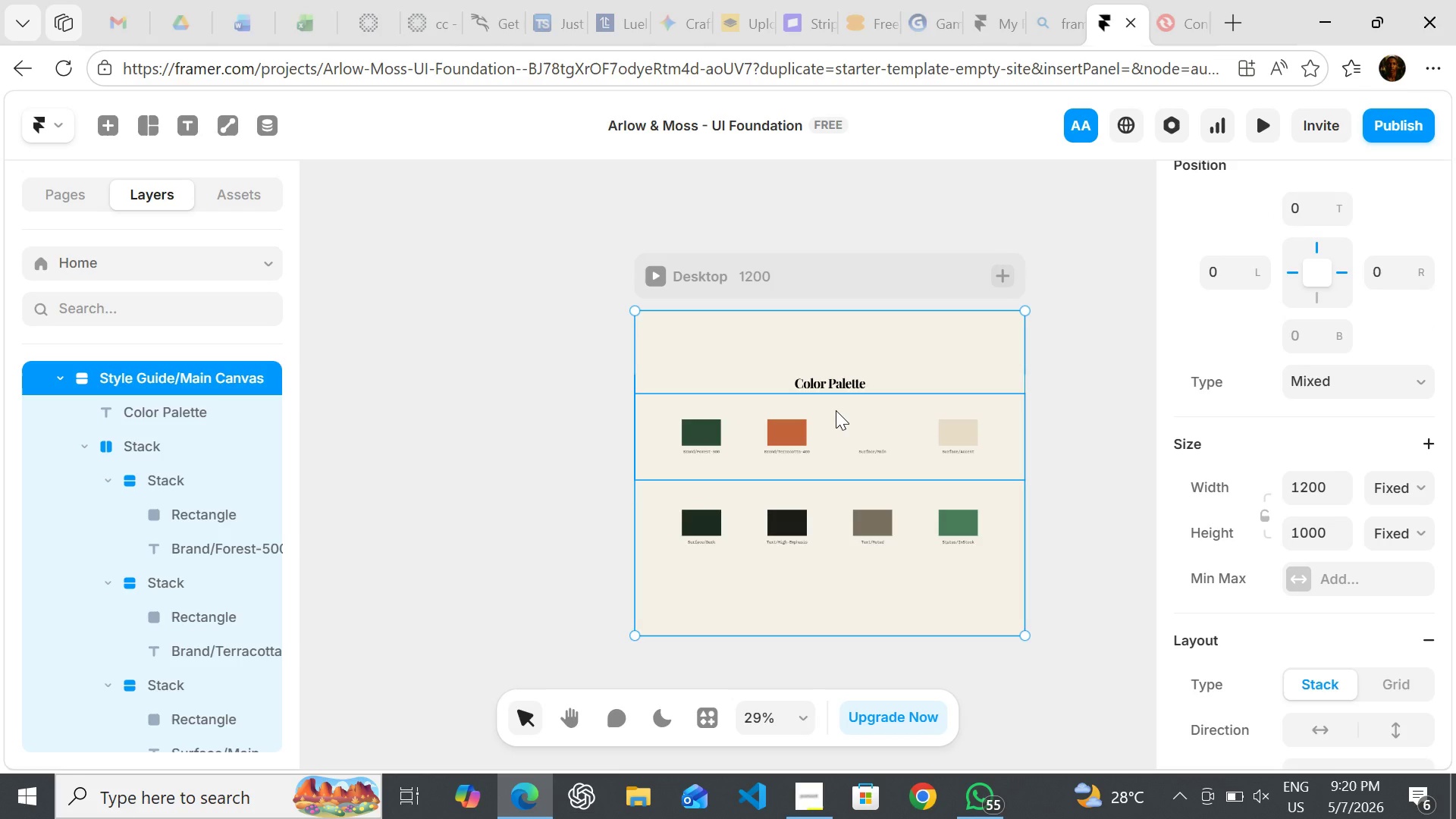 
left_click([836, 410])
 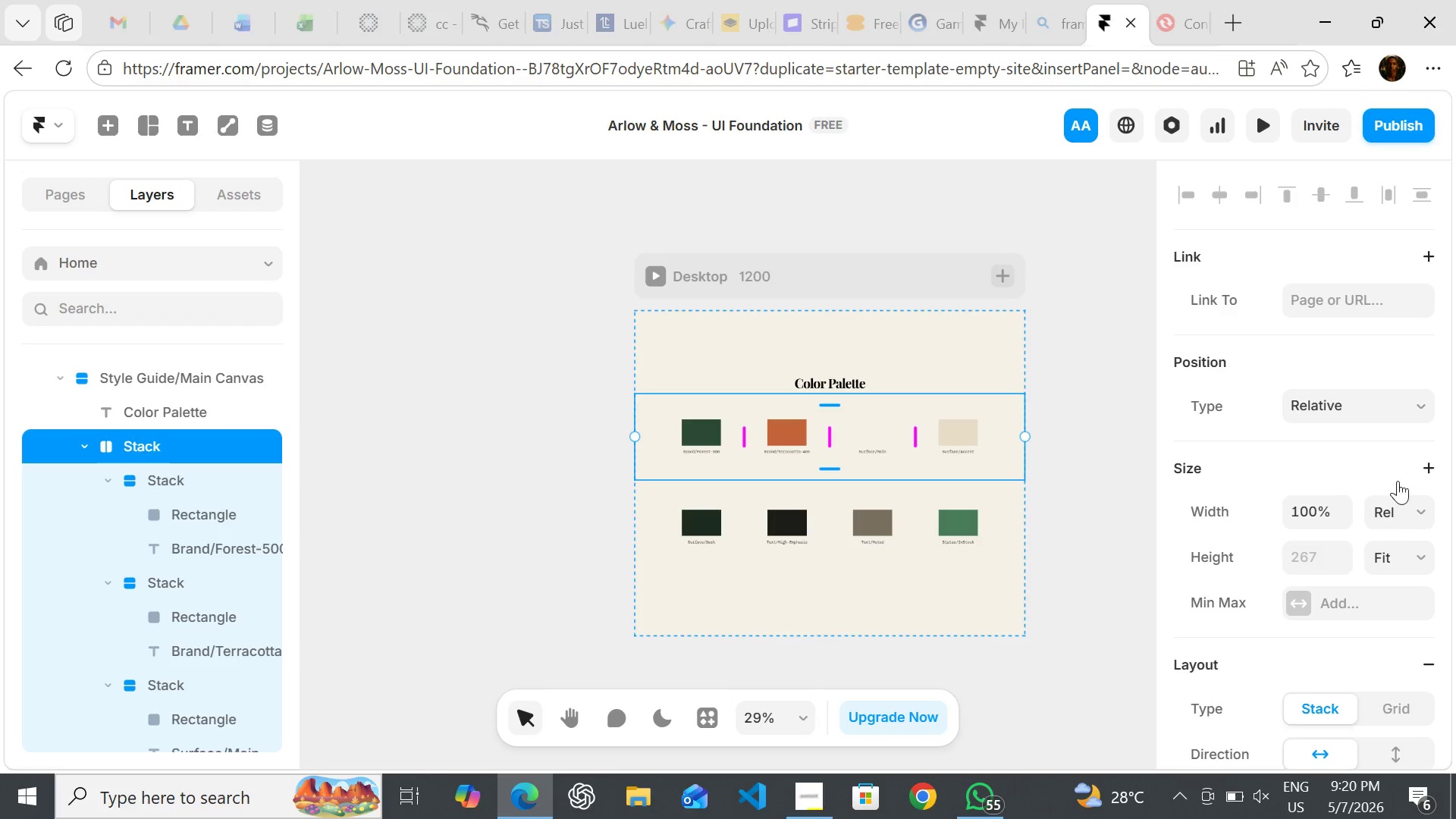 
left_click([1397, 513])
 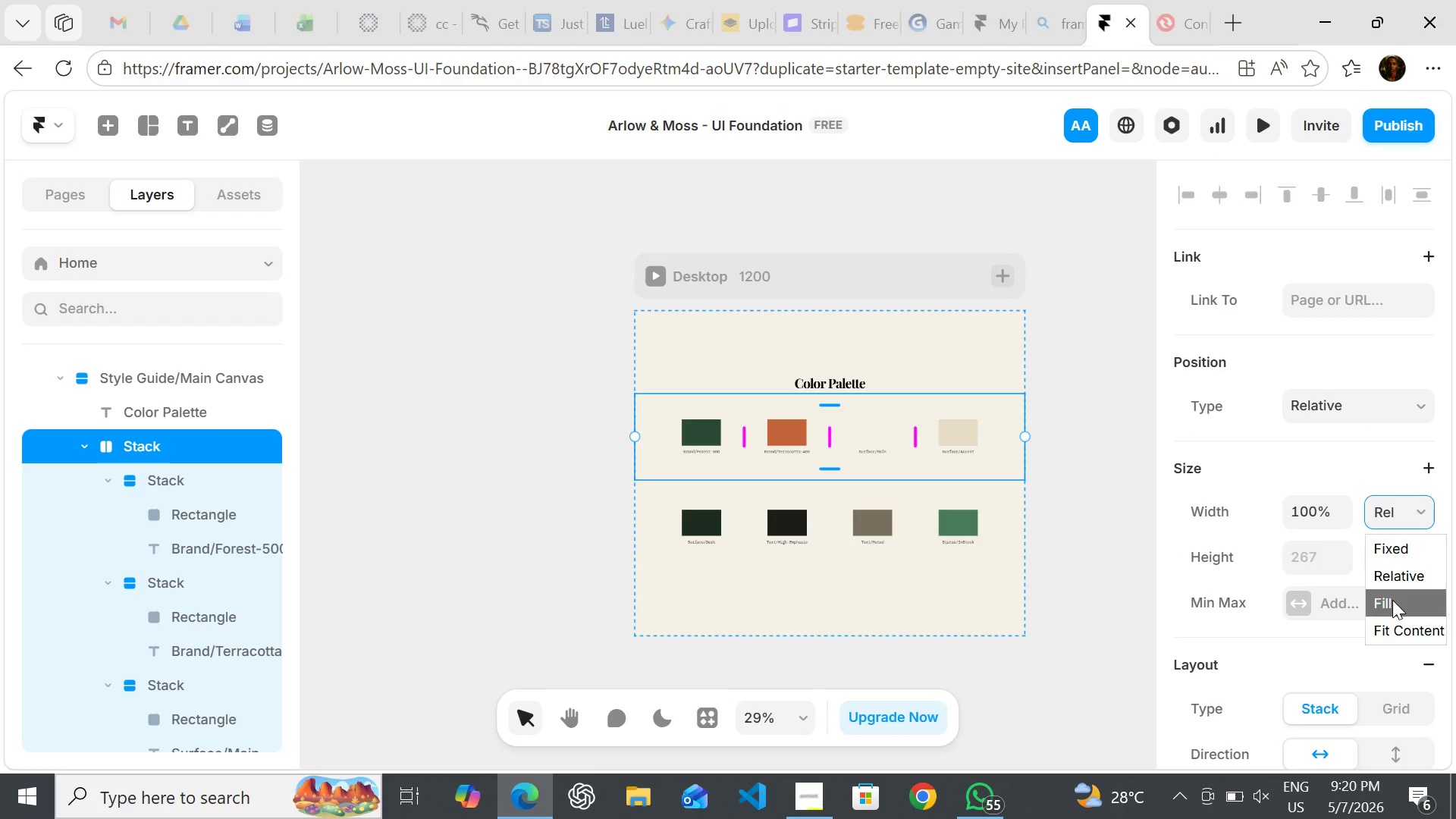 
left_click([1392, 600])
 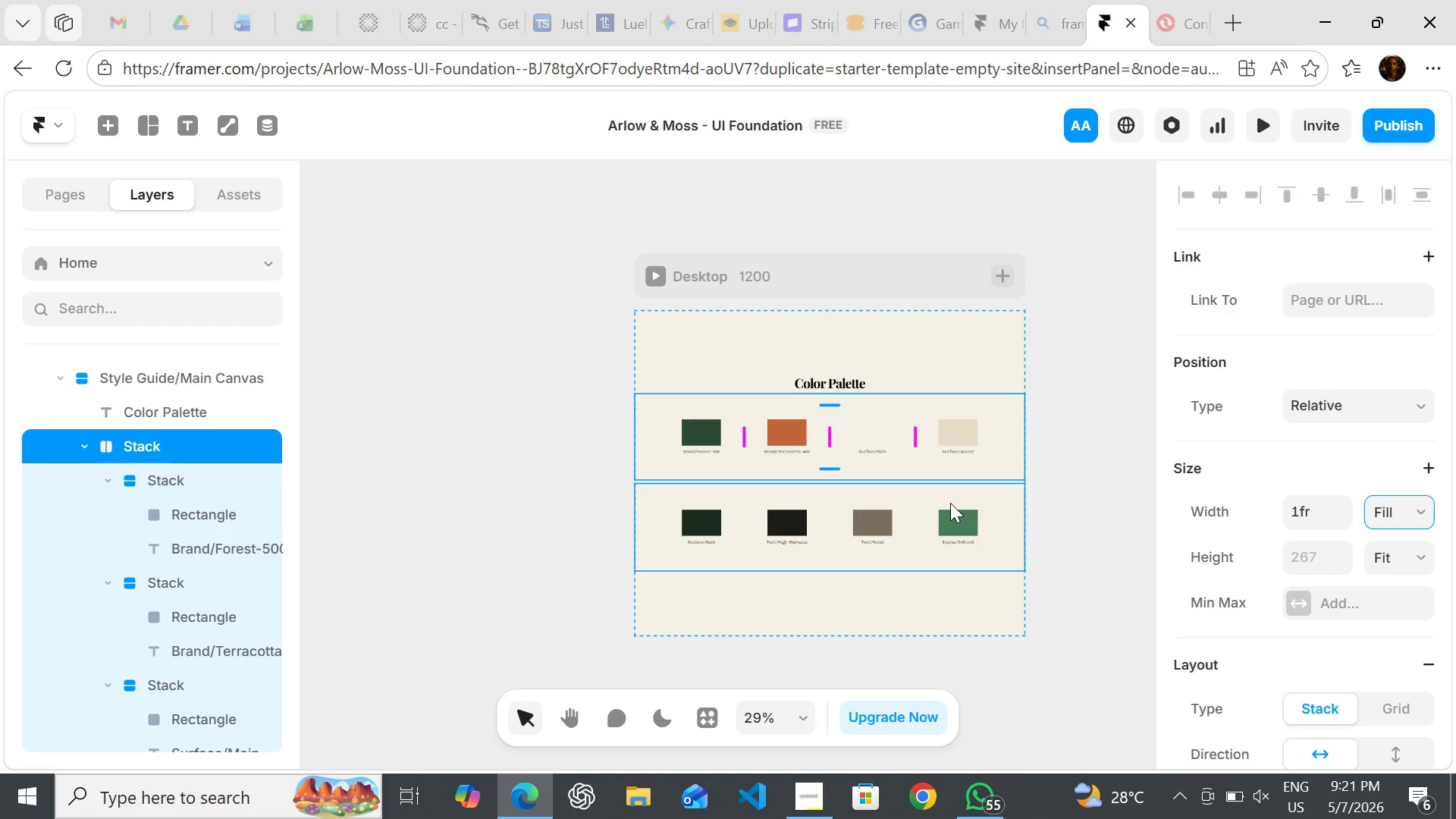 
left_click([950, 503])
 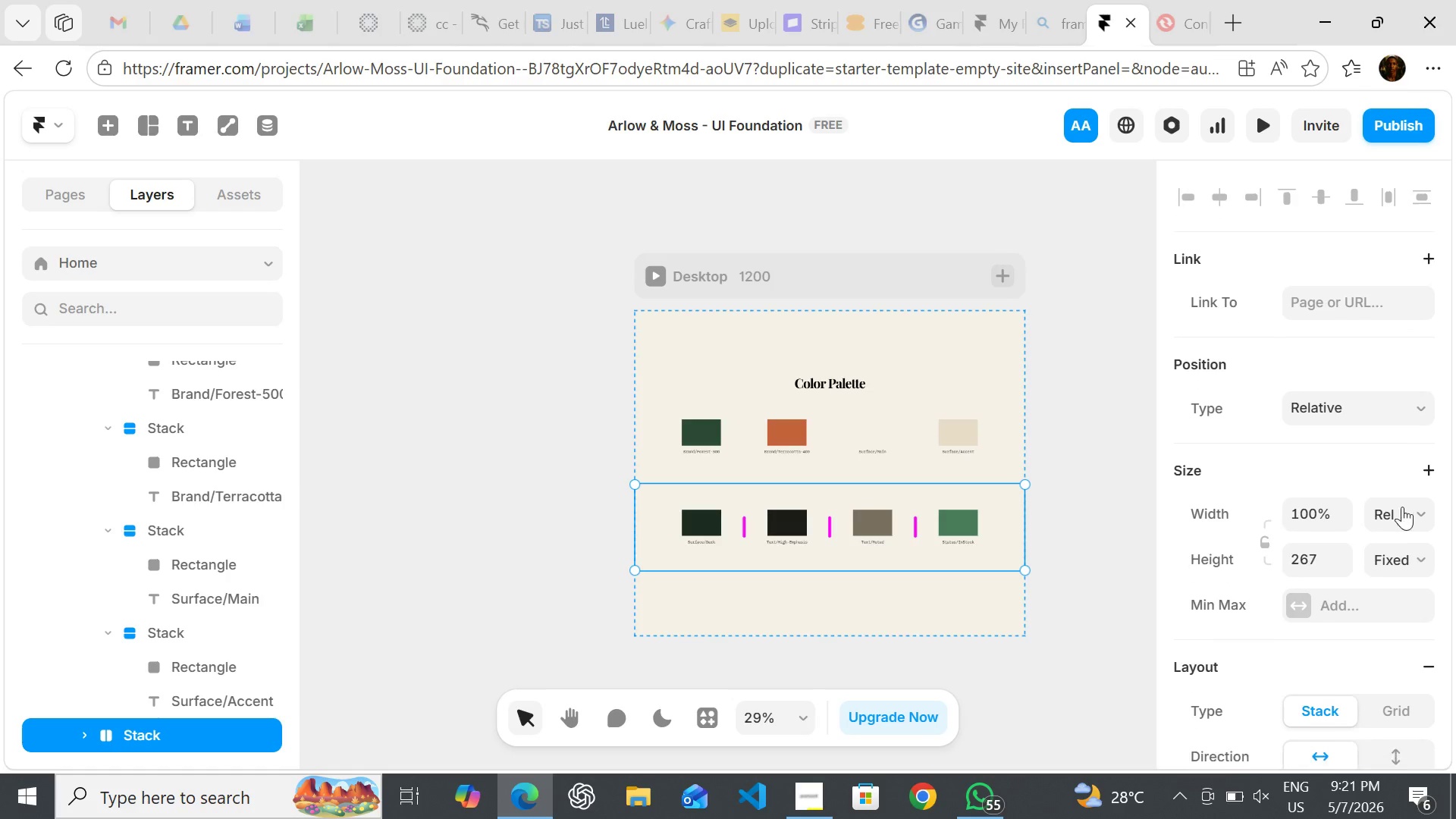 
left_click([1404, 507])
 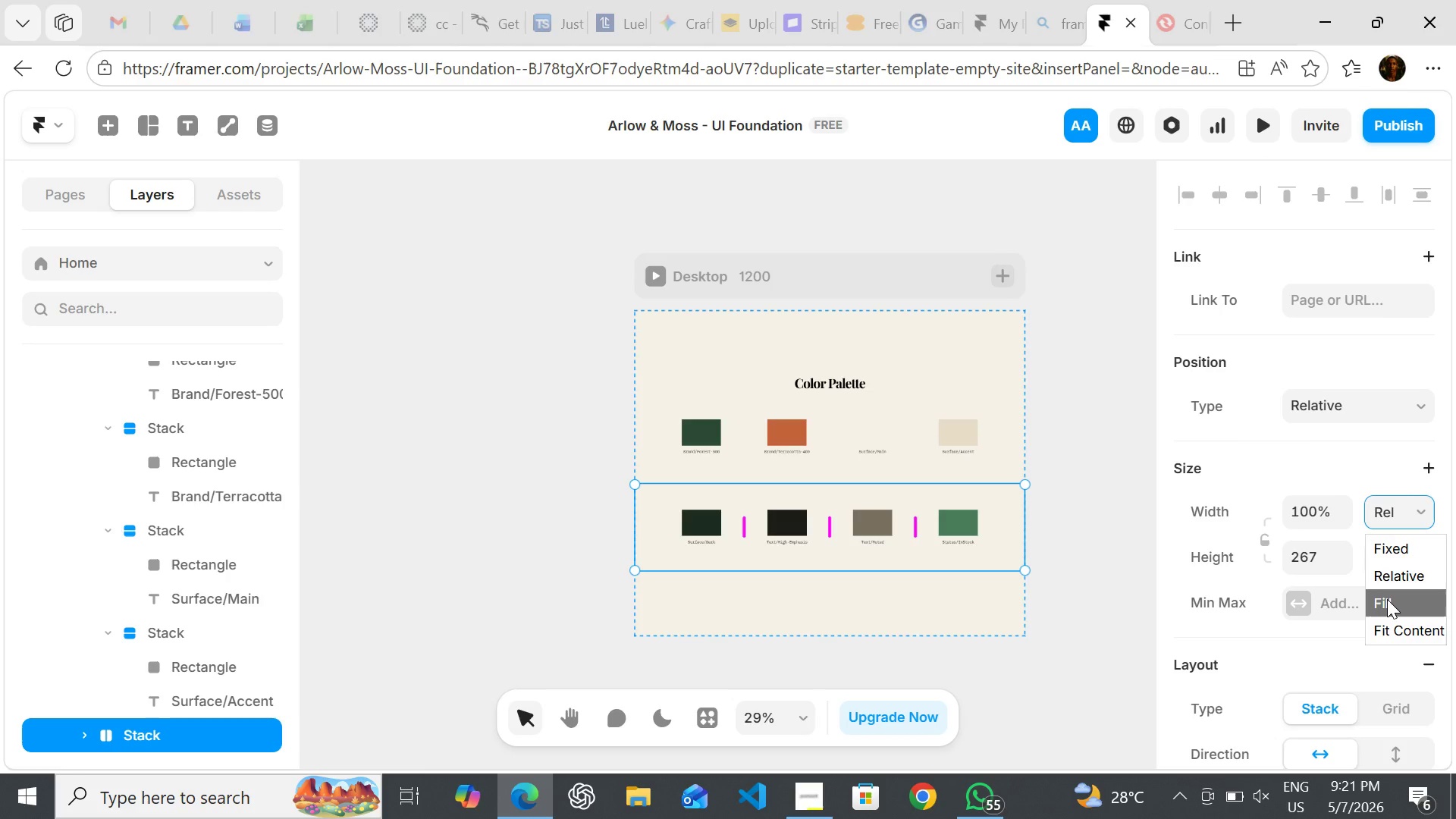 
left_click([1387, 599])
 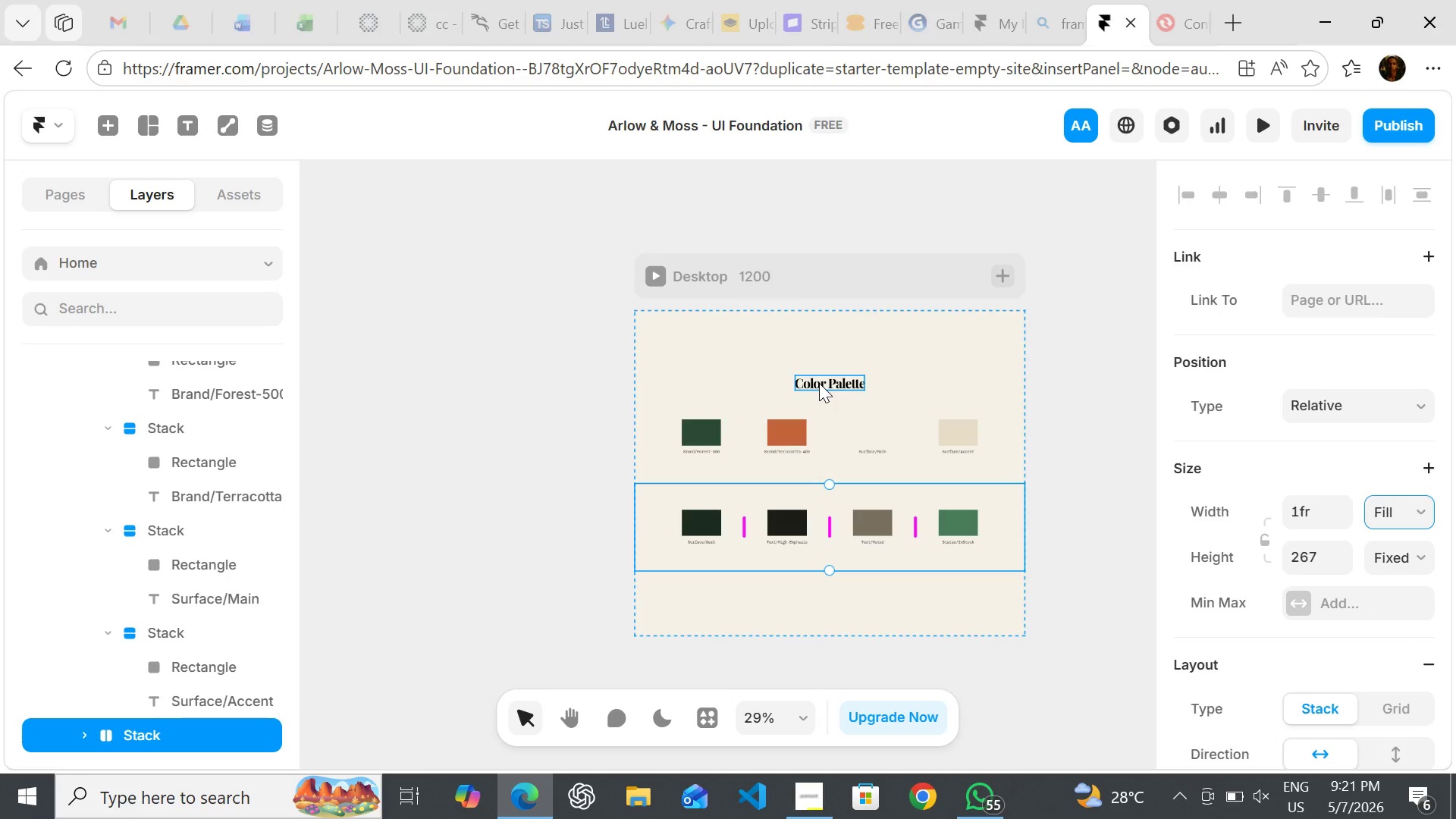 
left_click([819, 383])
 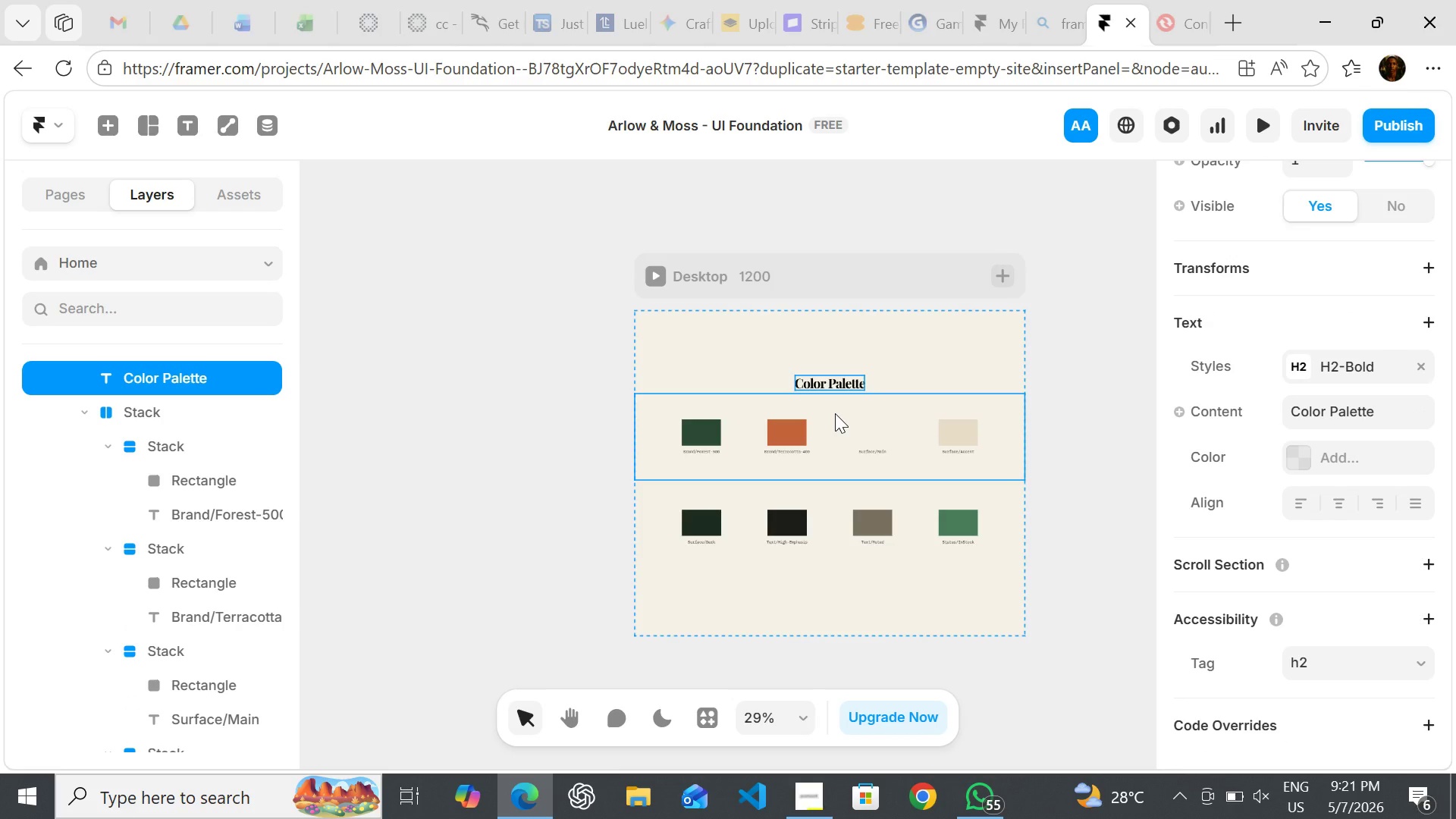 
wait(5.06)
 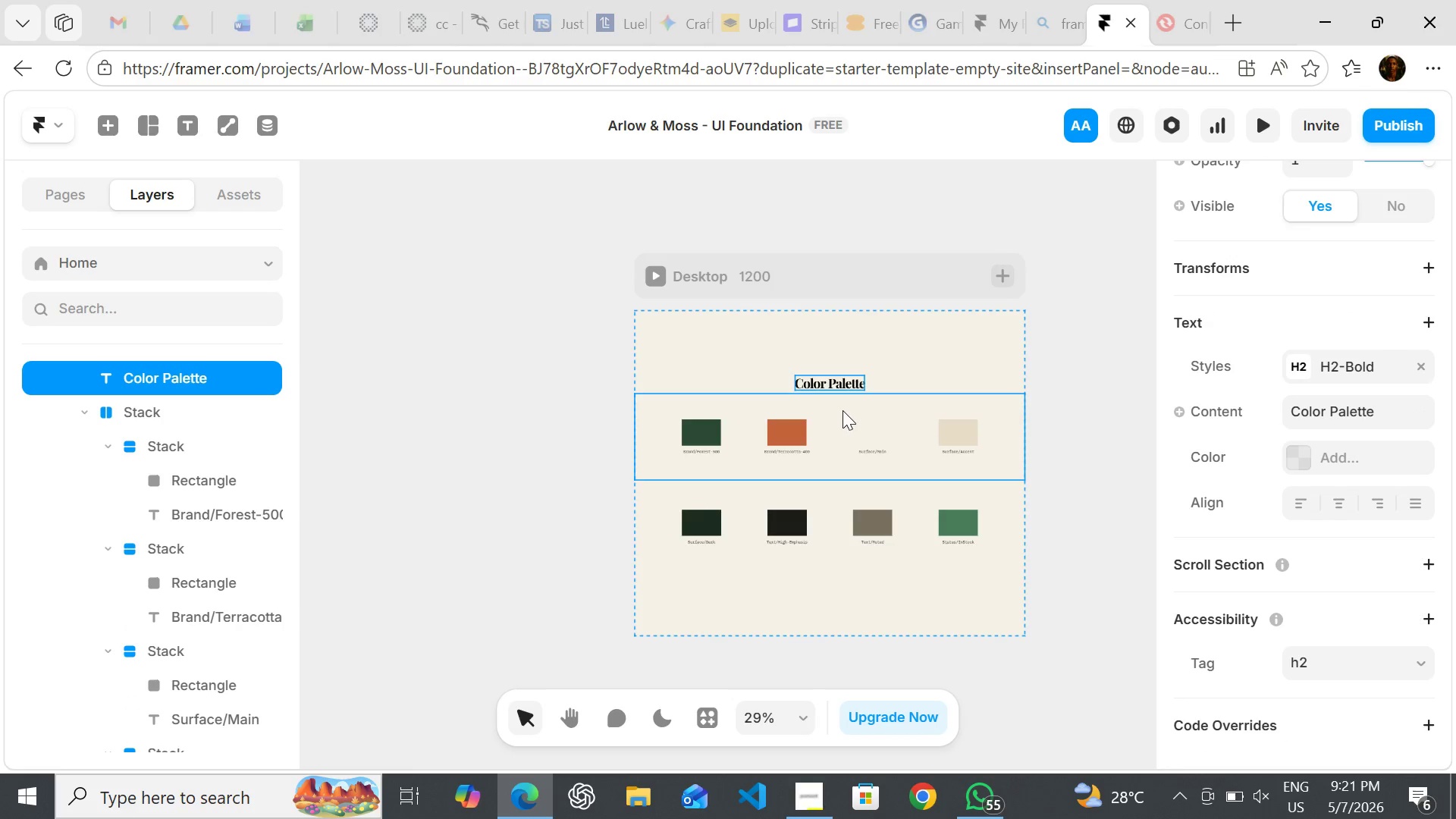 
hold_key(key=ShiftLeft, duration=1.51)
left_click([835, 413])
 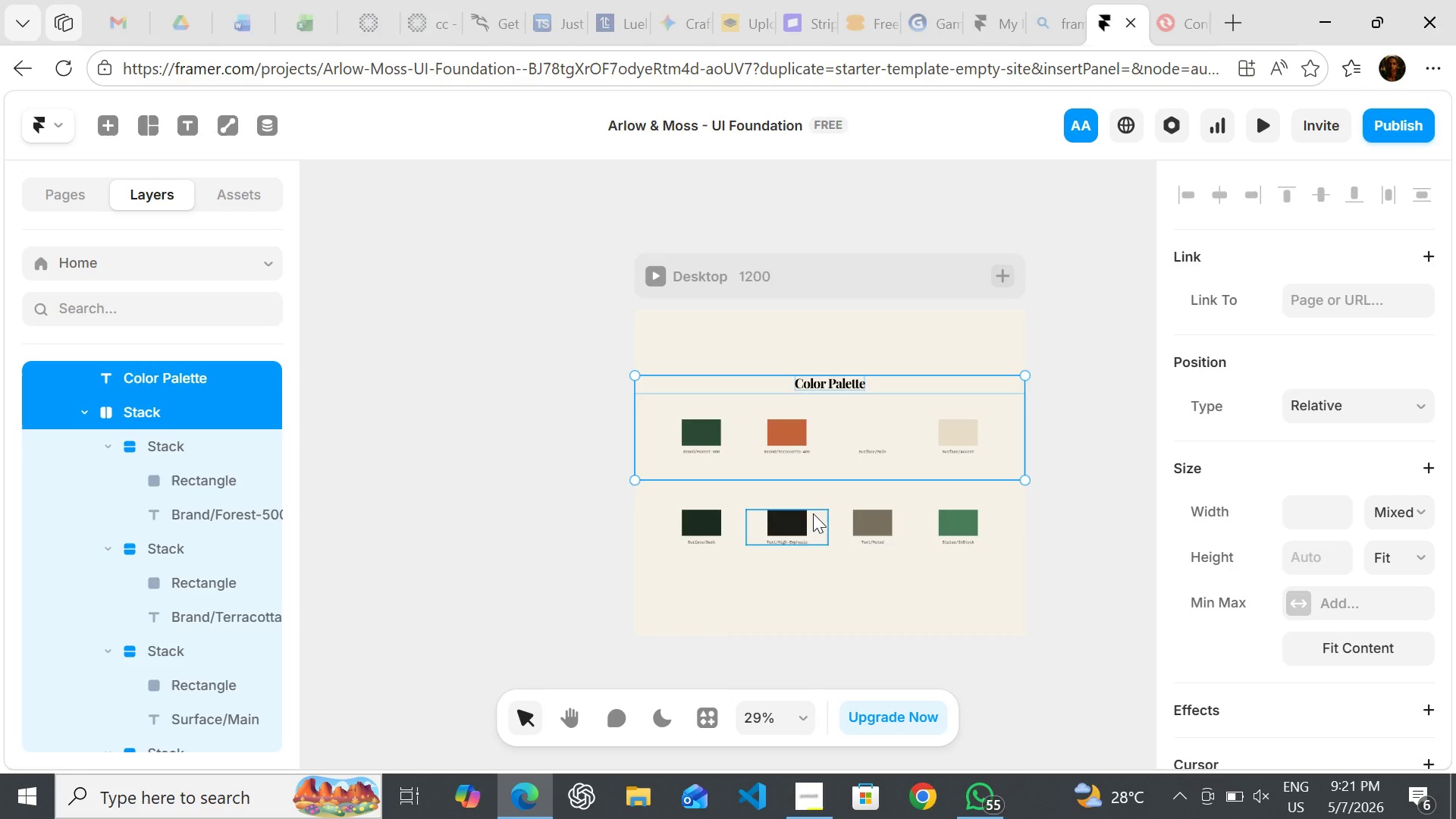 
hold_key(key=ShiftLeft, duration=1.5)
left_click([819, 493])
 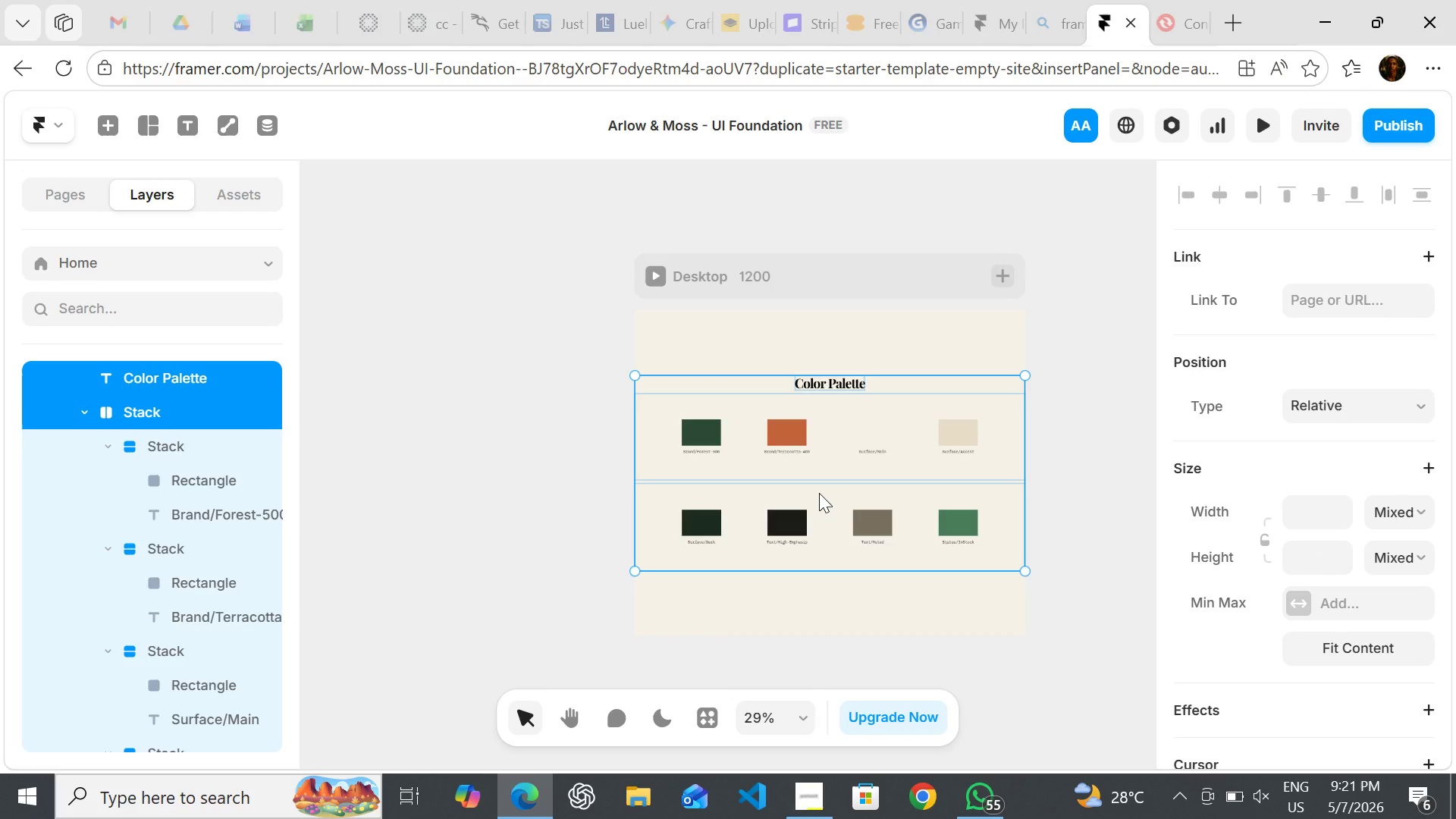 
hold_key(key=ShiftLeft, duration=0.56)
 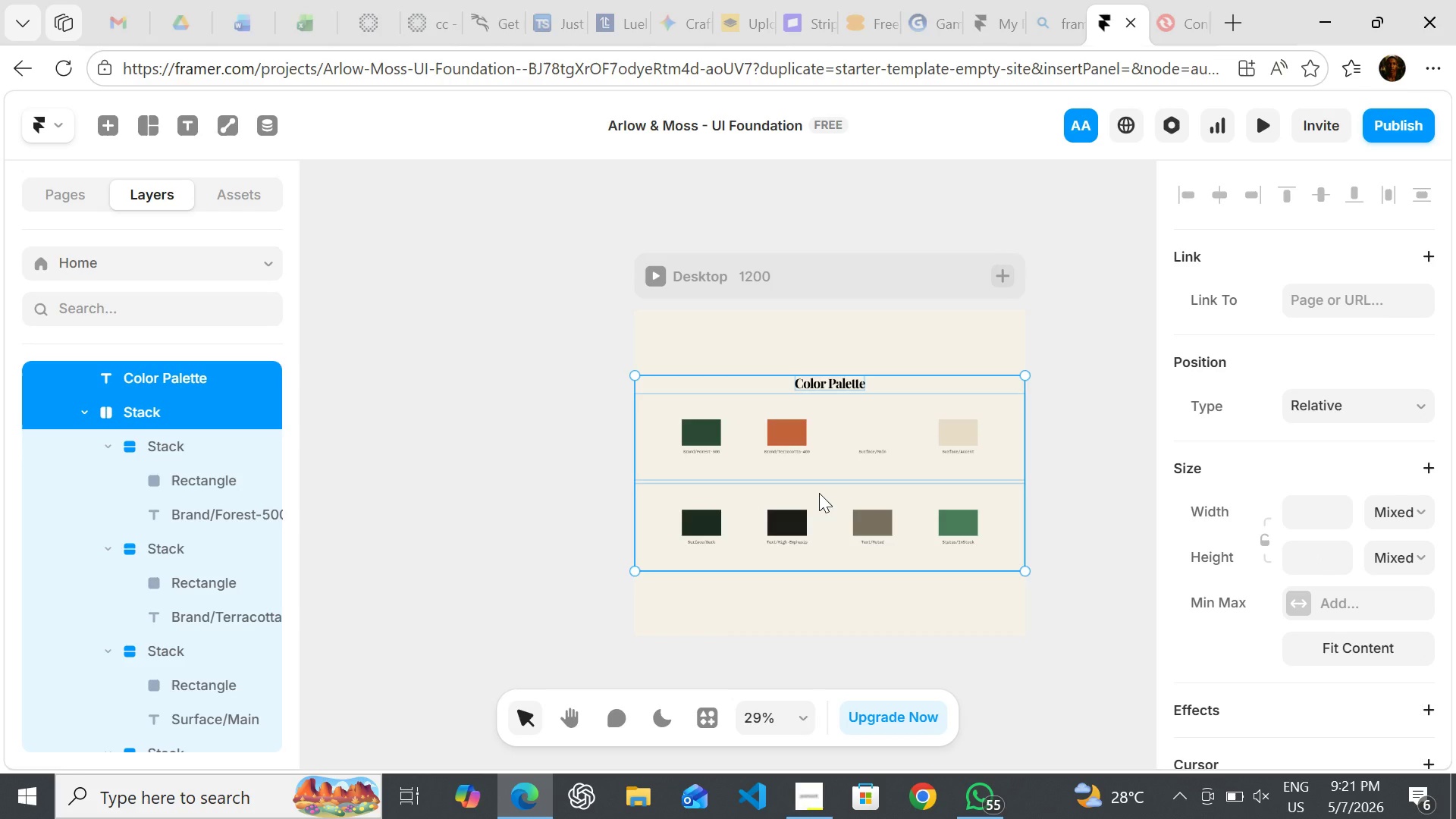 
hold_key(key=ShiftLeft, duration=0.61)
 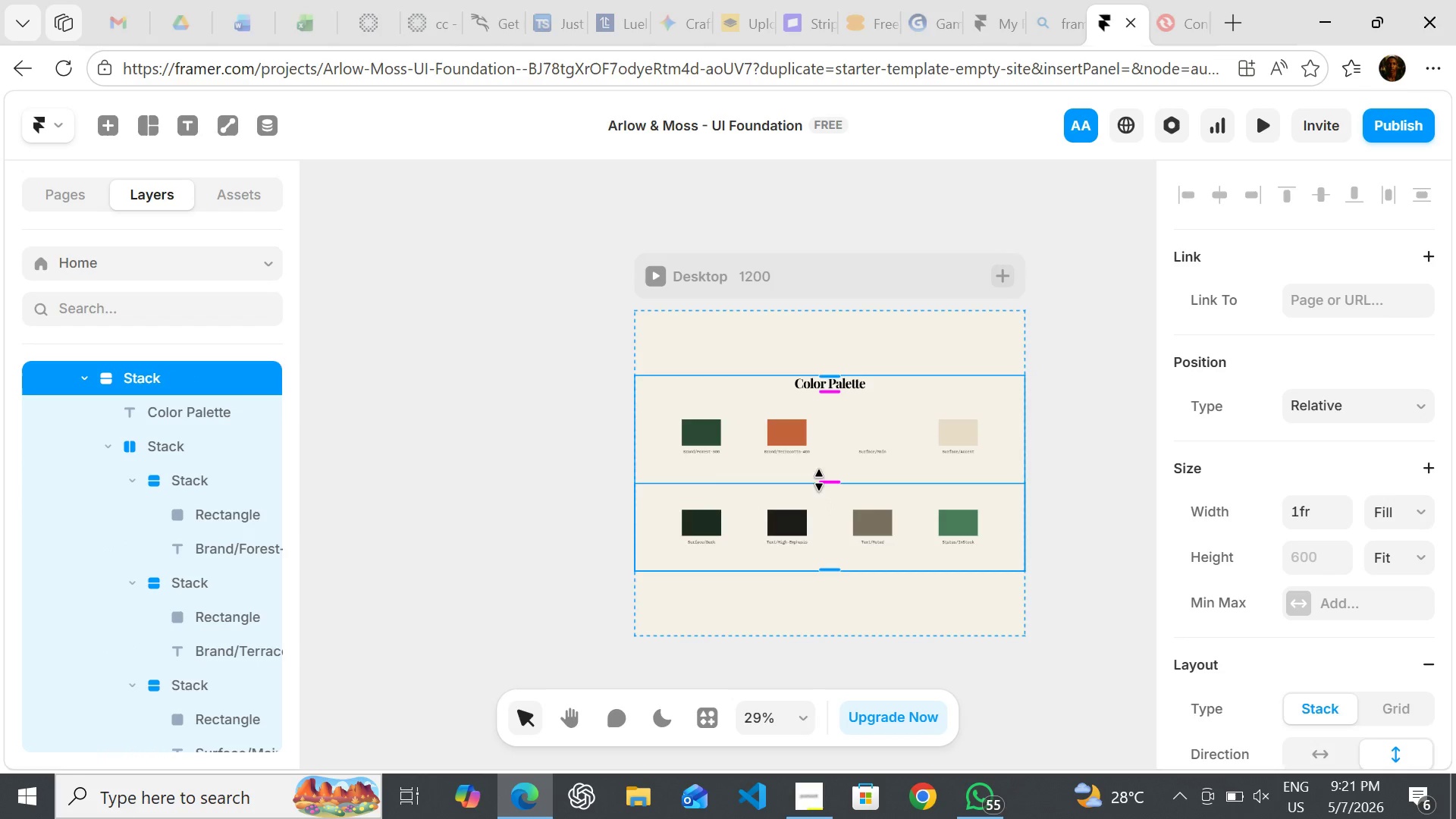 
hold_key(key=A, duration=0.38)
 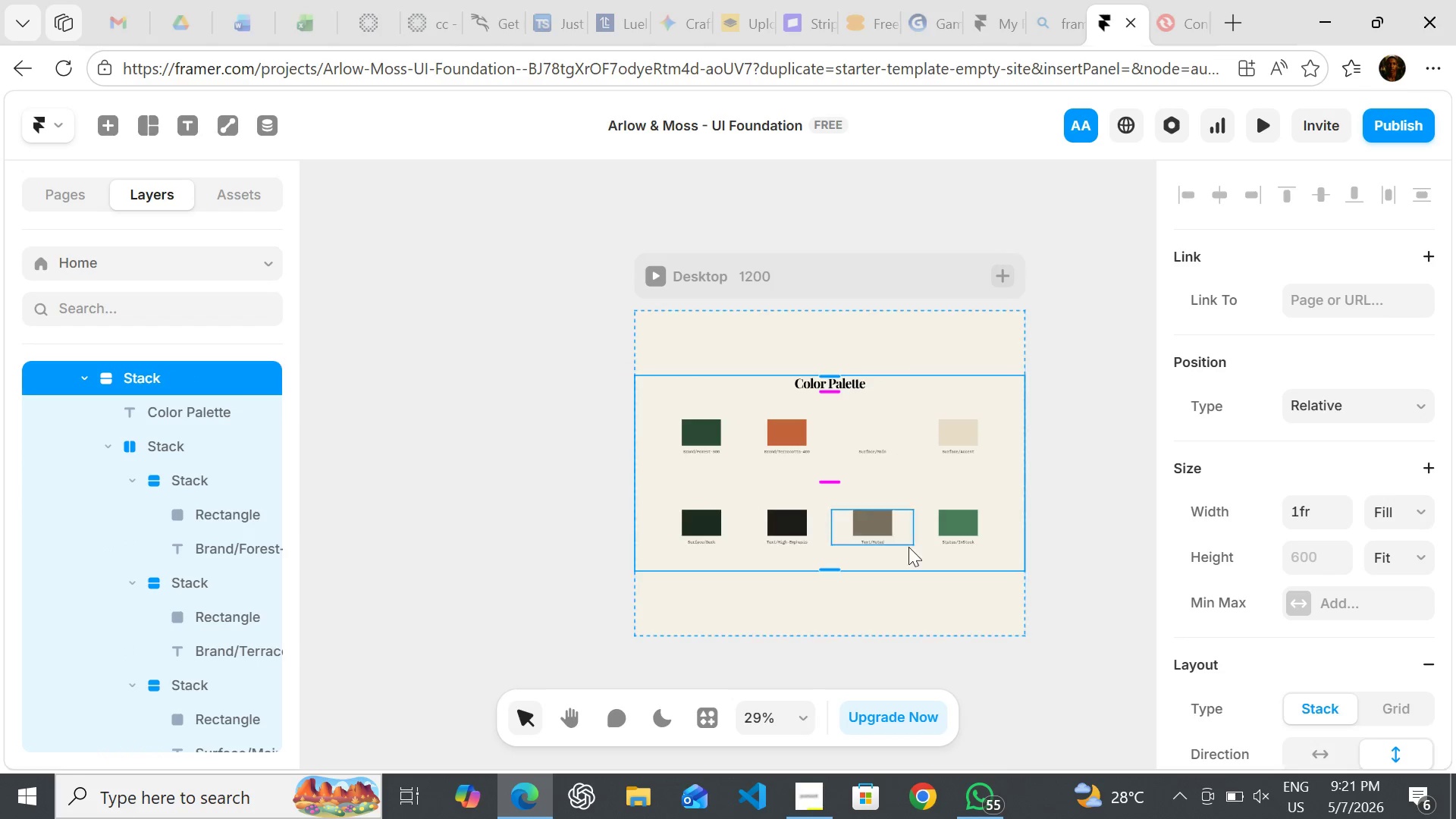 
left_click([906, 602])
 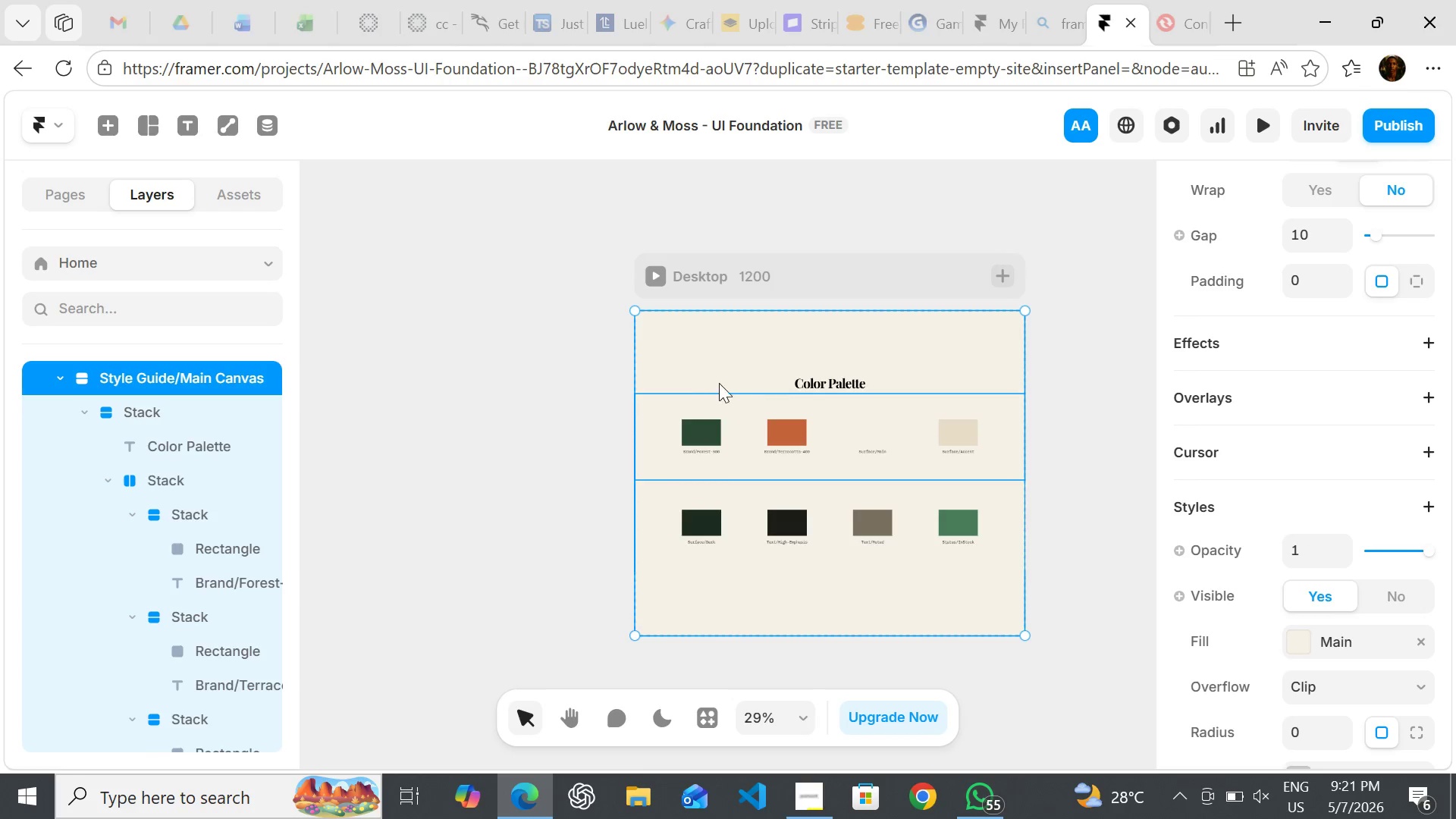 
wait(7.12)
 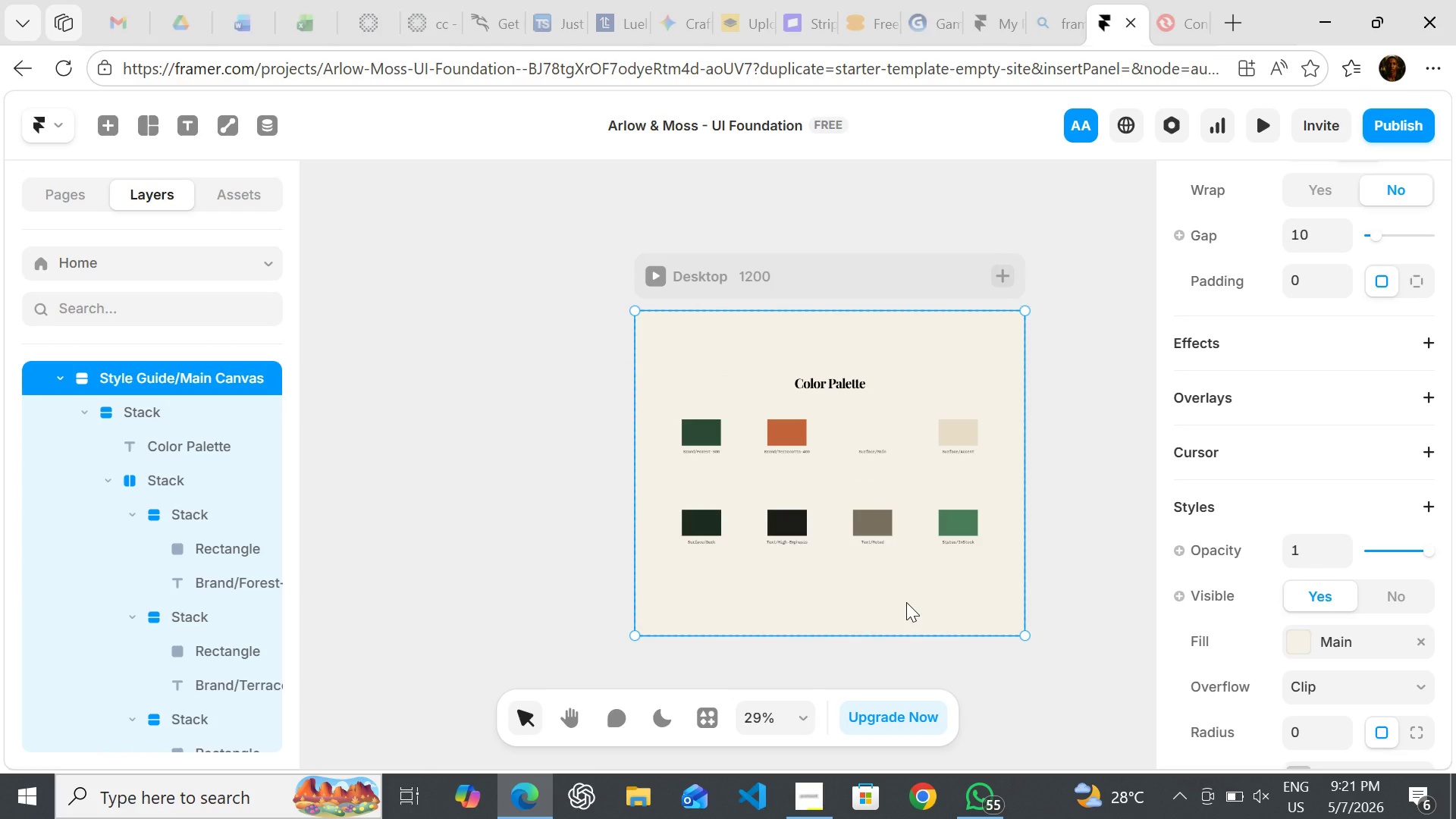 
left_click([516, 398])
 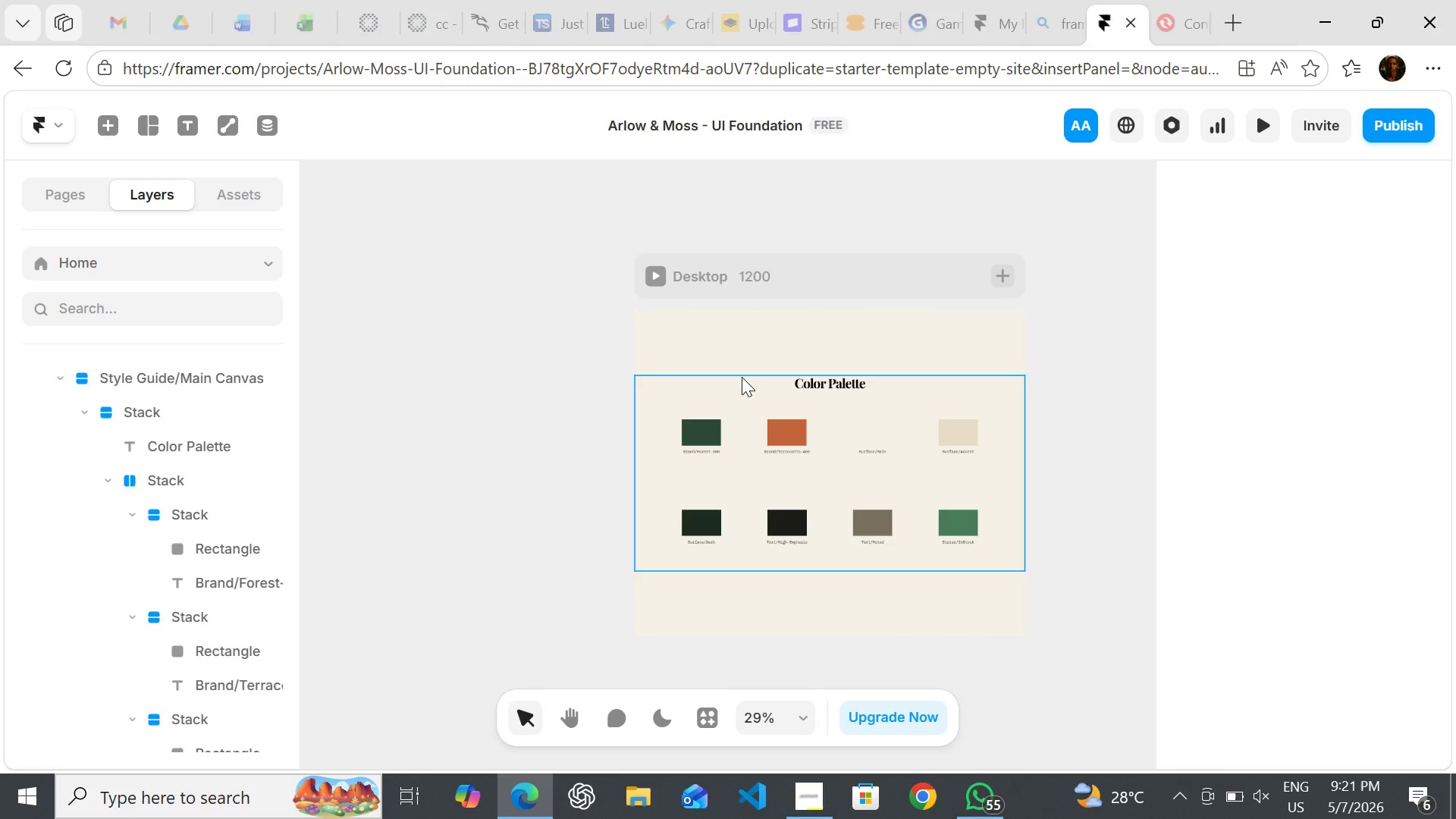 
left_click([742, 377])
 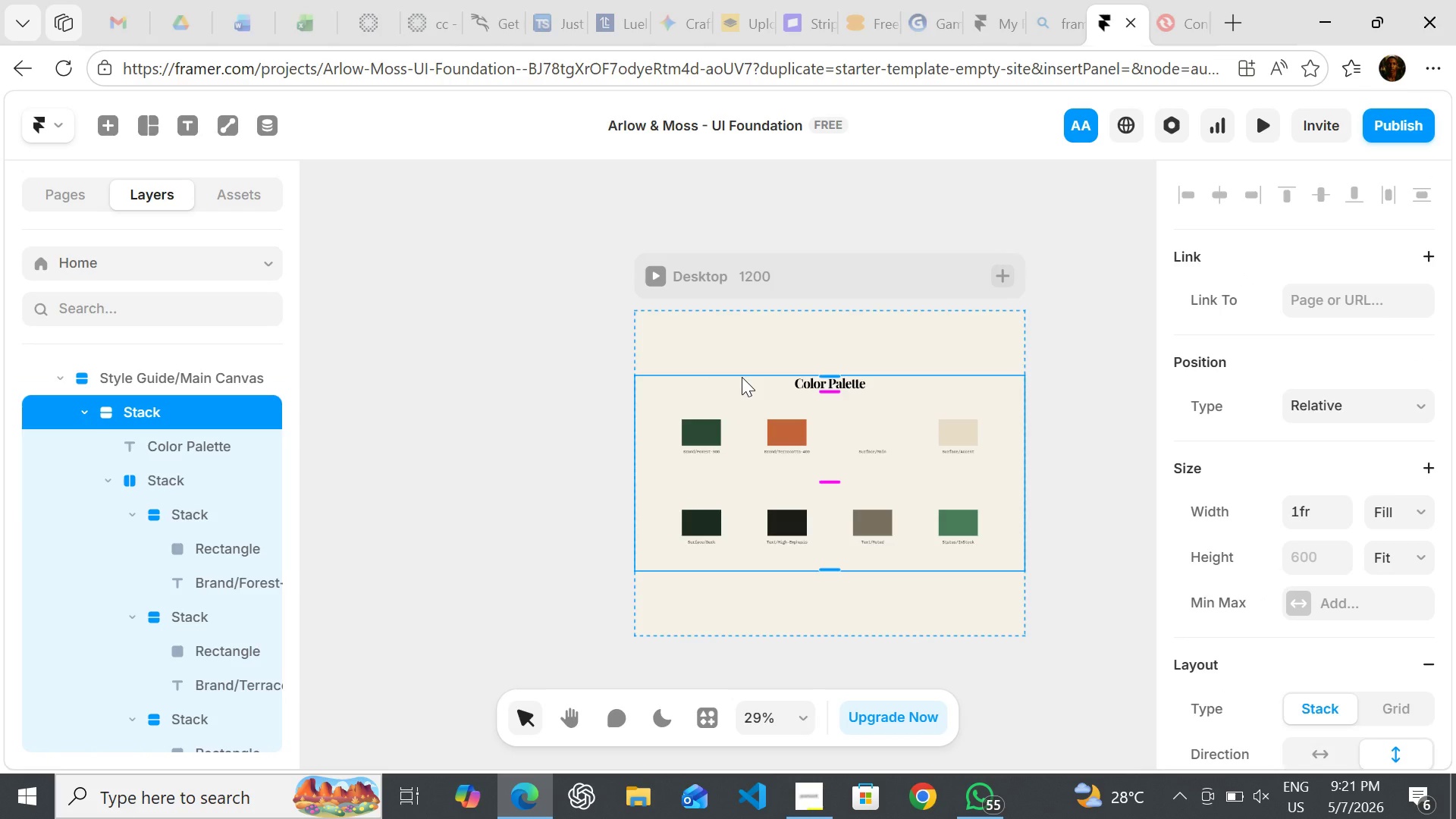 
key(Shift+ArrowUp)
 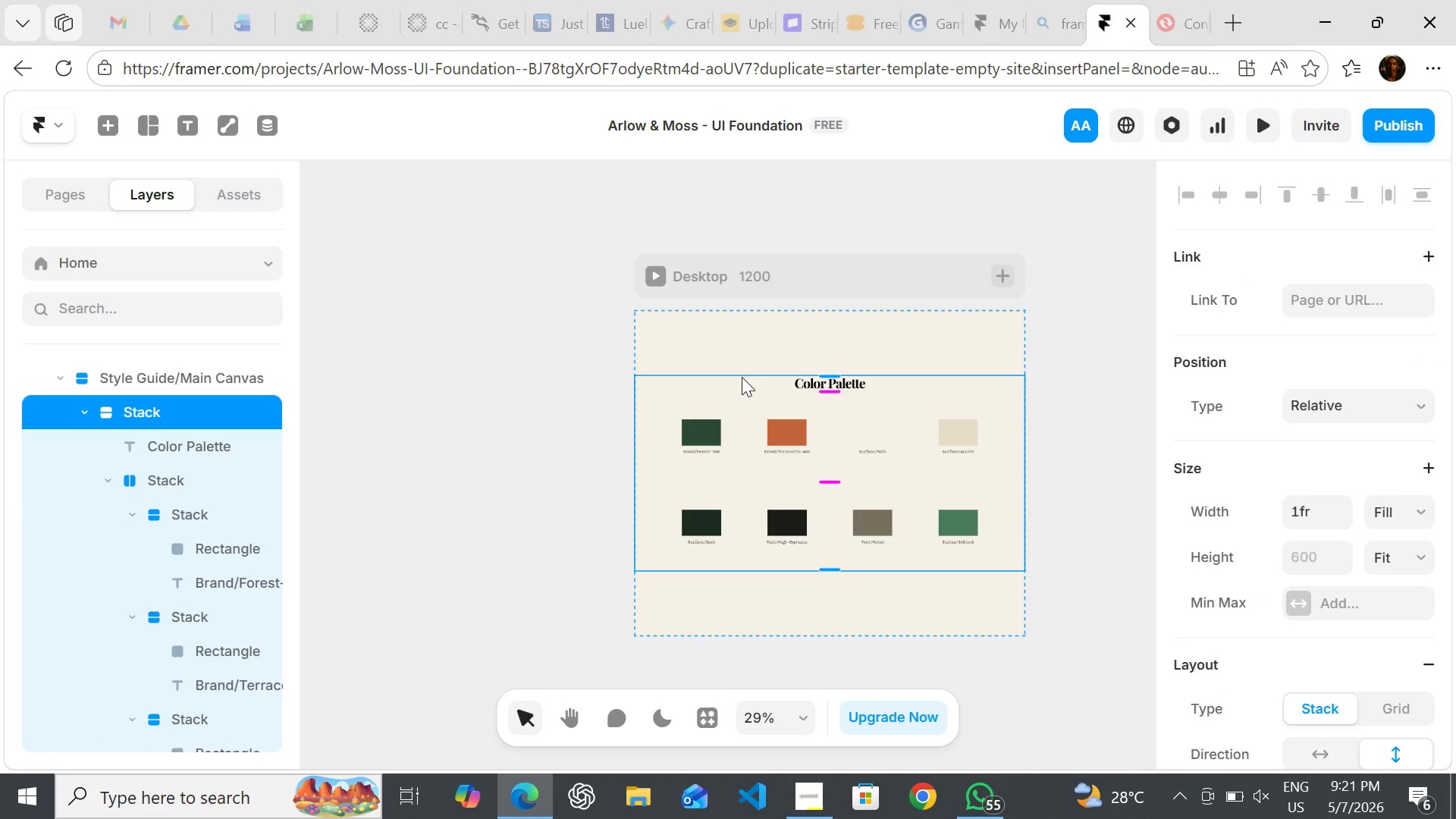 
key(Shift+ArrowUp)
 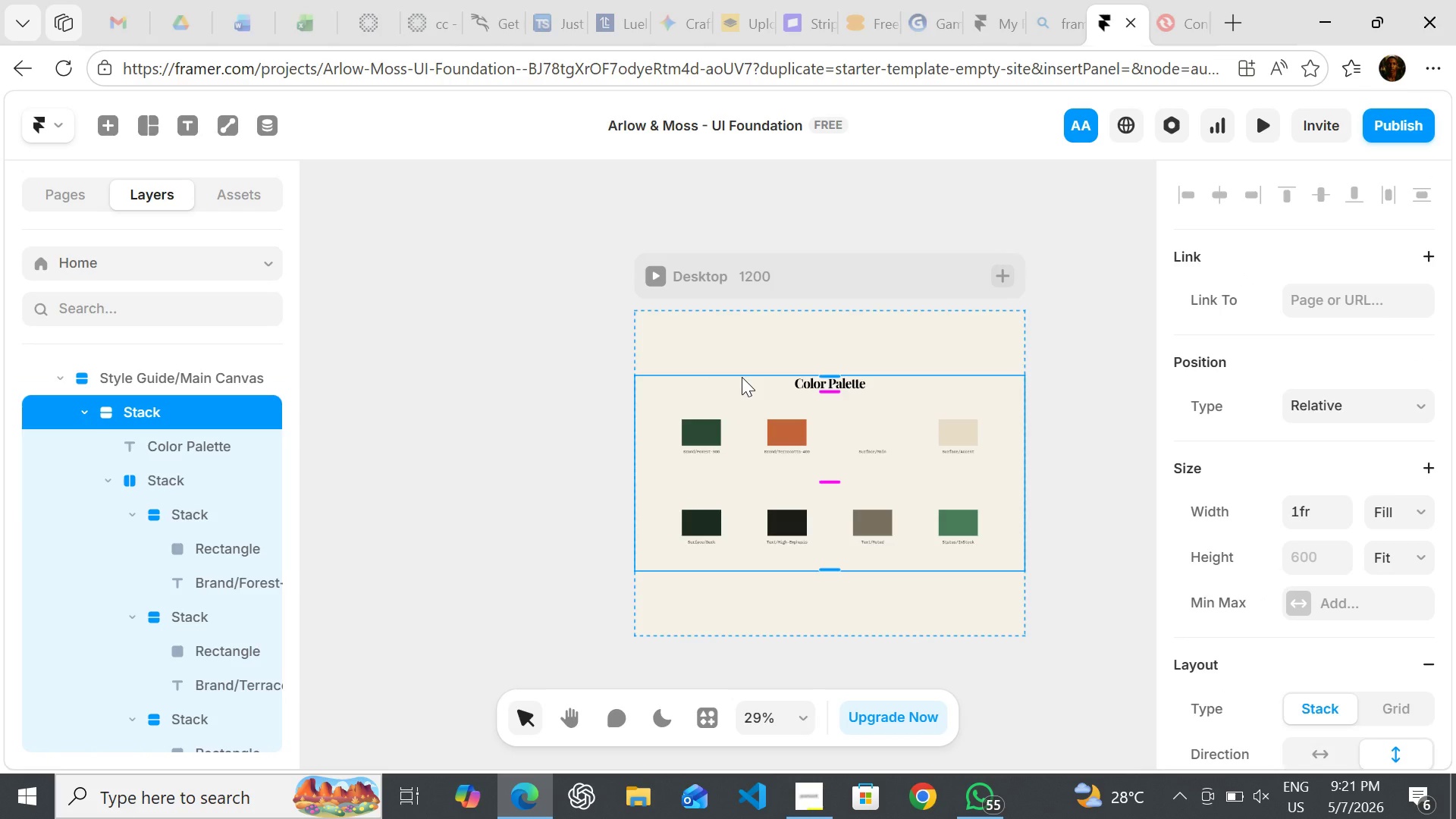 
key(Shift+ArrowUp)
 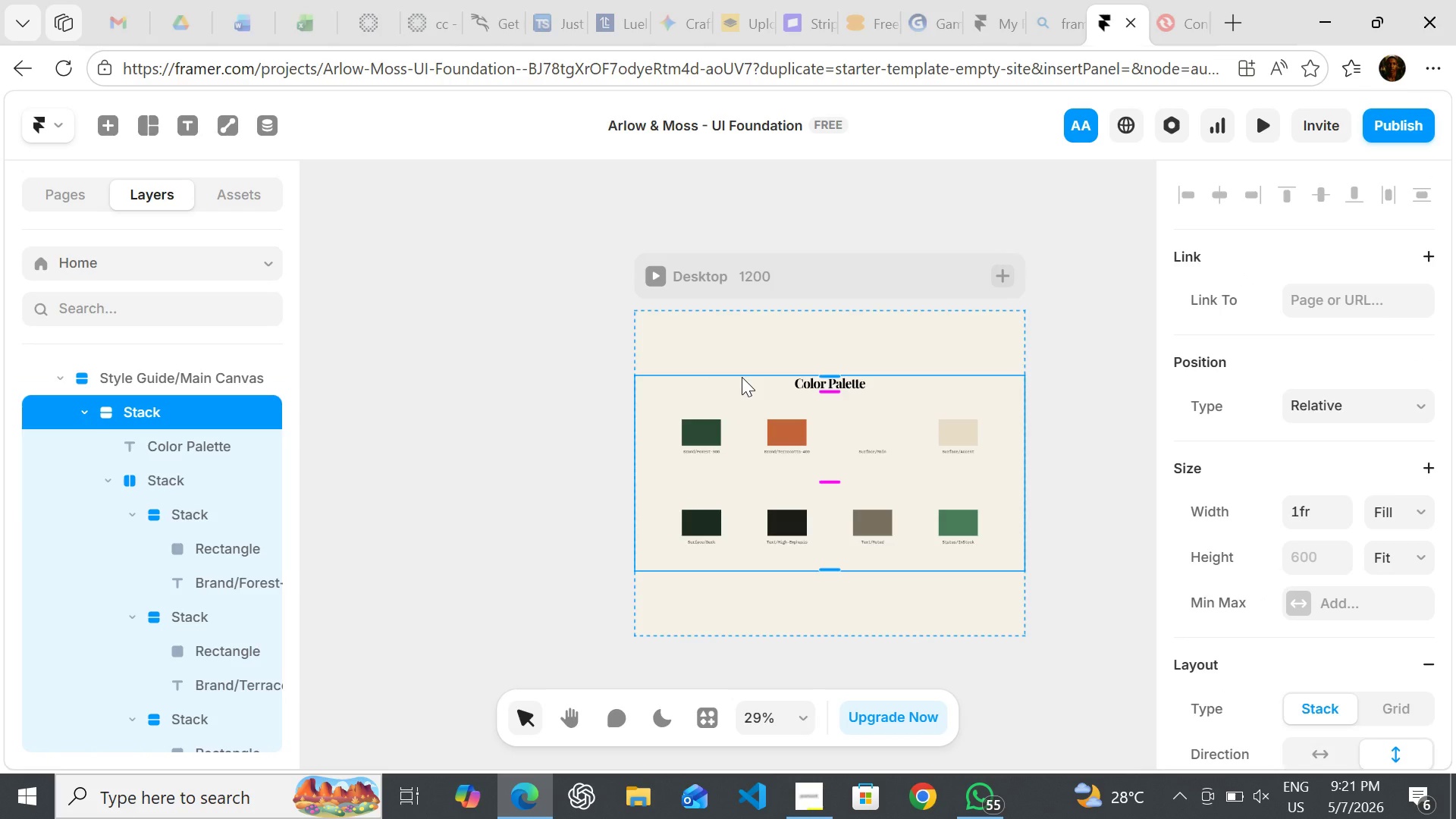 
key(Shift+ArrowUp)
 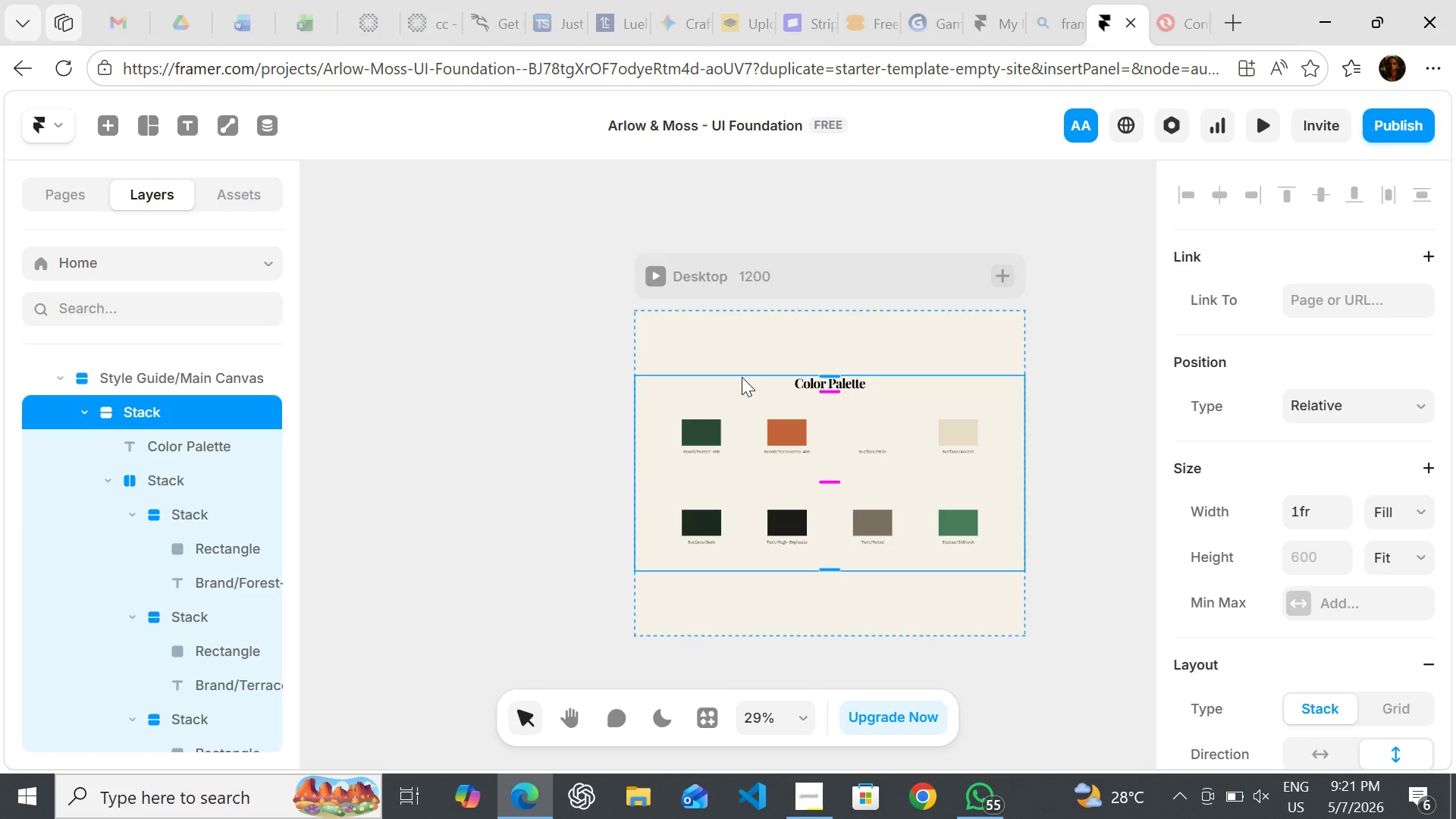 
key(Shift+ArrowUp)
 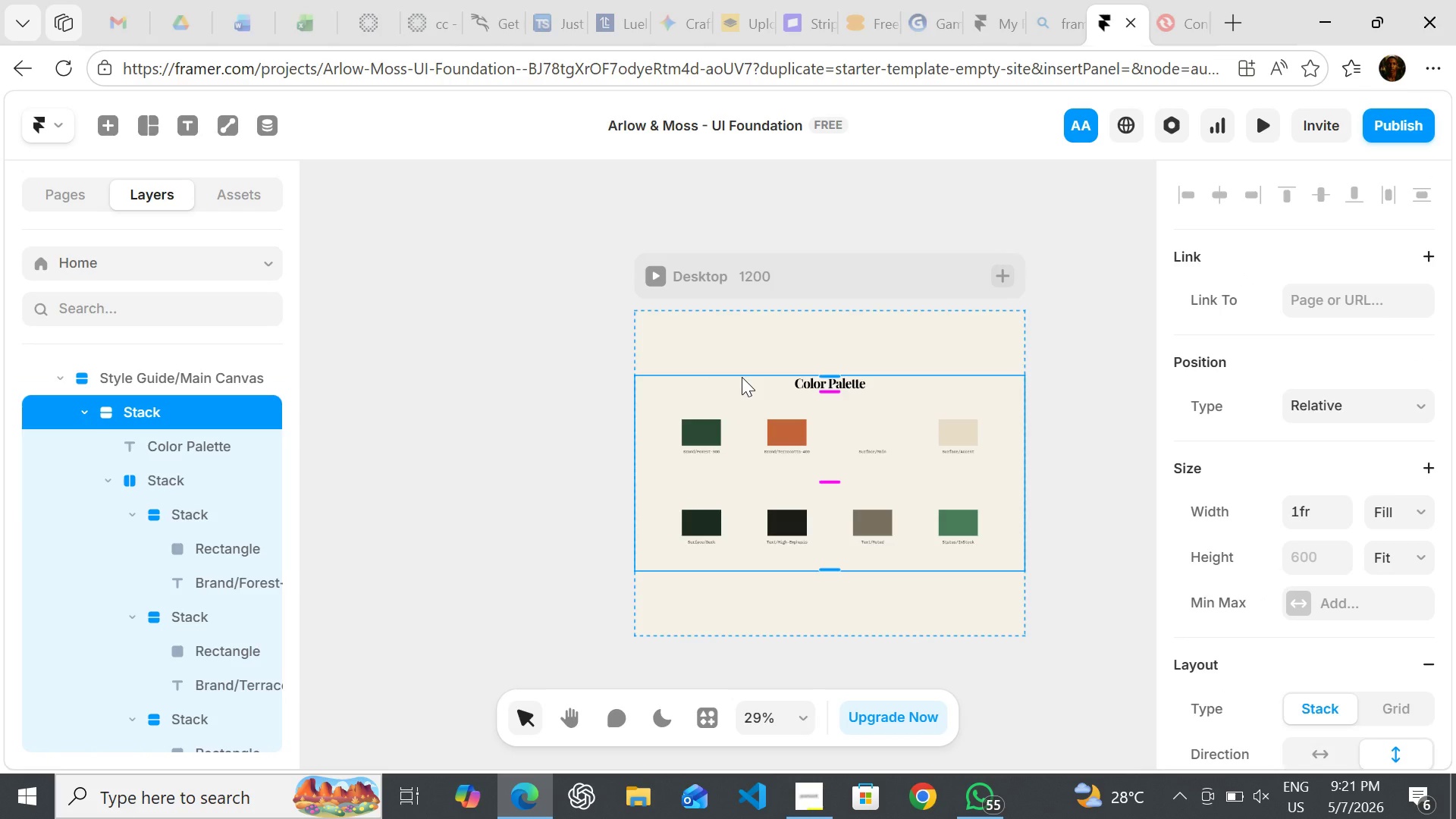 
hold_key(key=ArrowUp, duration=0.55)
 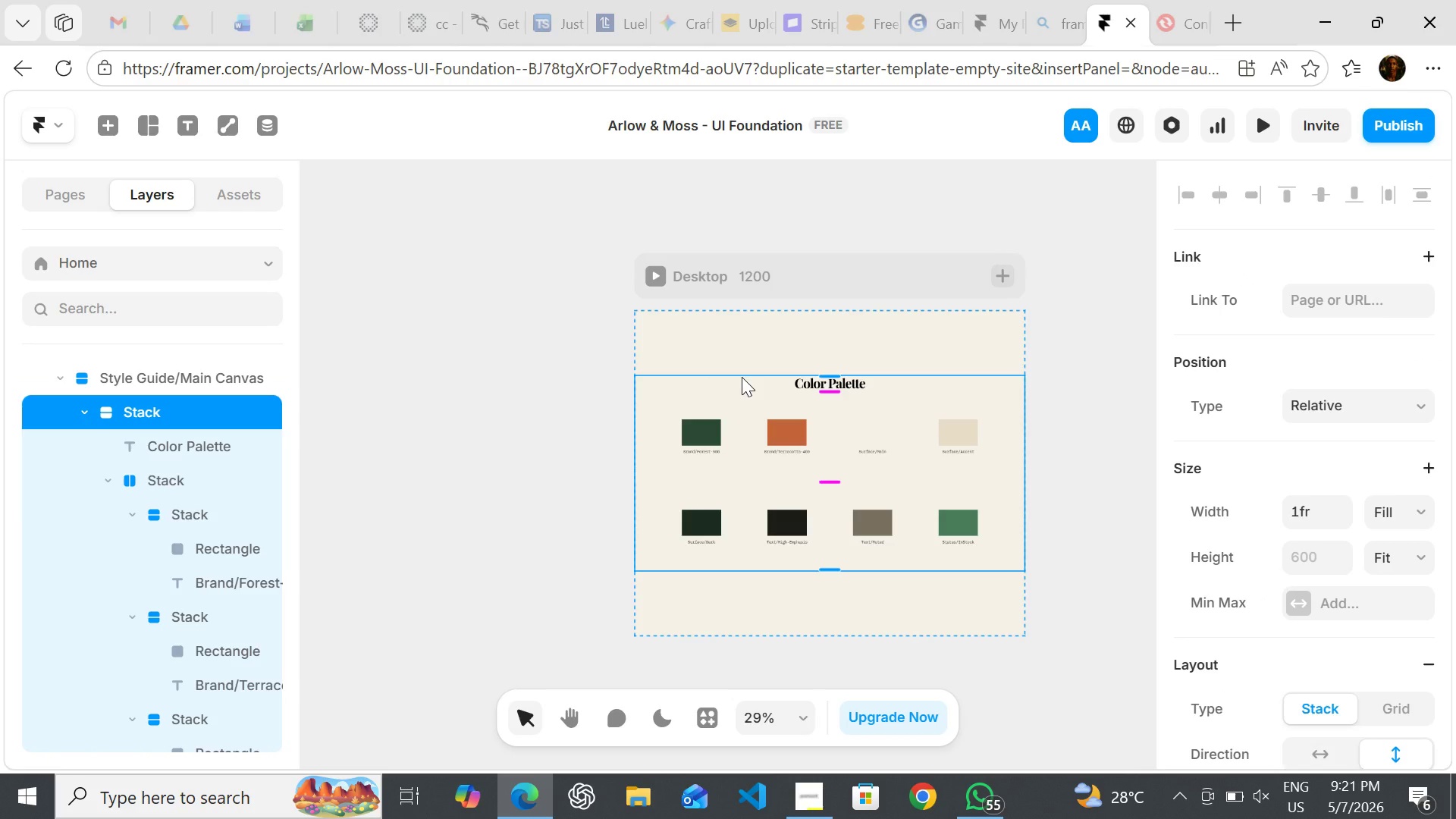 
key(ArrowUp)
 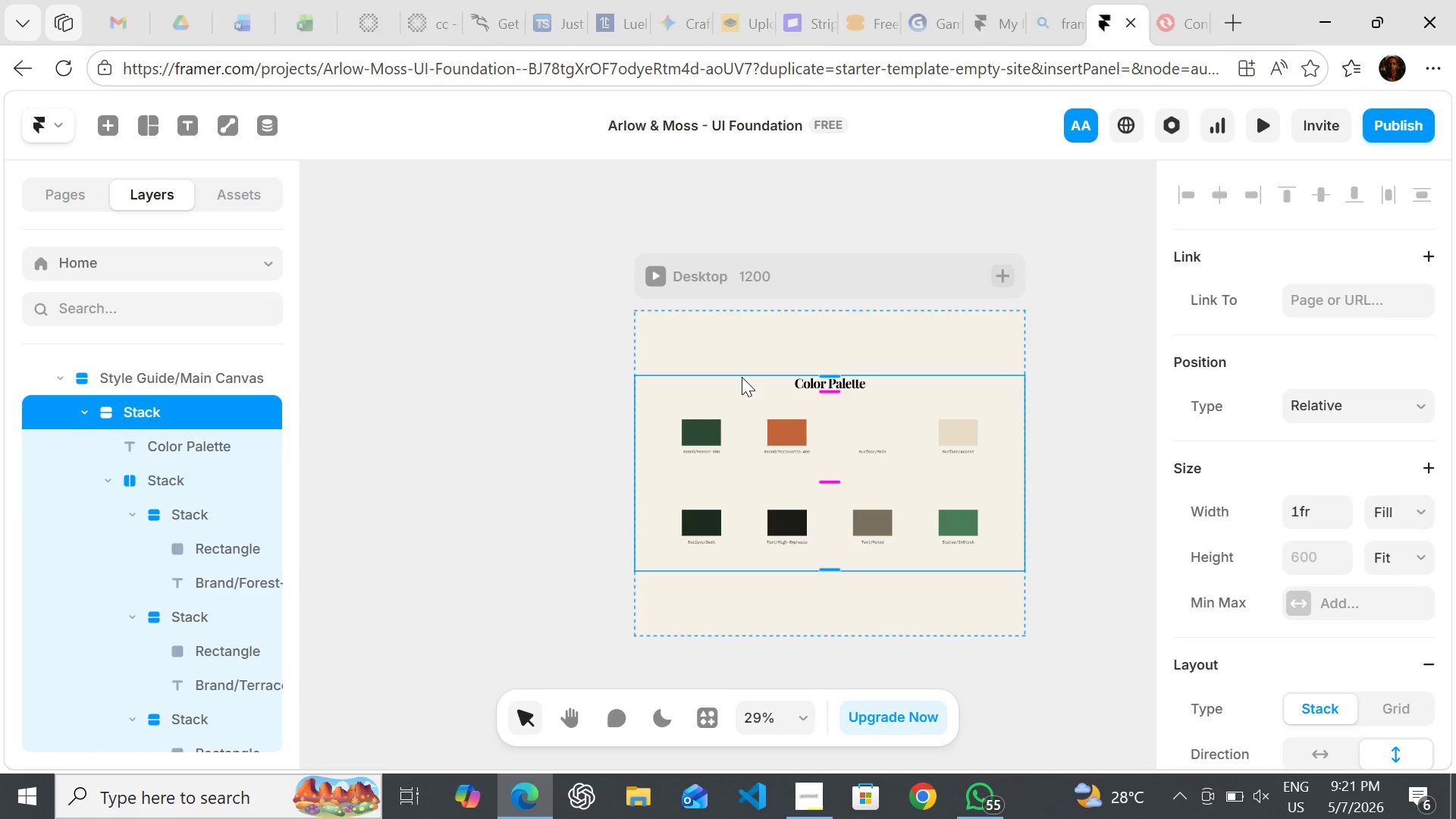 
key(ArrowUp)
 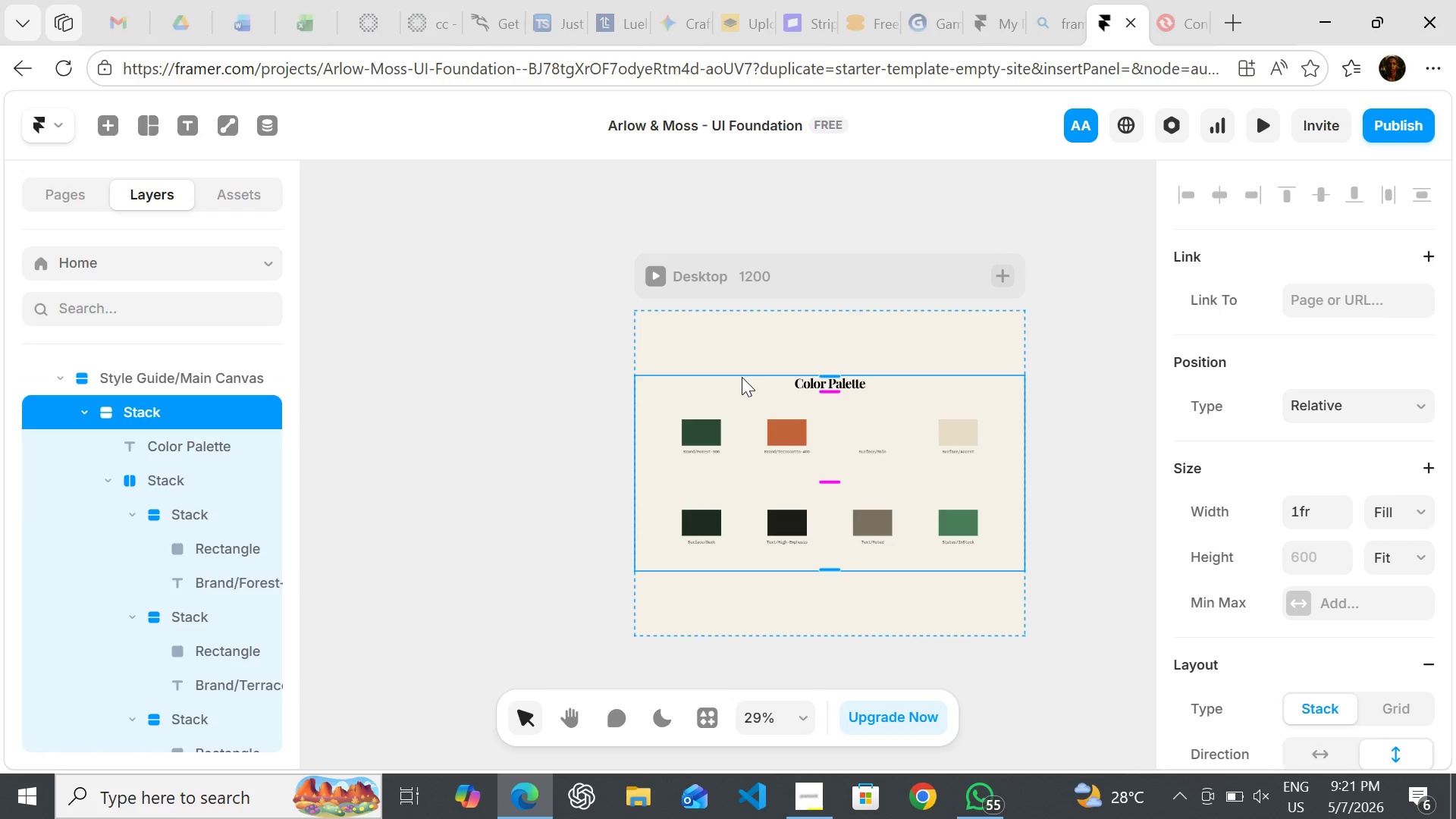 
key(ArrowUp)
 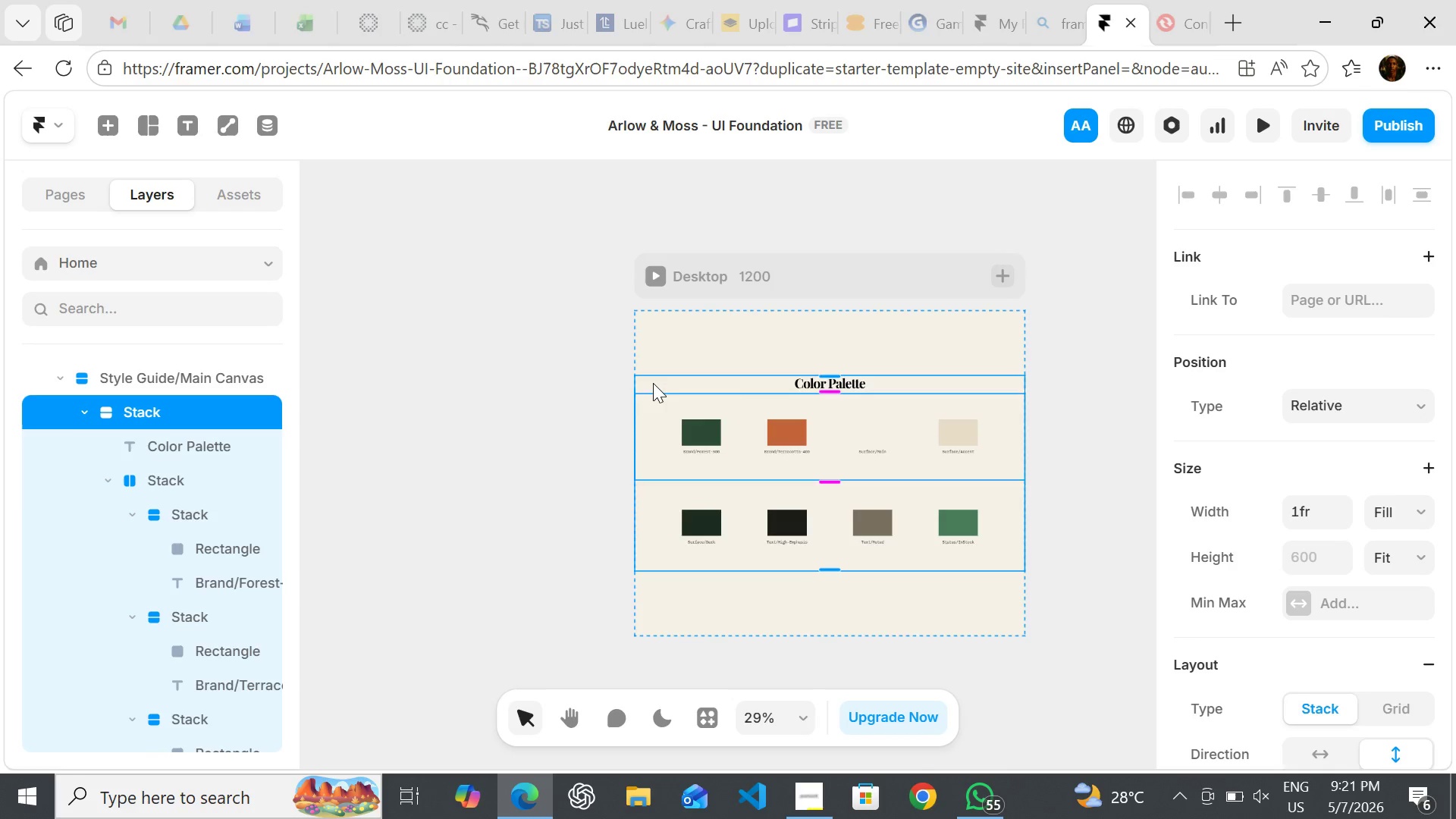 
left_click([653, 381])
 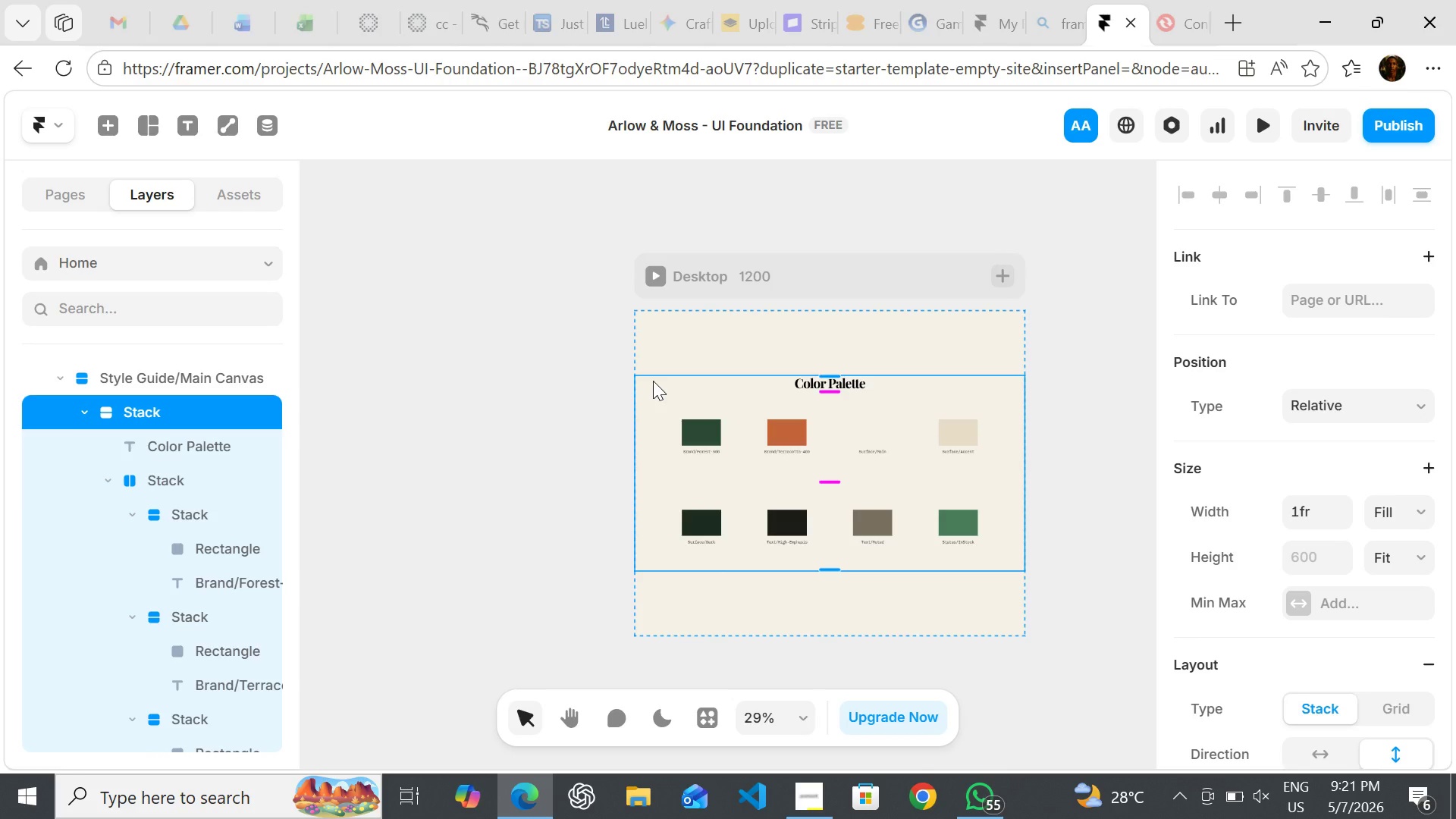 
key(Shift+ArrowUp)
 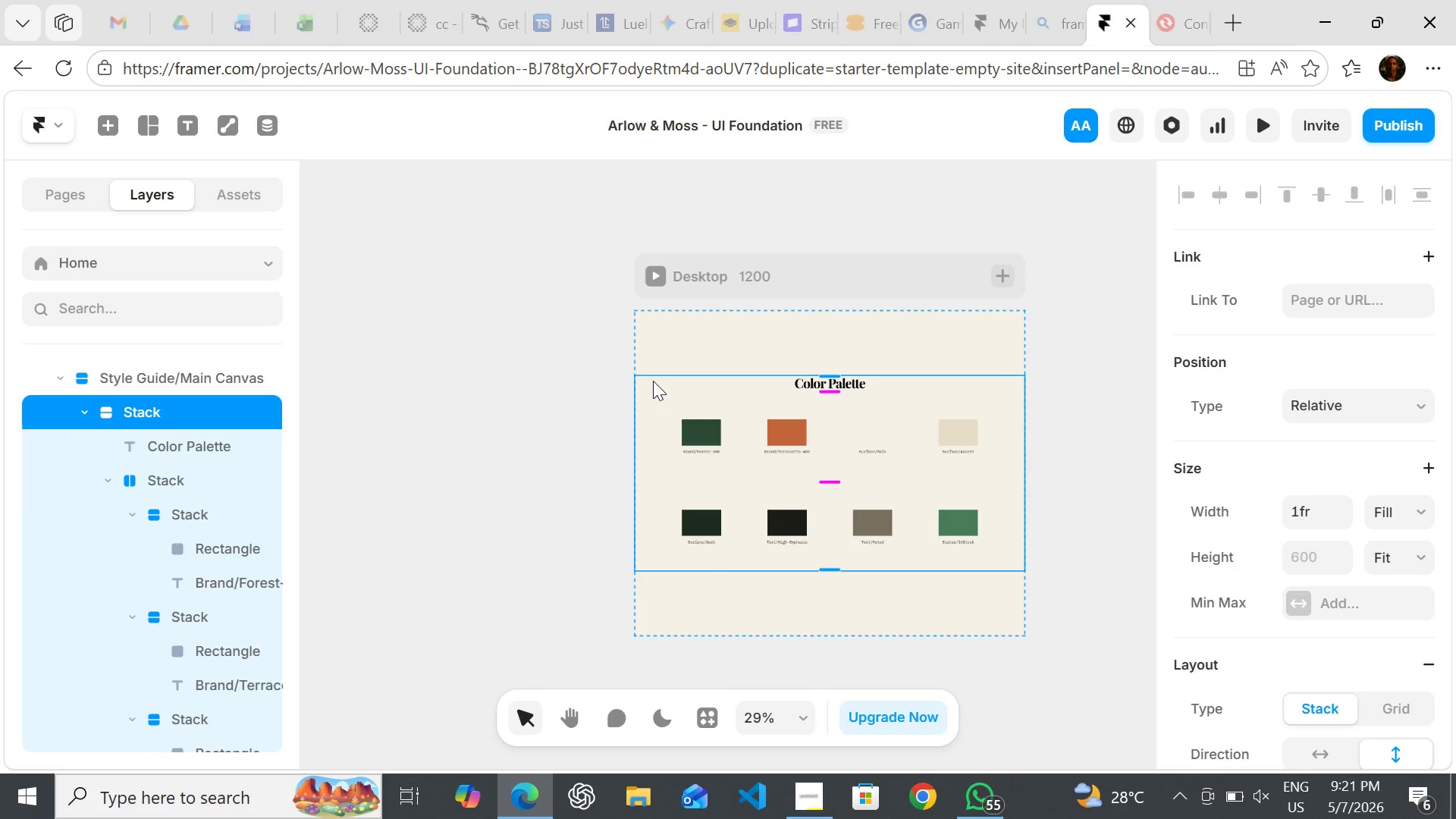 
hold_key(key=ArrowUp, duration=0.38)
 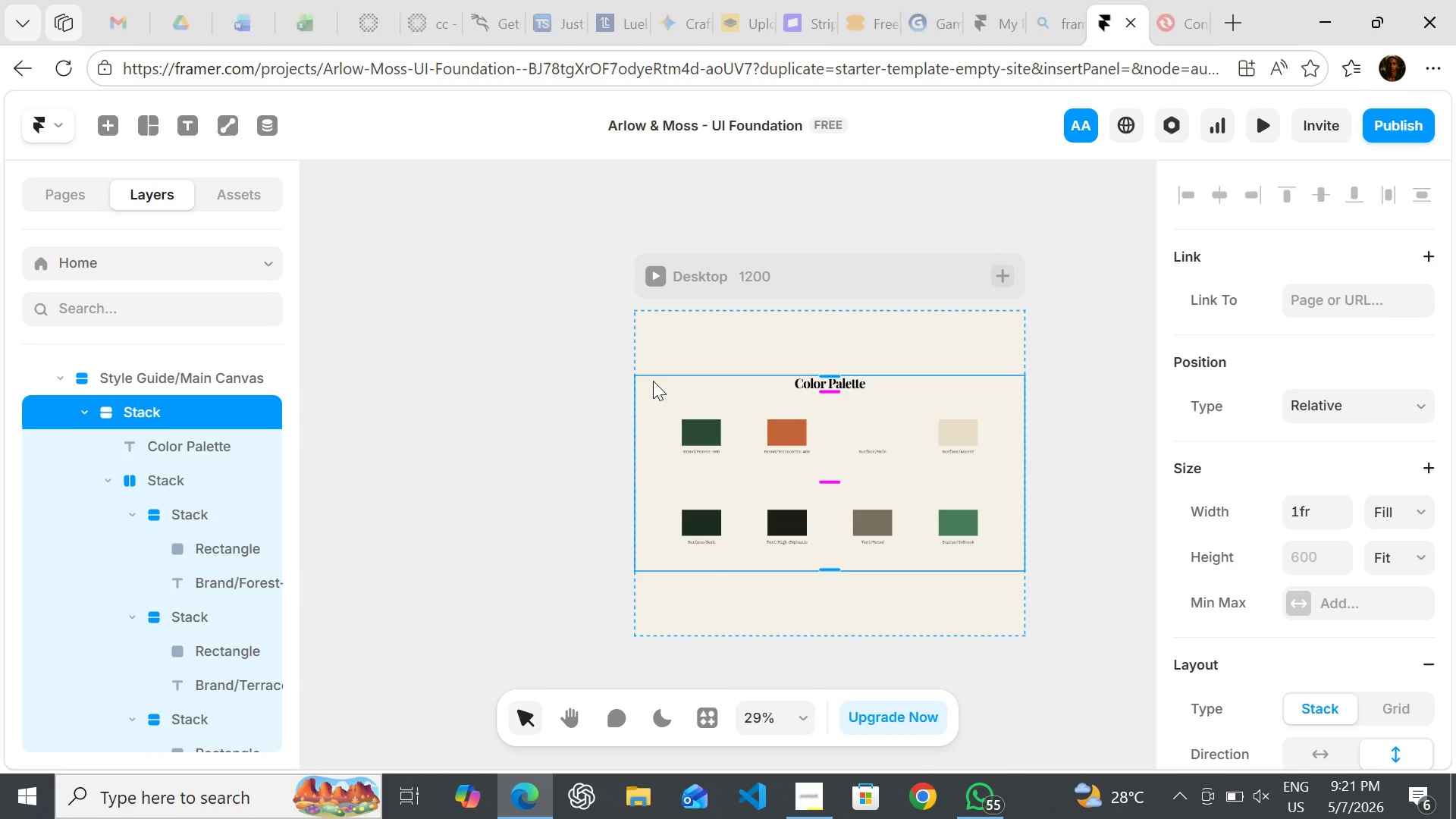 
hold_key(key=ArrowDown, duration=0.48)
 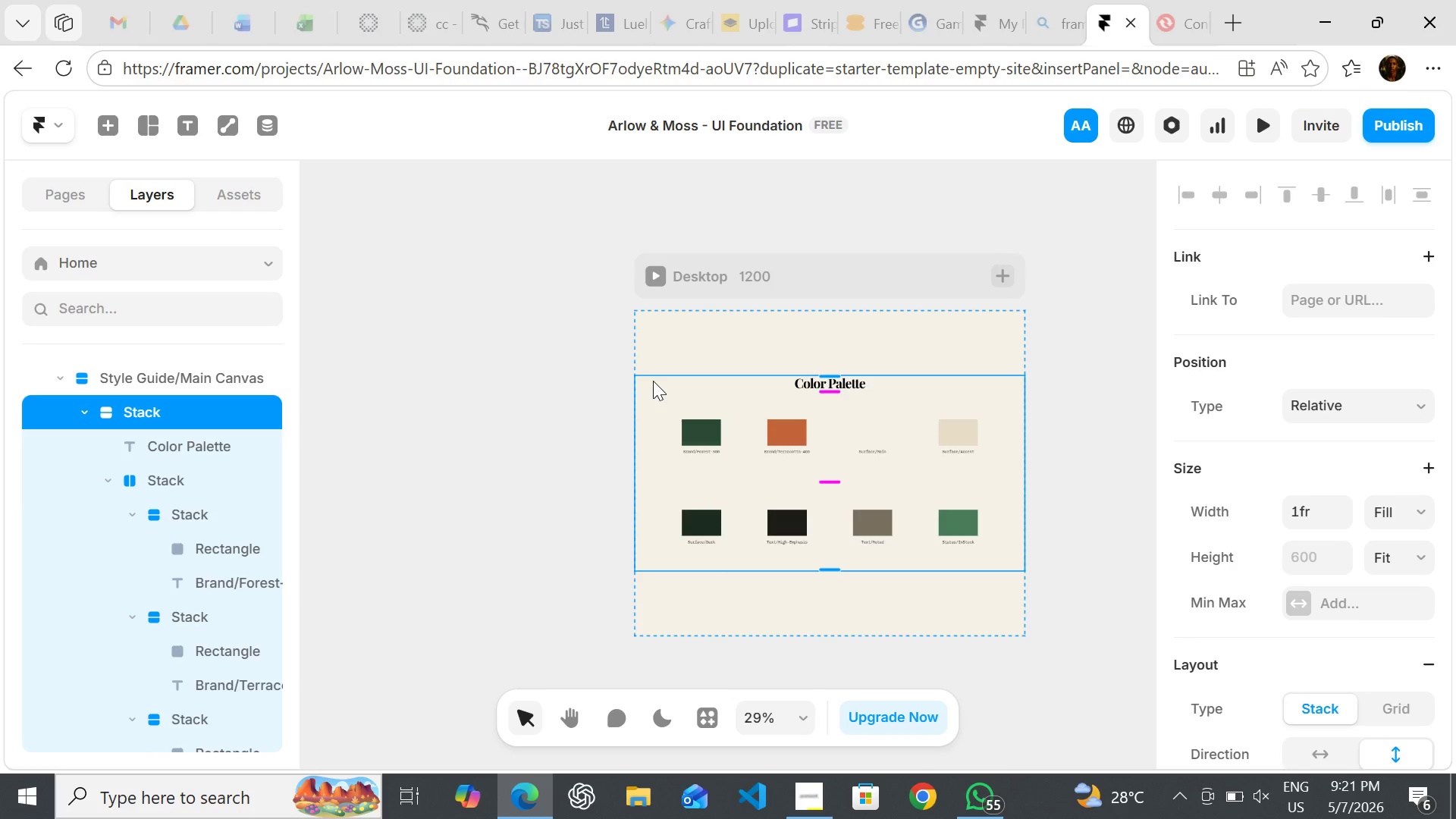 
key(Shift+ArrowUp)
 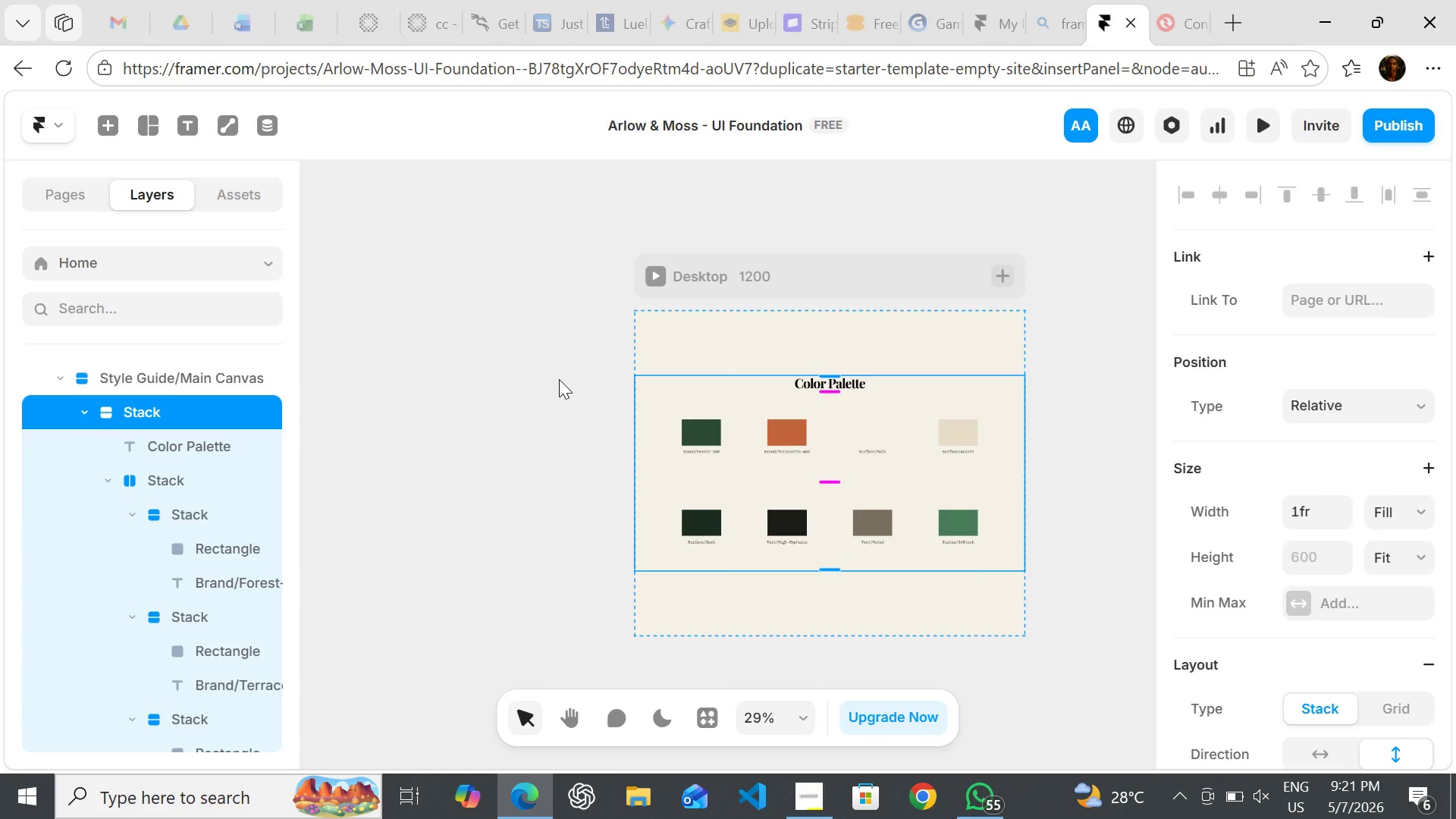 
left_click([559, 379])
 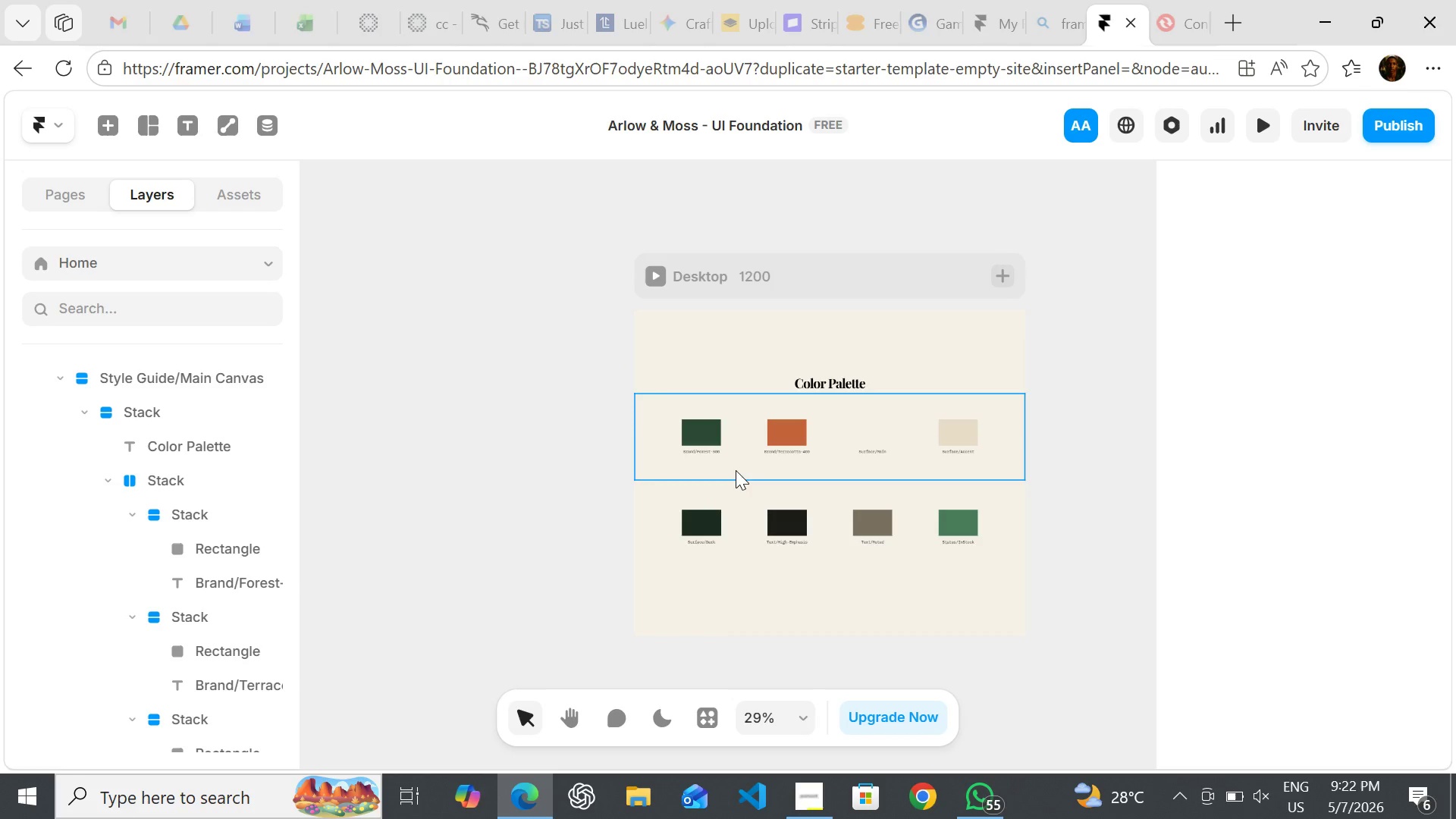 
wait(58.52)
 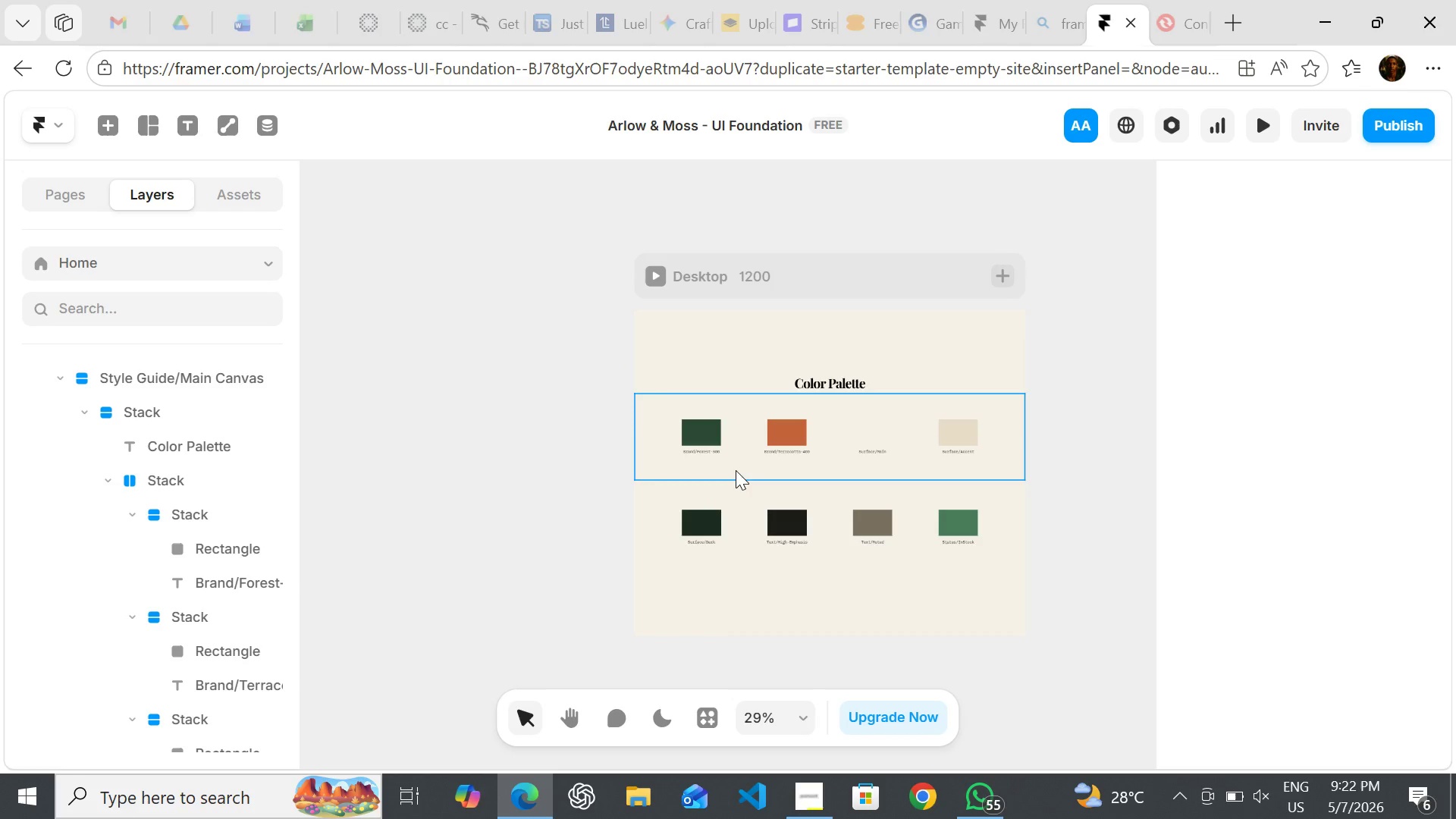 
left_click([724, 482])
 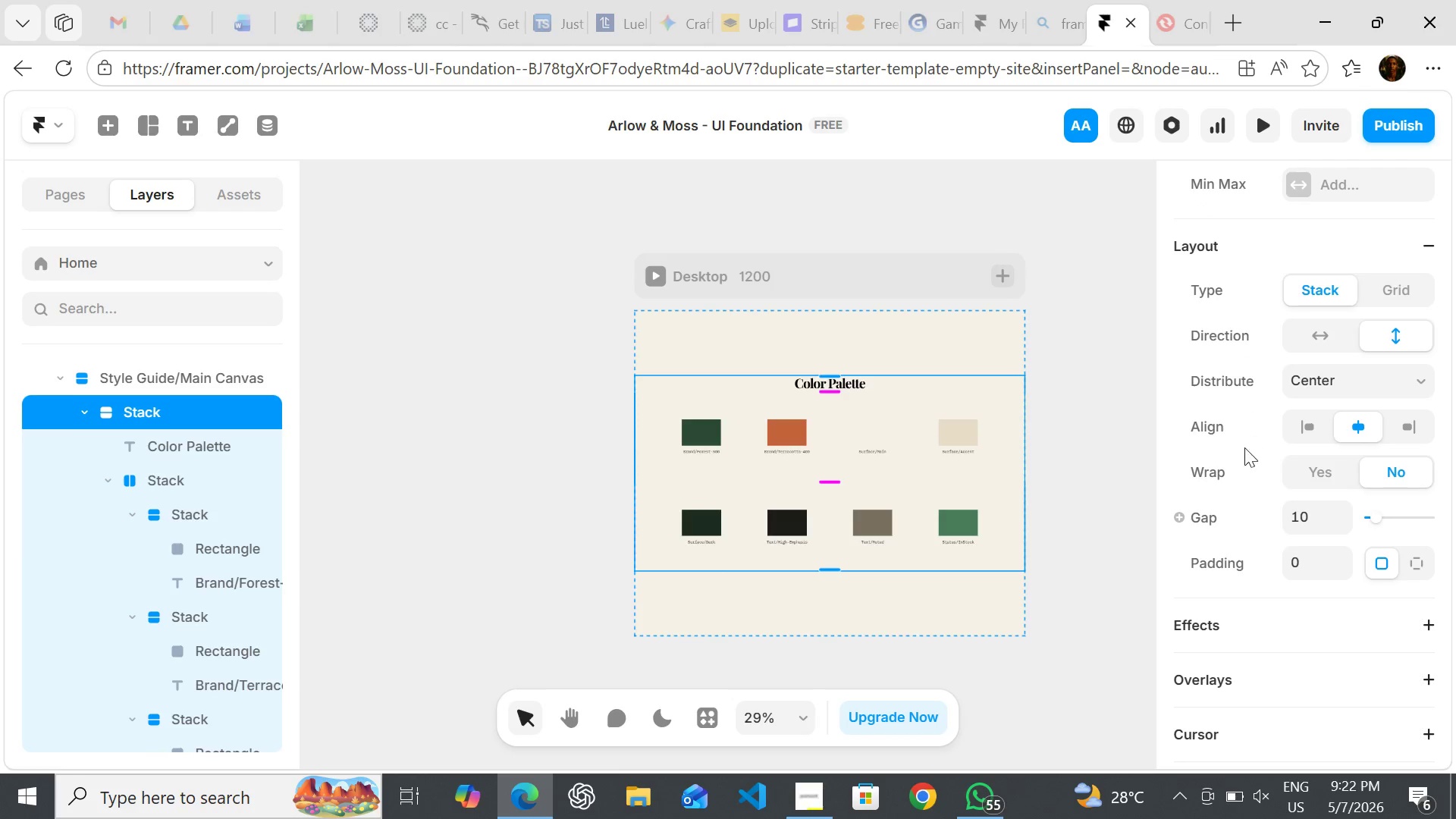 
wait(7.03)
 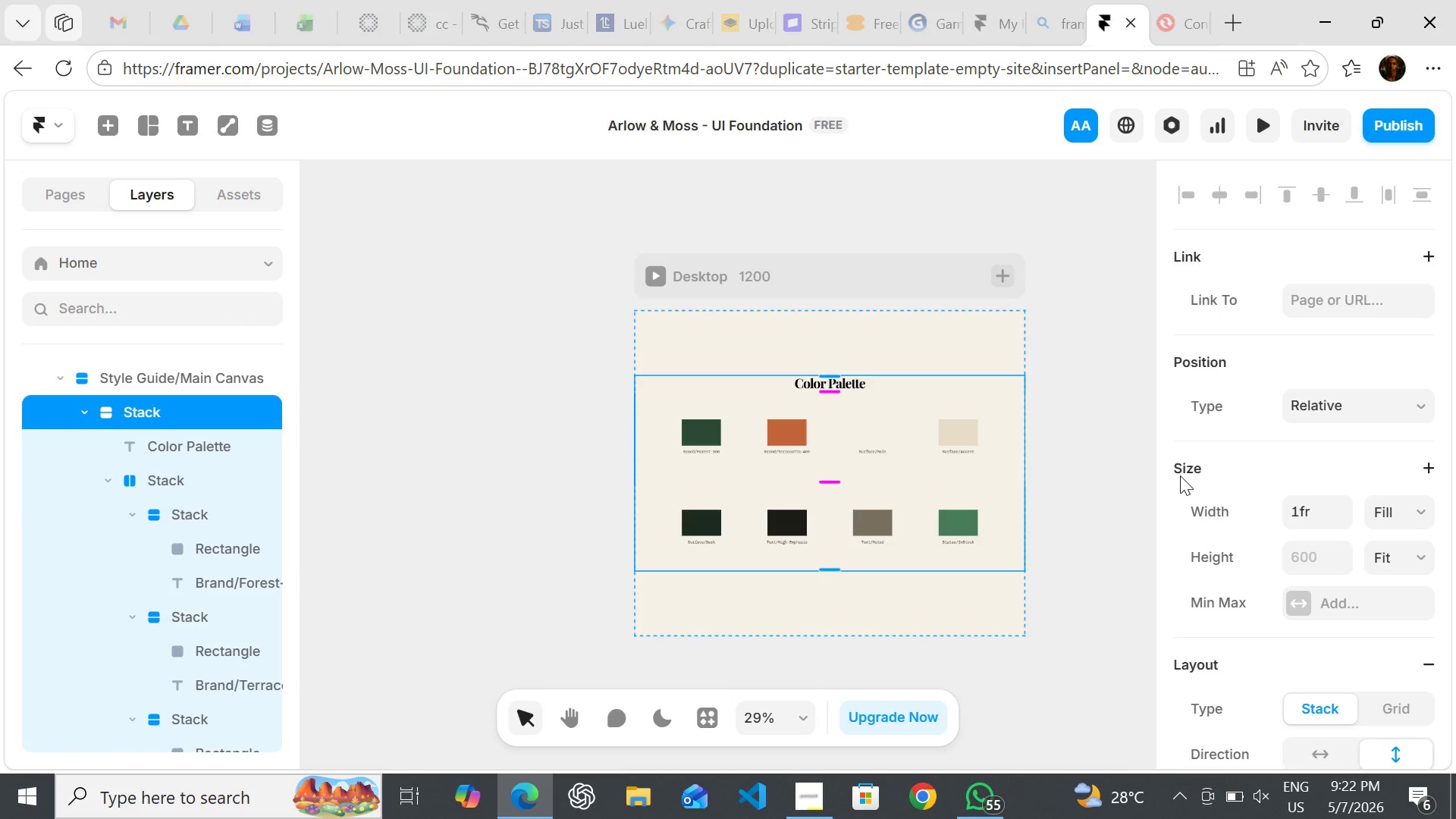 
left_click([1311, 516])
 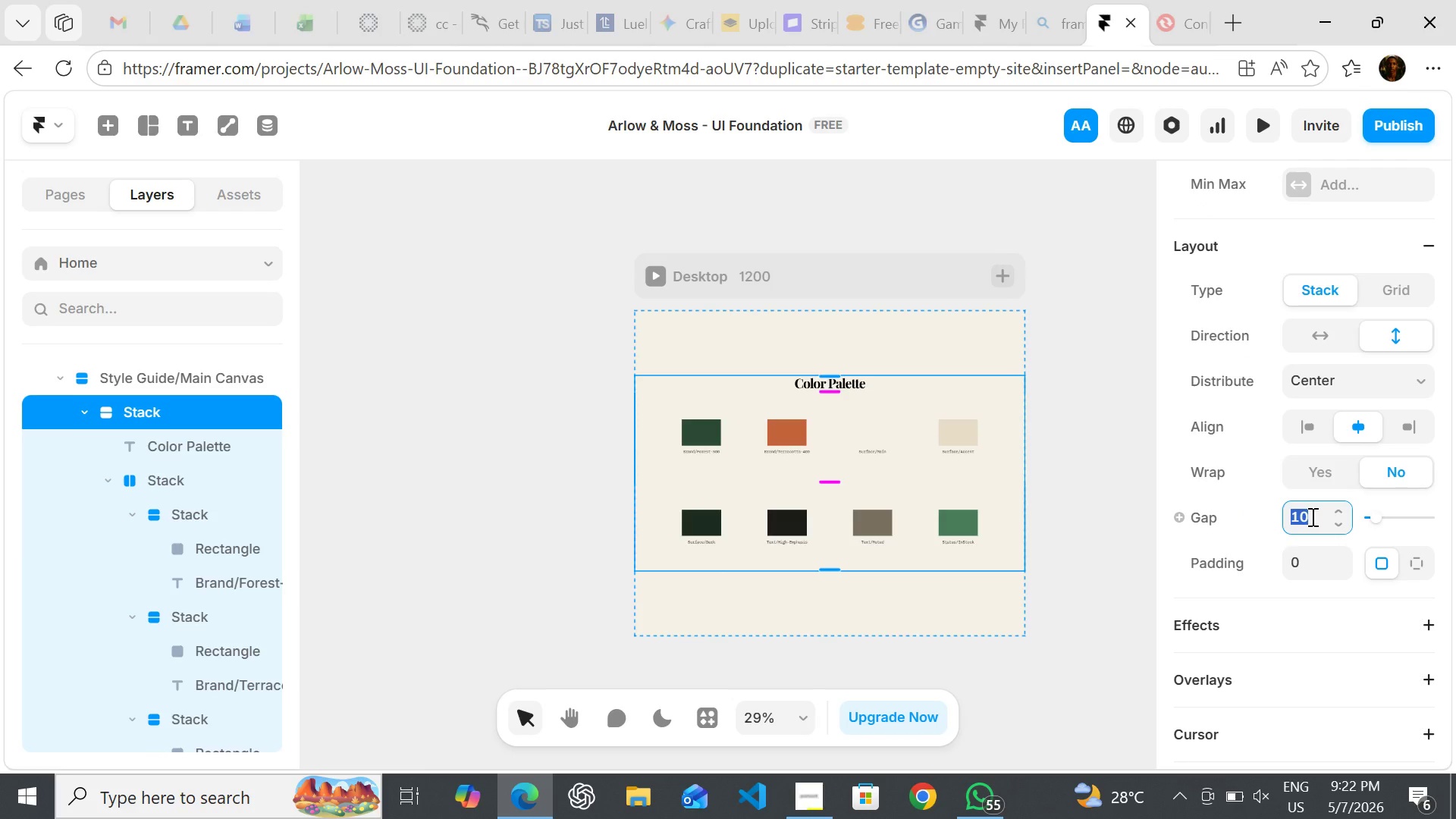 
type(24)
 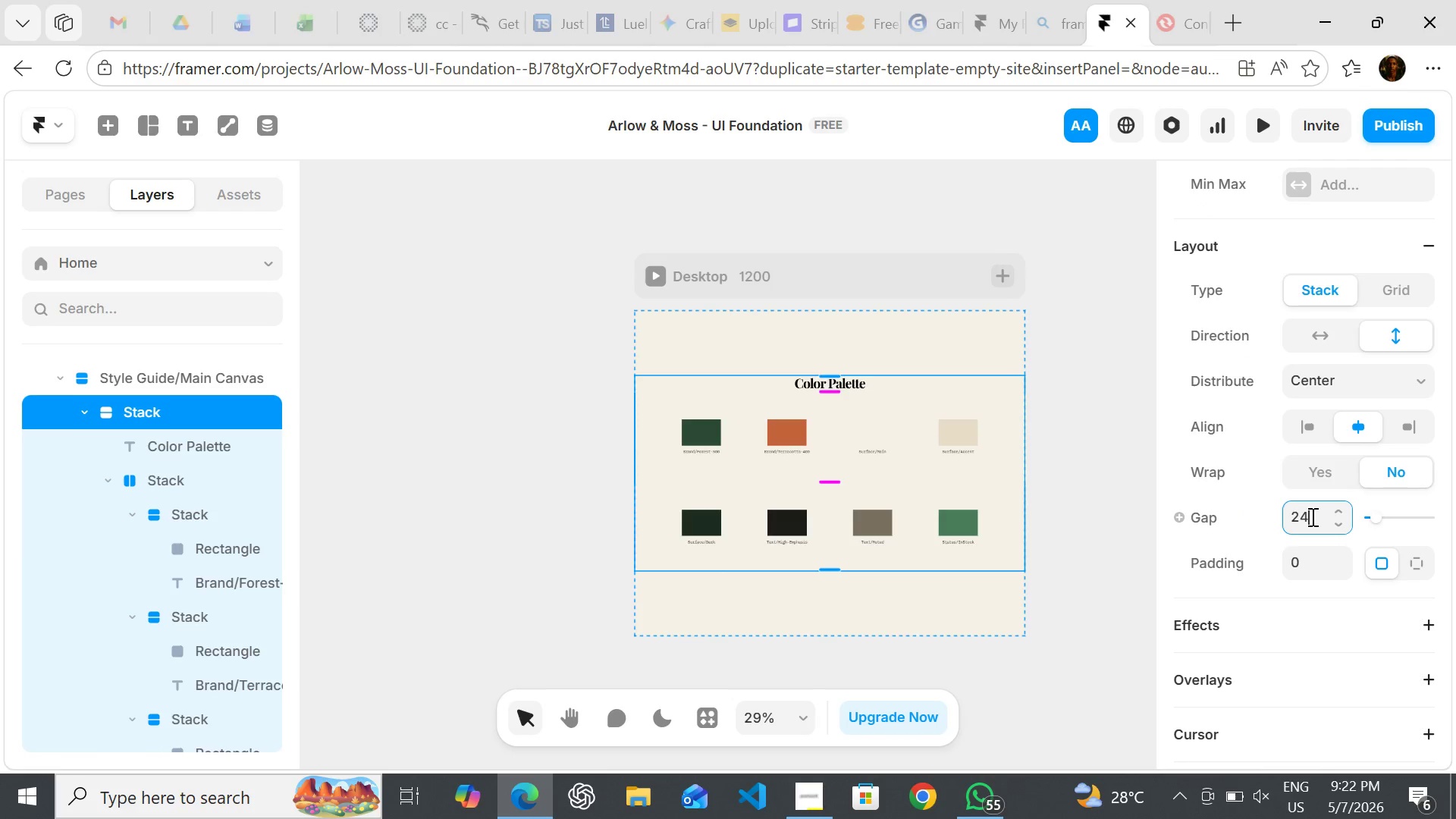 
key(Enter)
 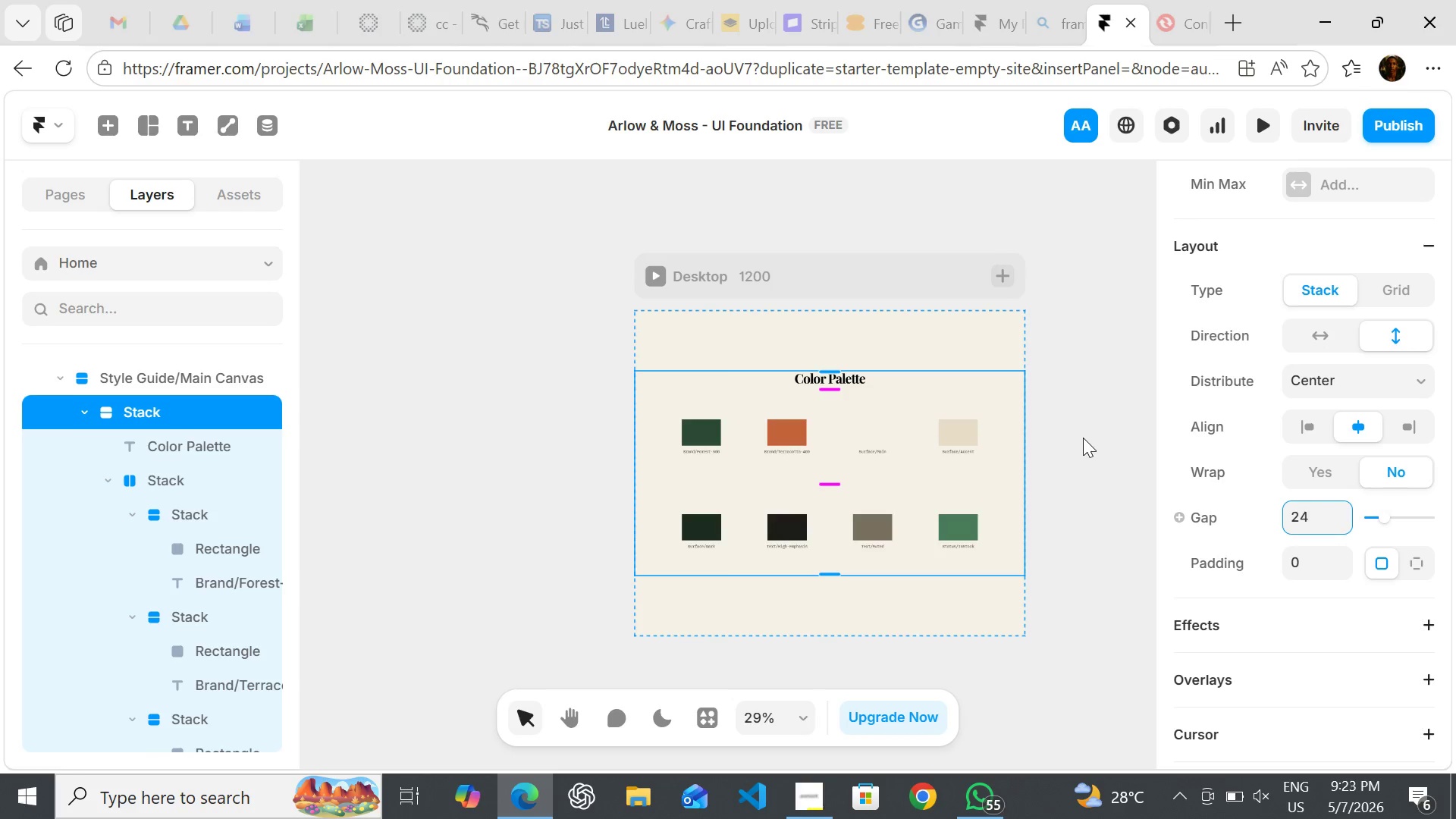 
left_click([1083, 438])
 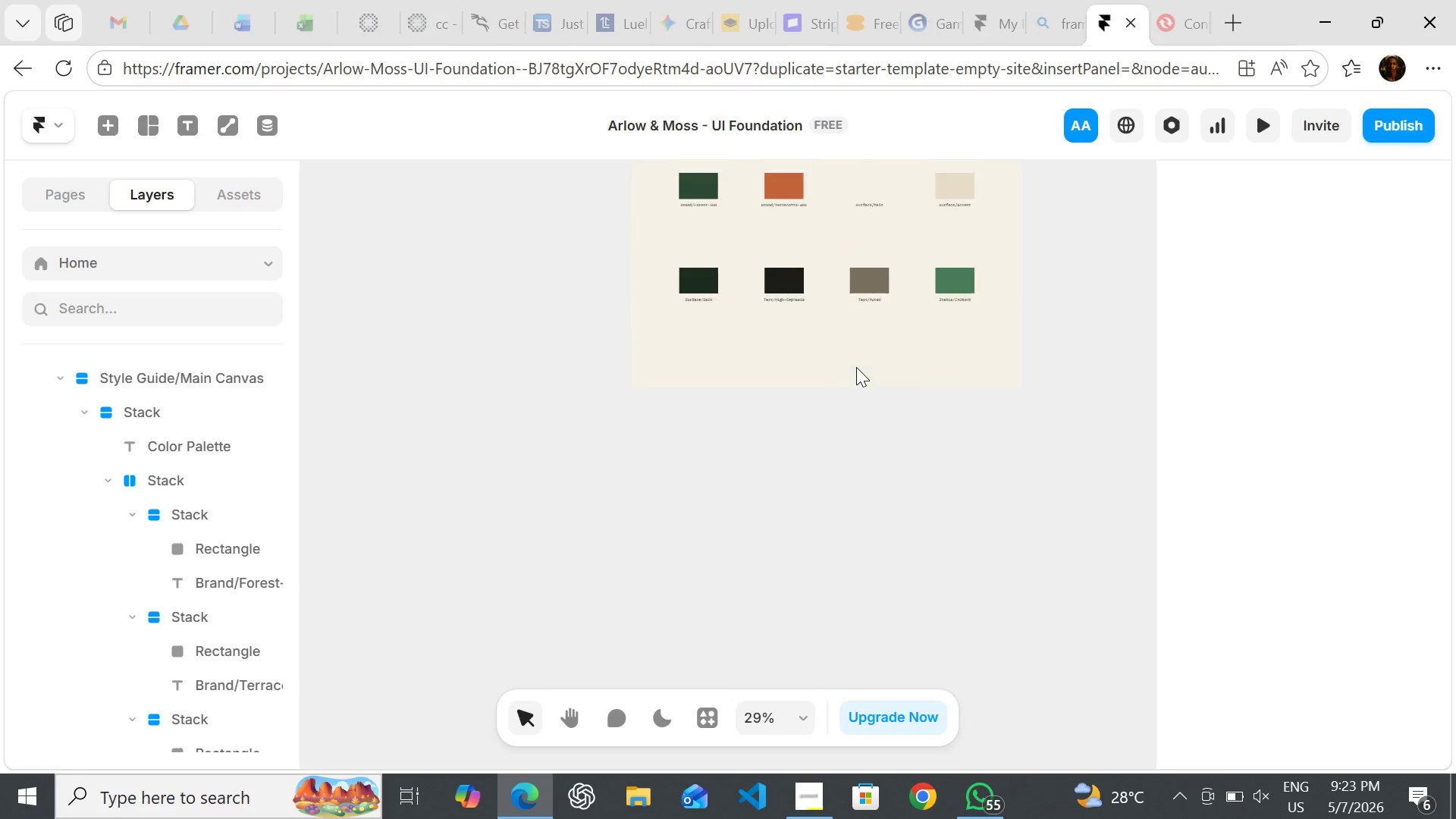 
wait(28.77)
 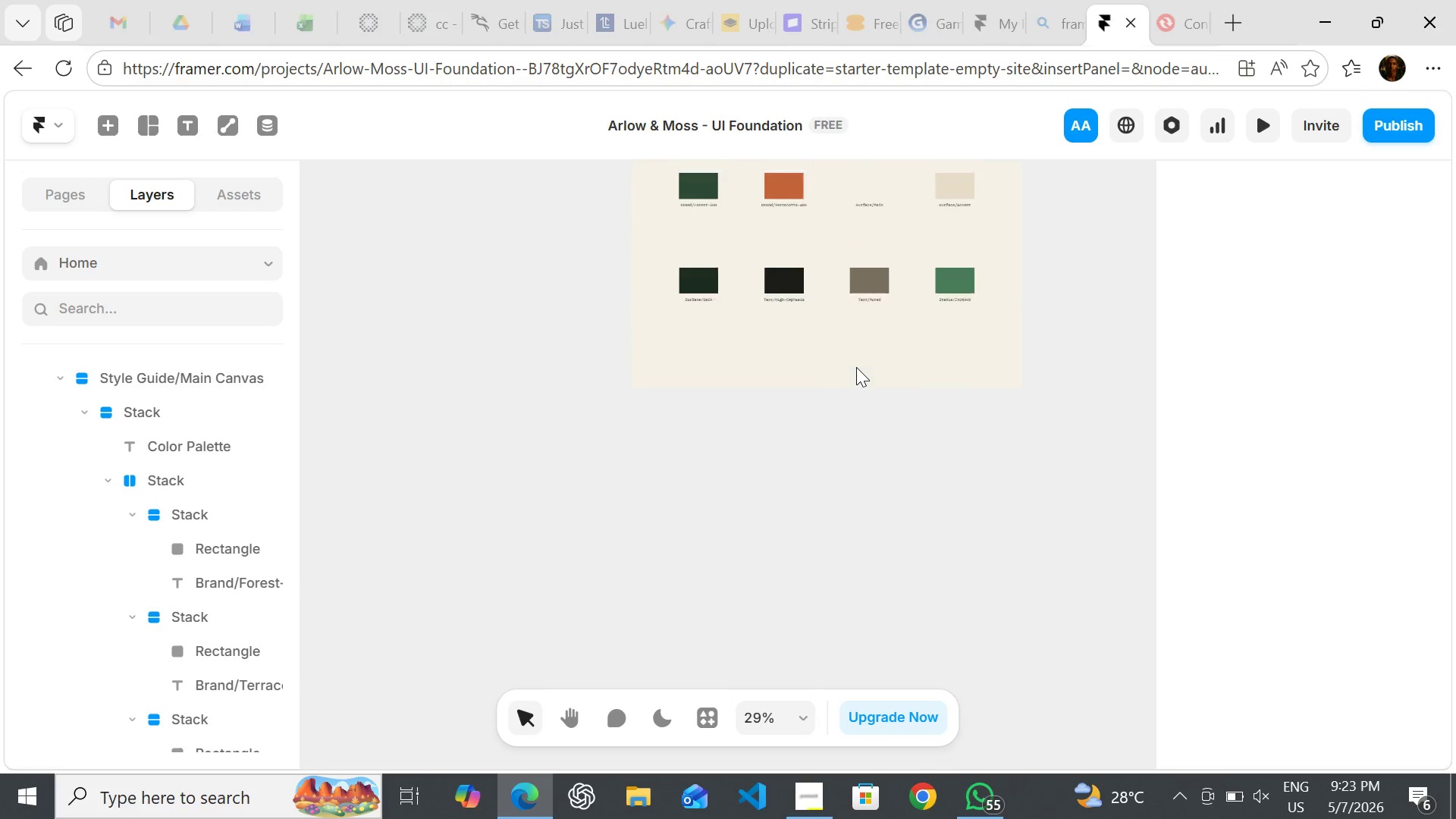 
left_click([710, 508])
 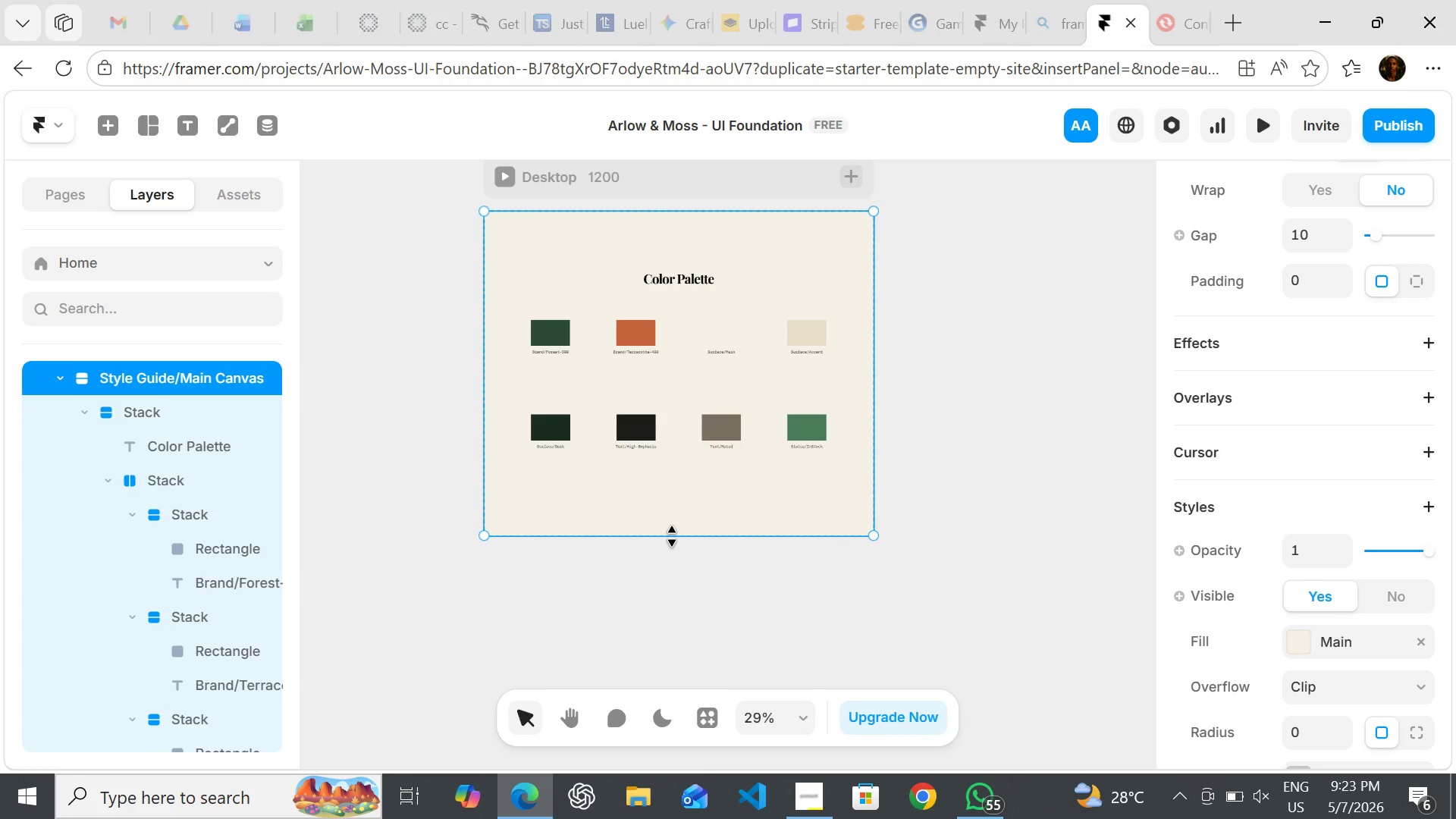 
left_click_drag(start_coordinate=[672, 536], to_coordinate=[669, 663])
 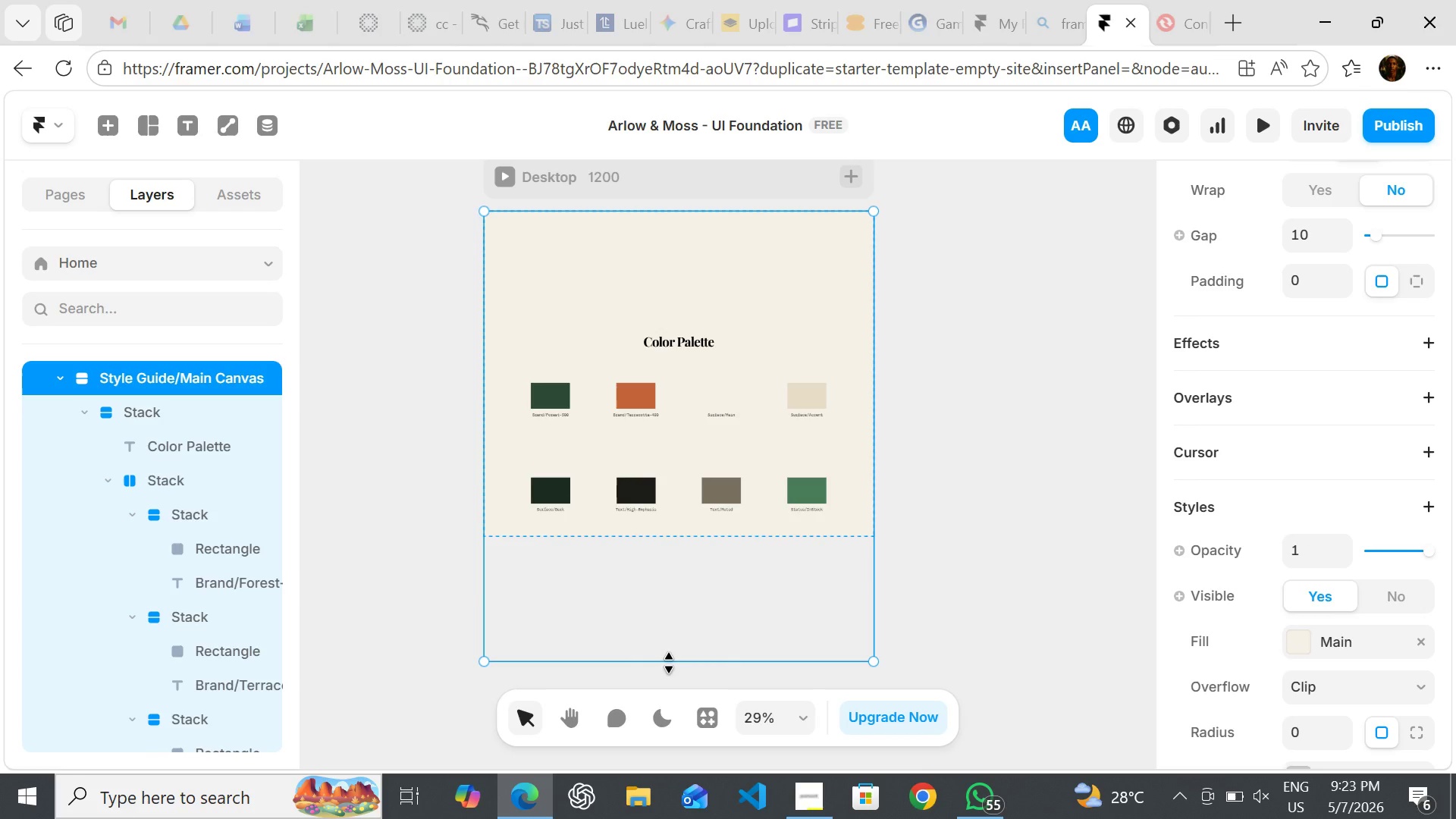 
key(Control+Z)
 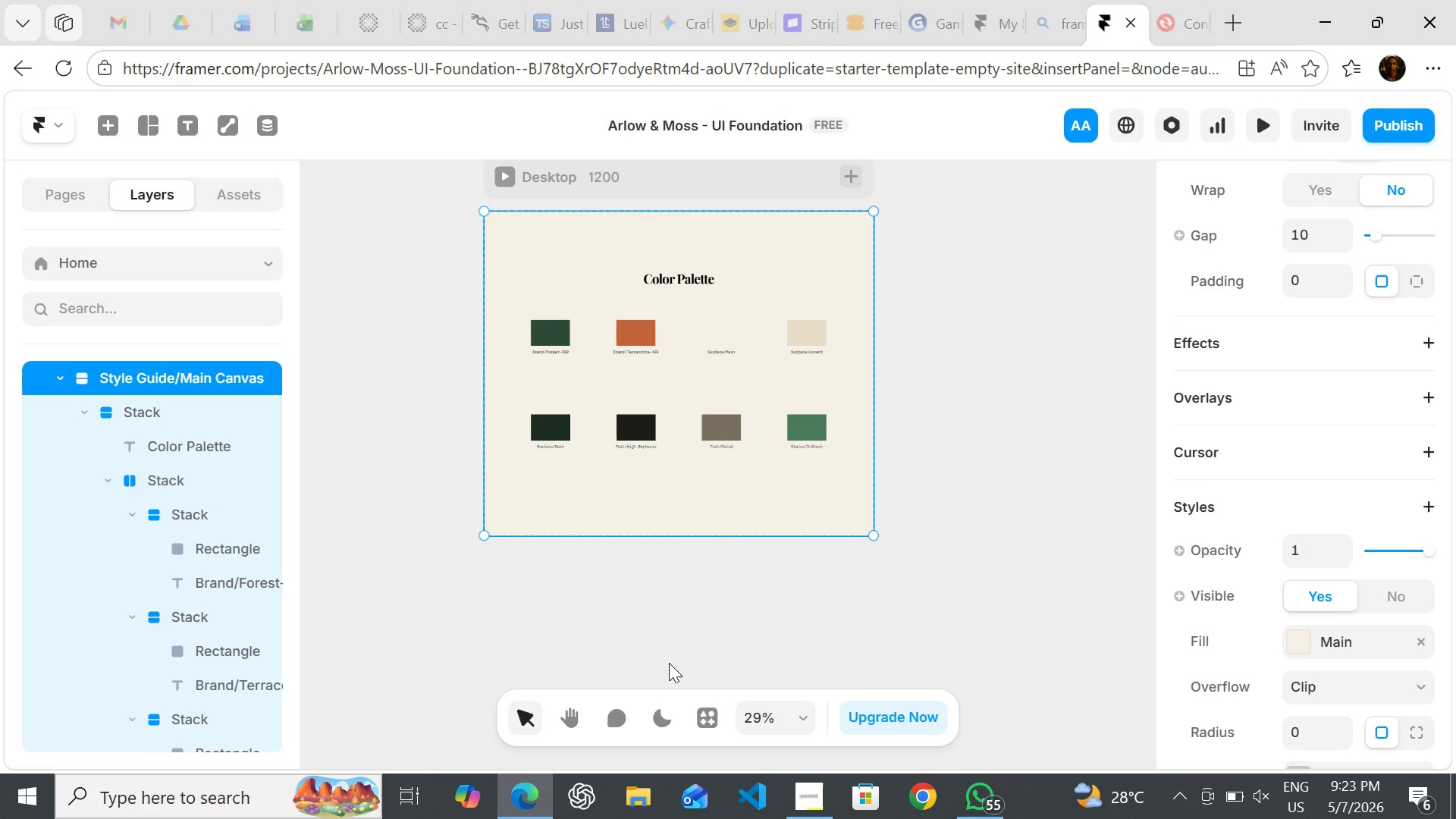 
hold_key(key=ControlLeft, duration=1.53)
left_click_drag(start_coordinate=[661, 533], to_coordinate=[664, 585])
 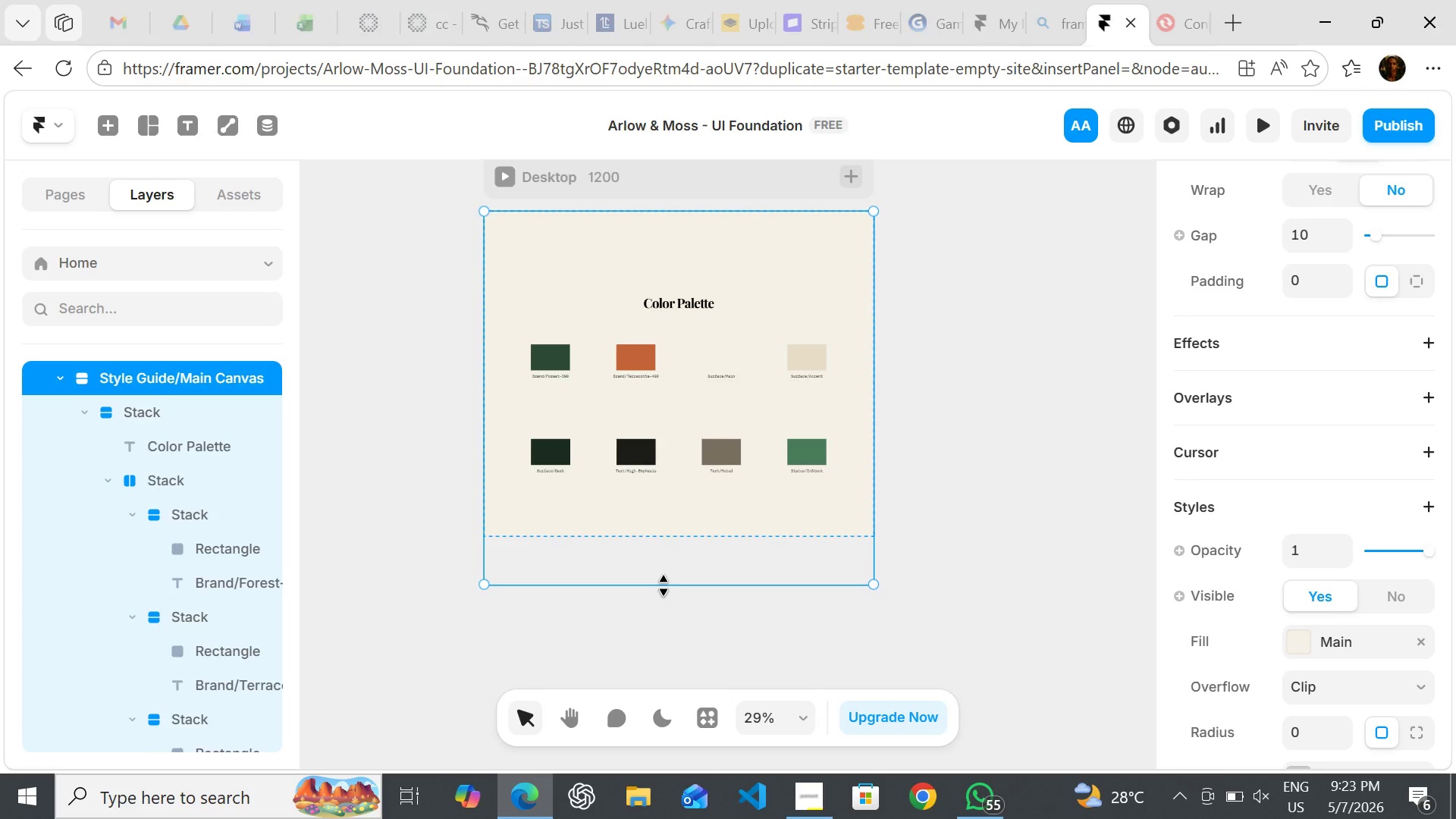 
hold_key(key=ControlLeft, duration=1.5)
 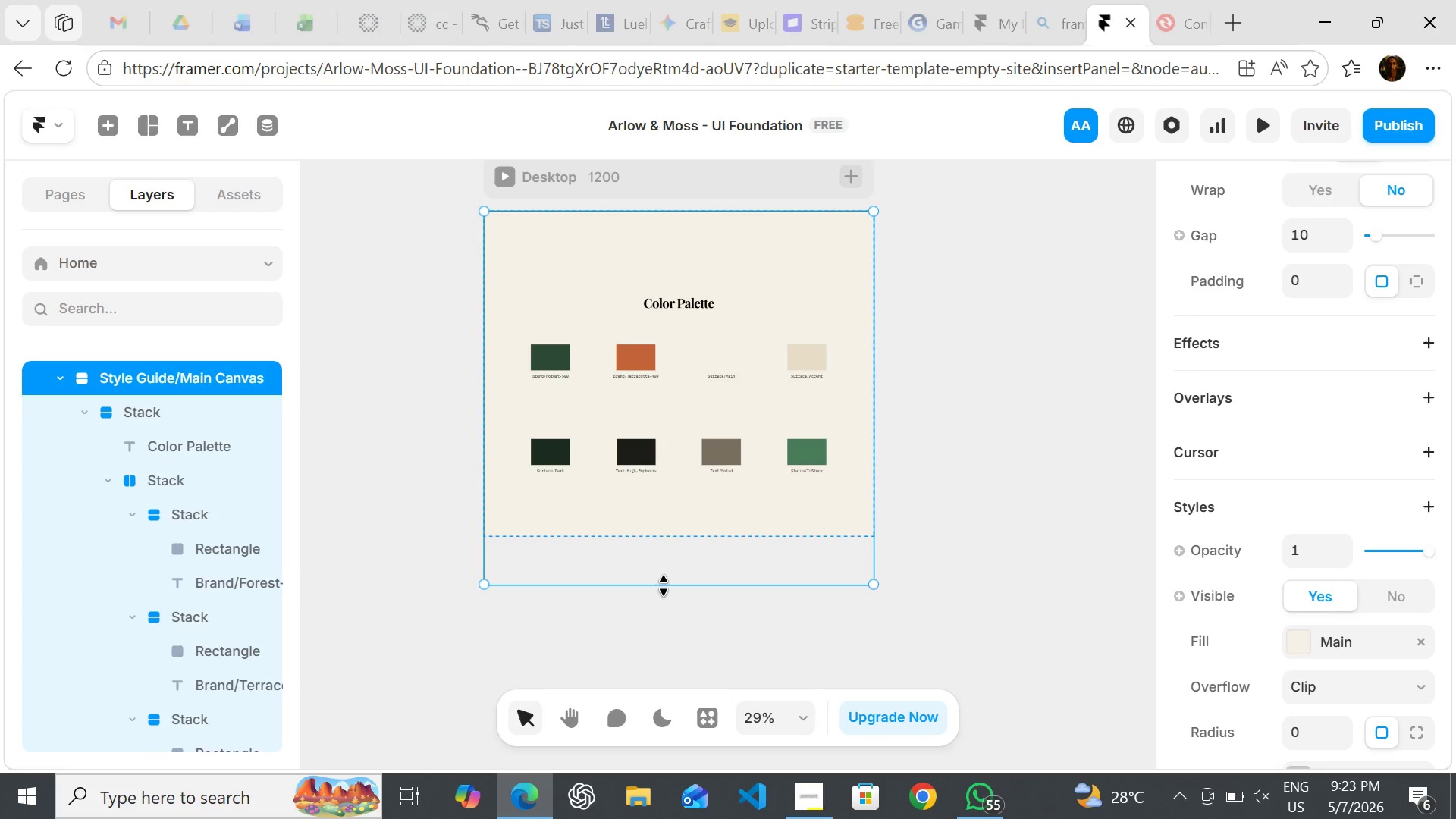 
hold_key(key=ControlLeft, duration=0.38)
 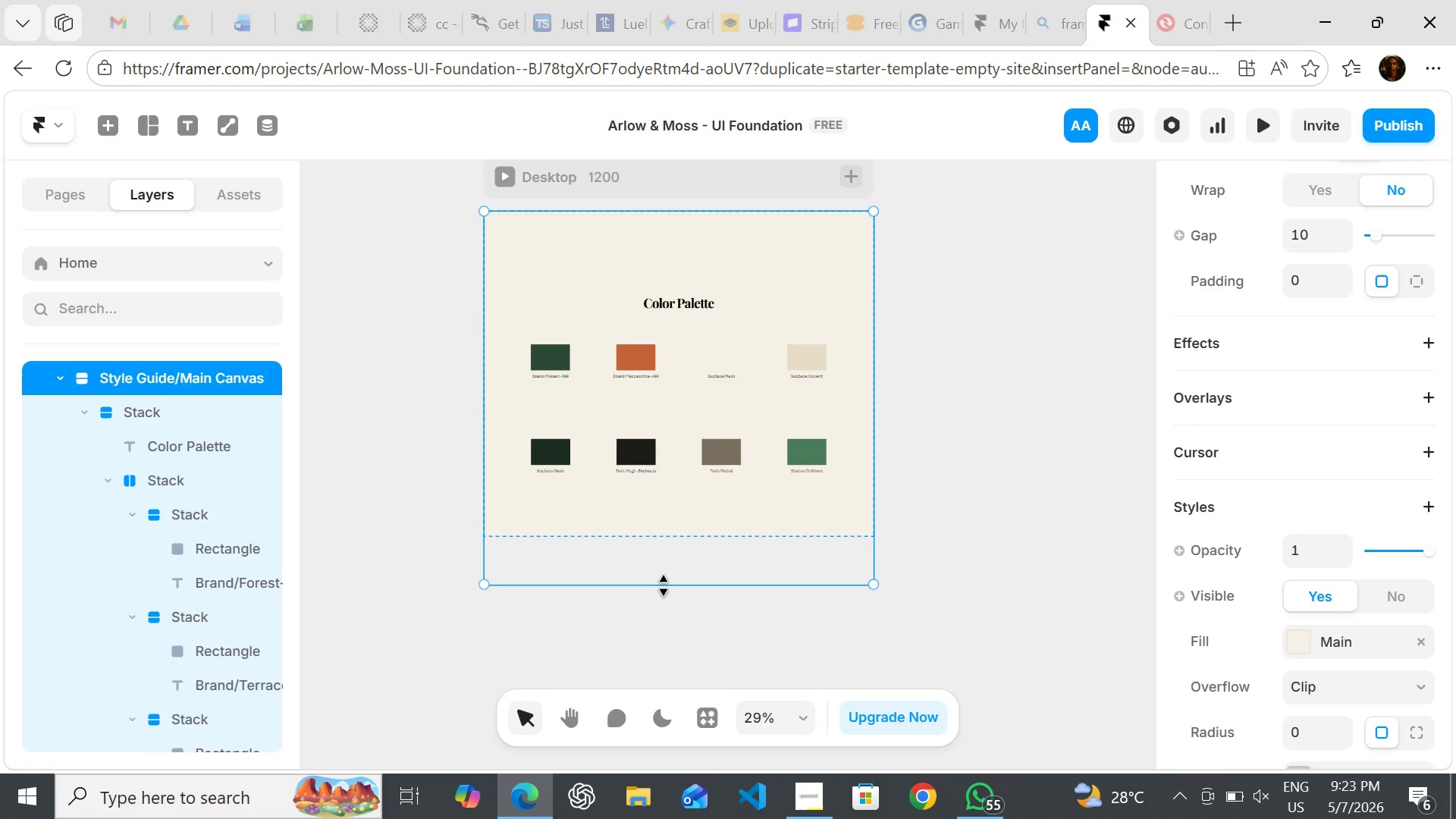 
key(Control+Z)
 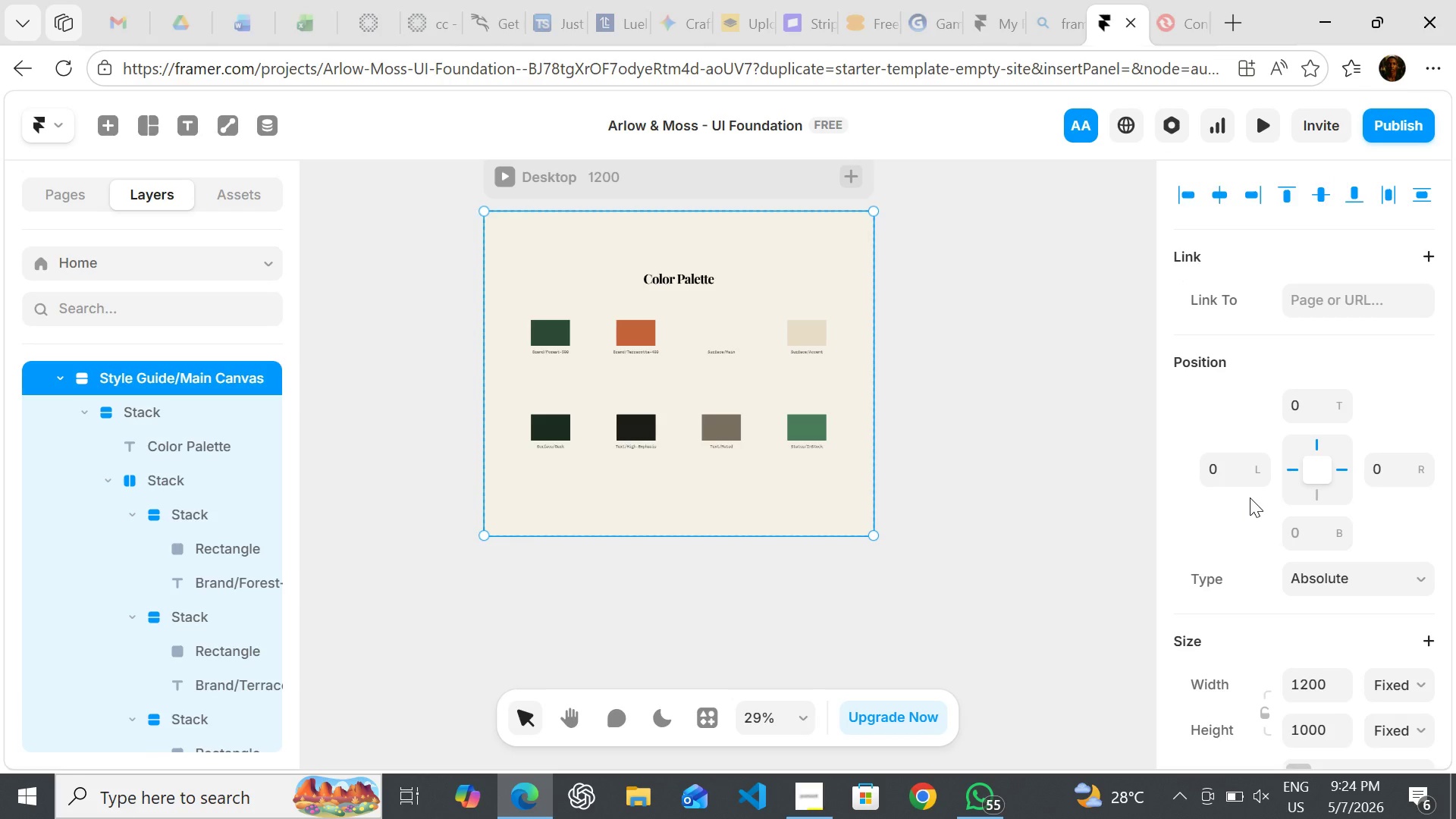 
wait(33.88)
 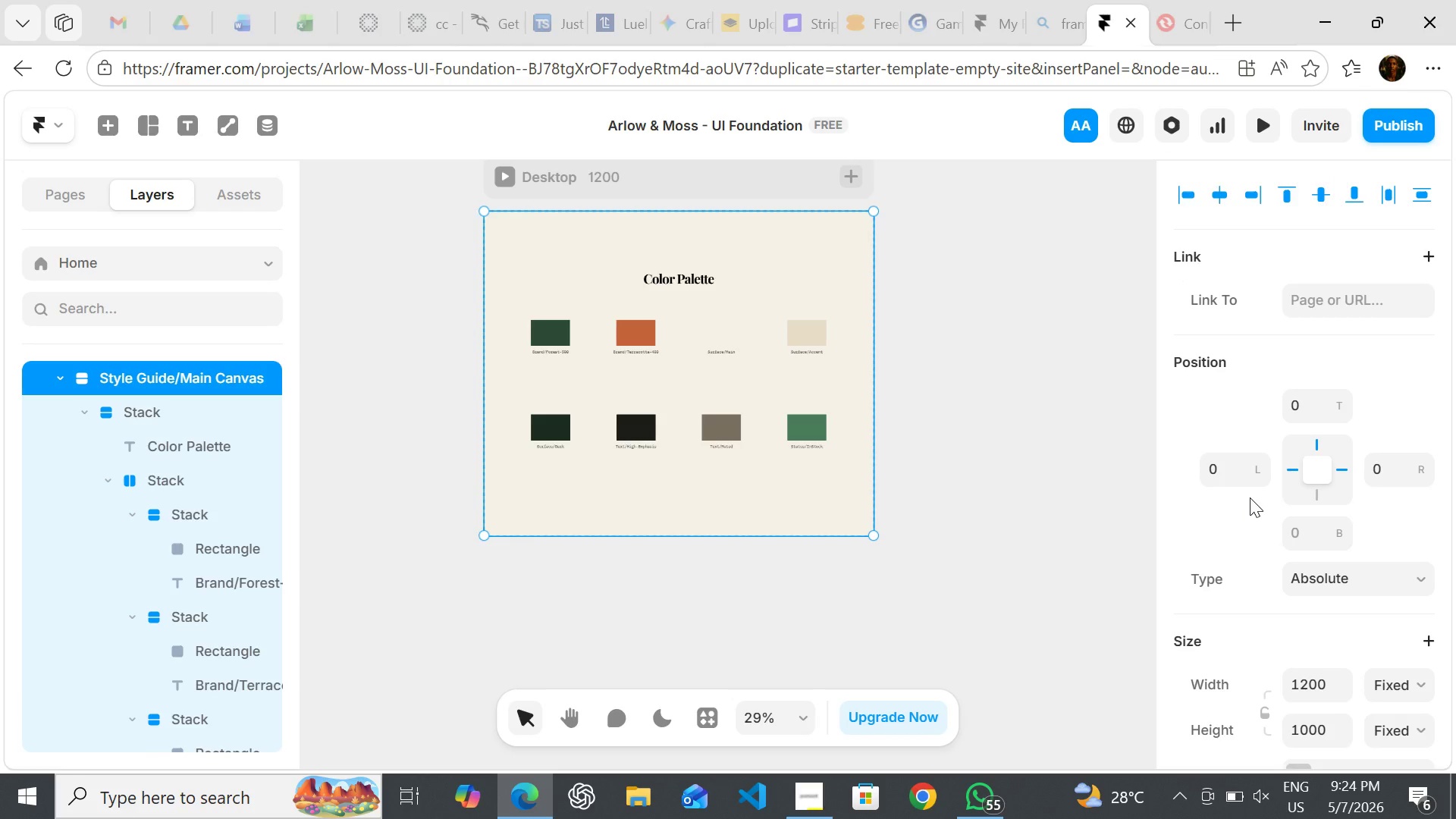 
left_click([69, 187])
 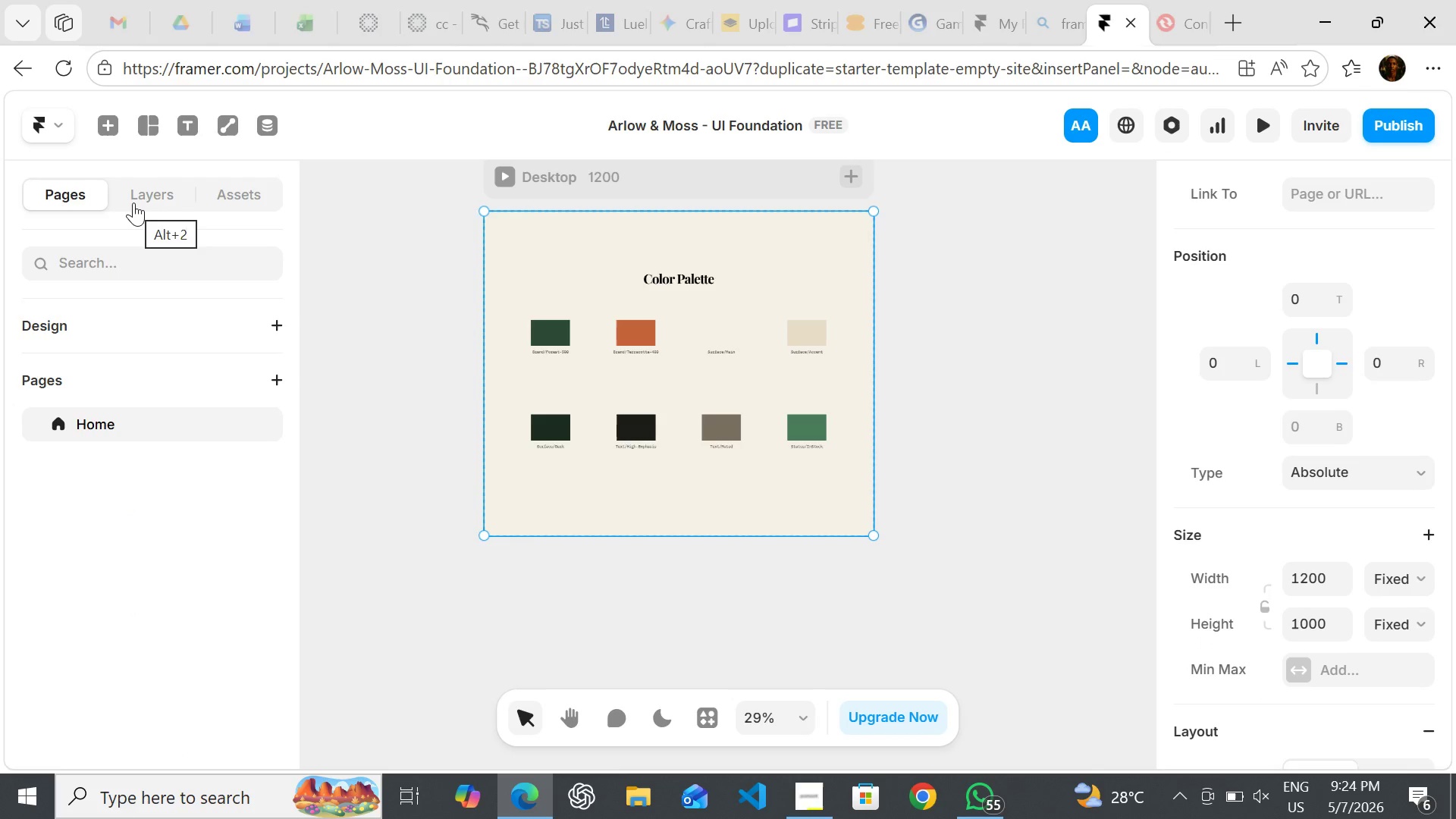 
left_click([142, 199])
 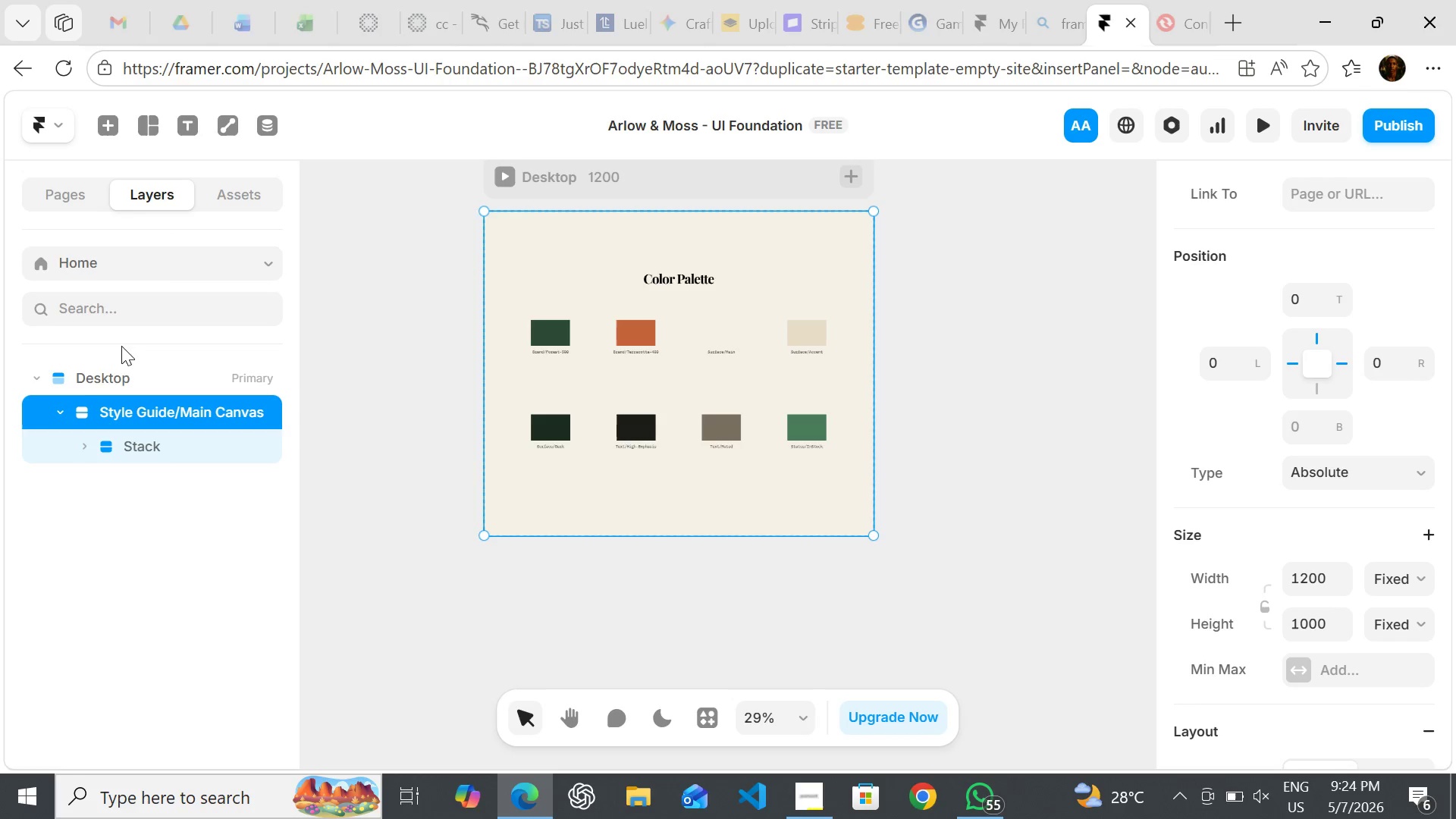 
left_click([56, 413])
 